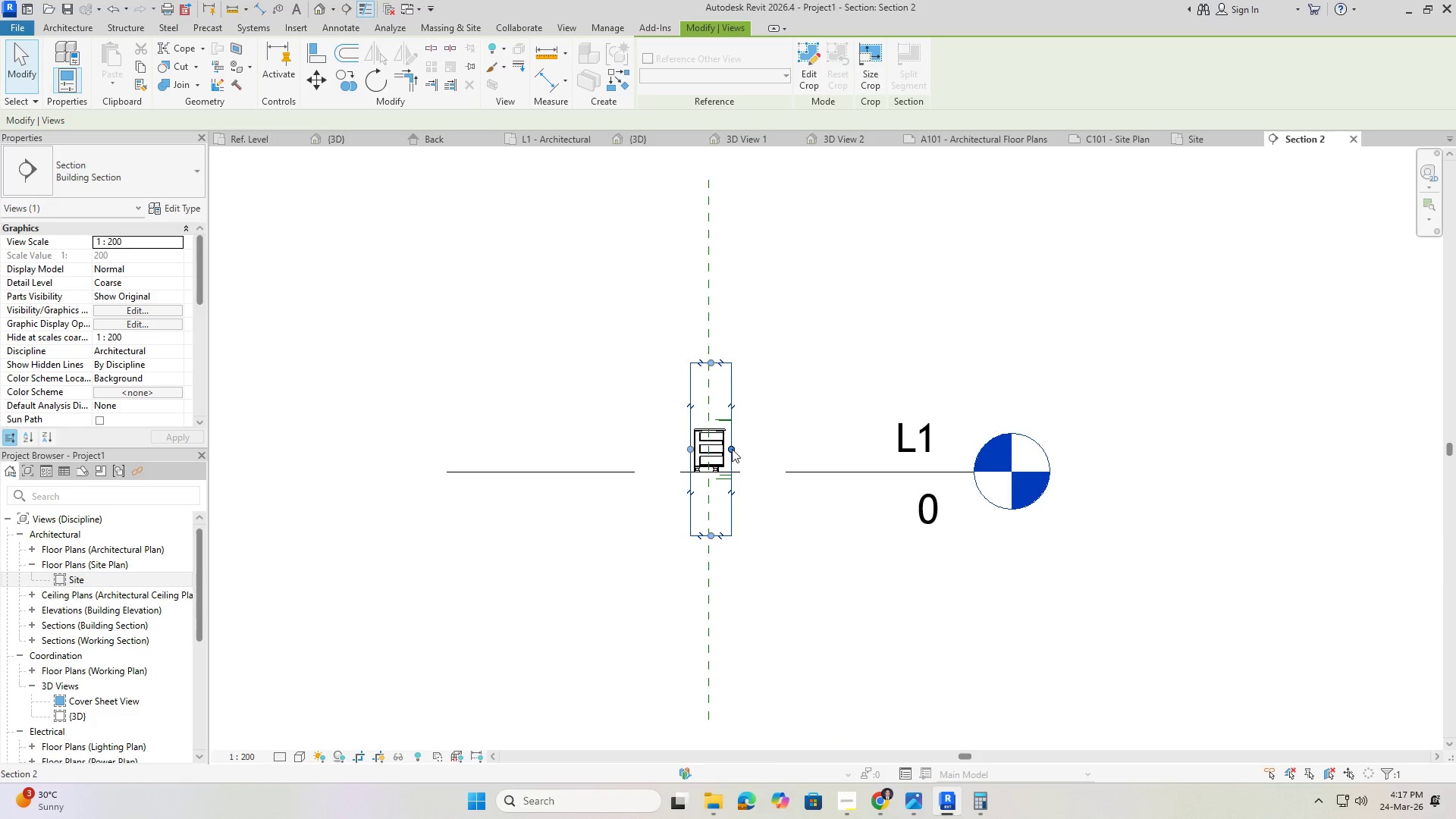 
left_click_drag(start_coordinate=[730, 449], to_coordinate=[824, 444])
 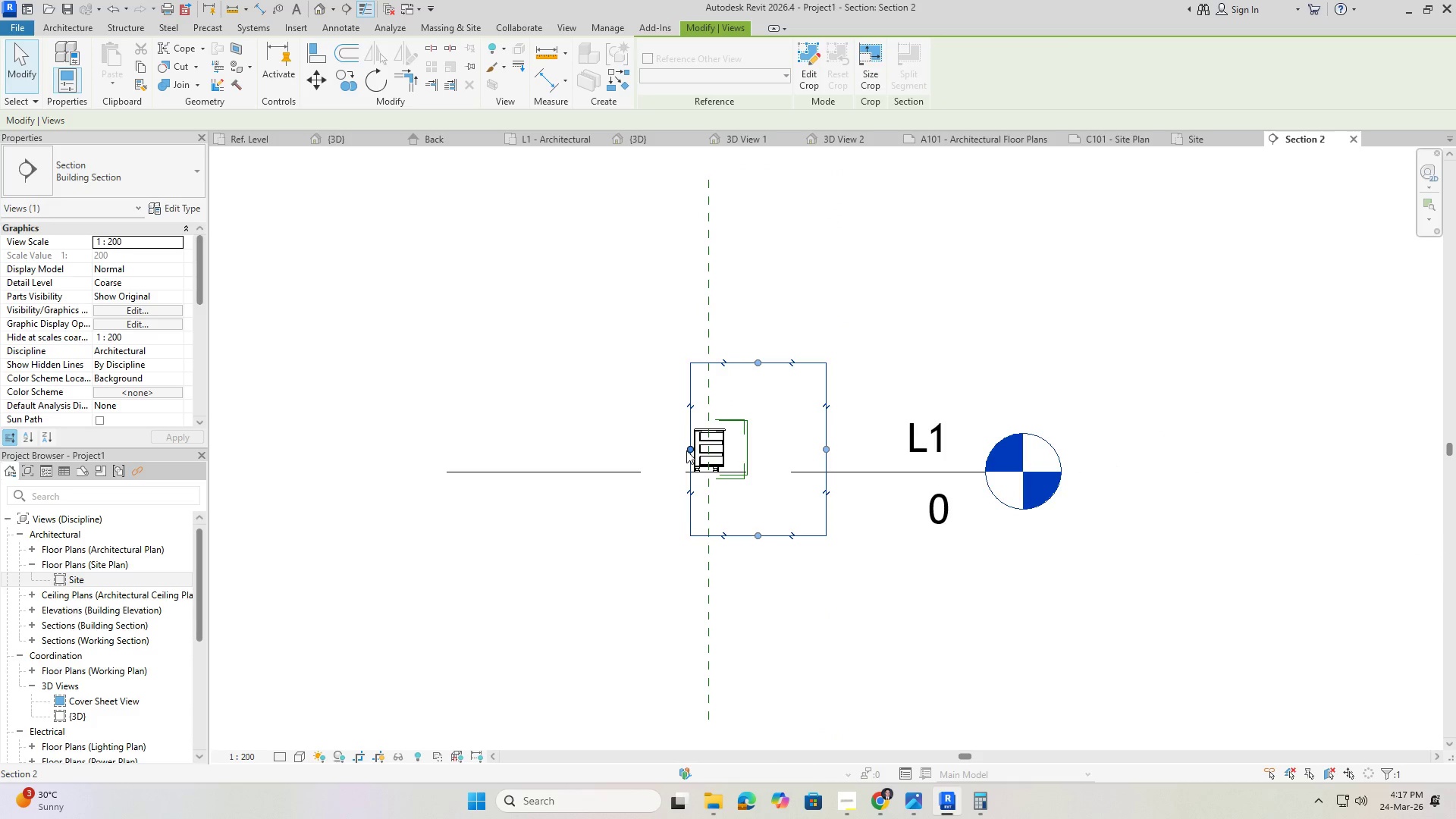 
left_click_drag(start_coordinate=[686, 450], to_coordinate=[637, 450])
 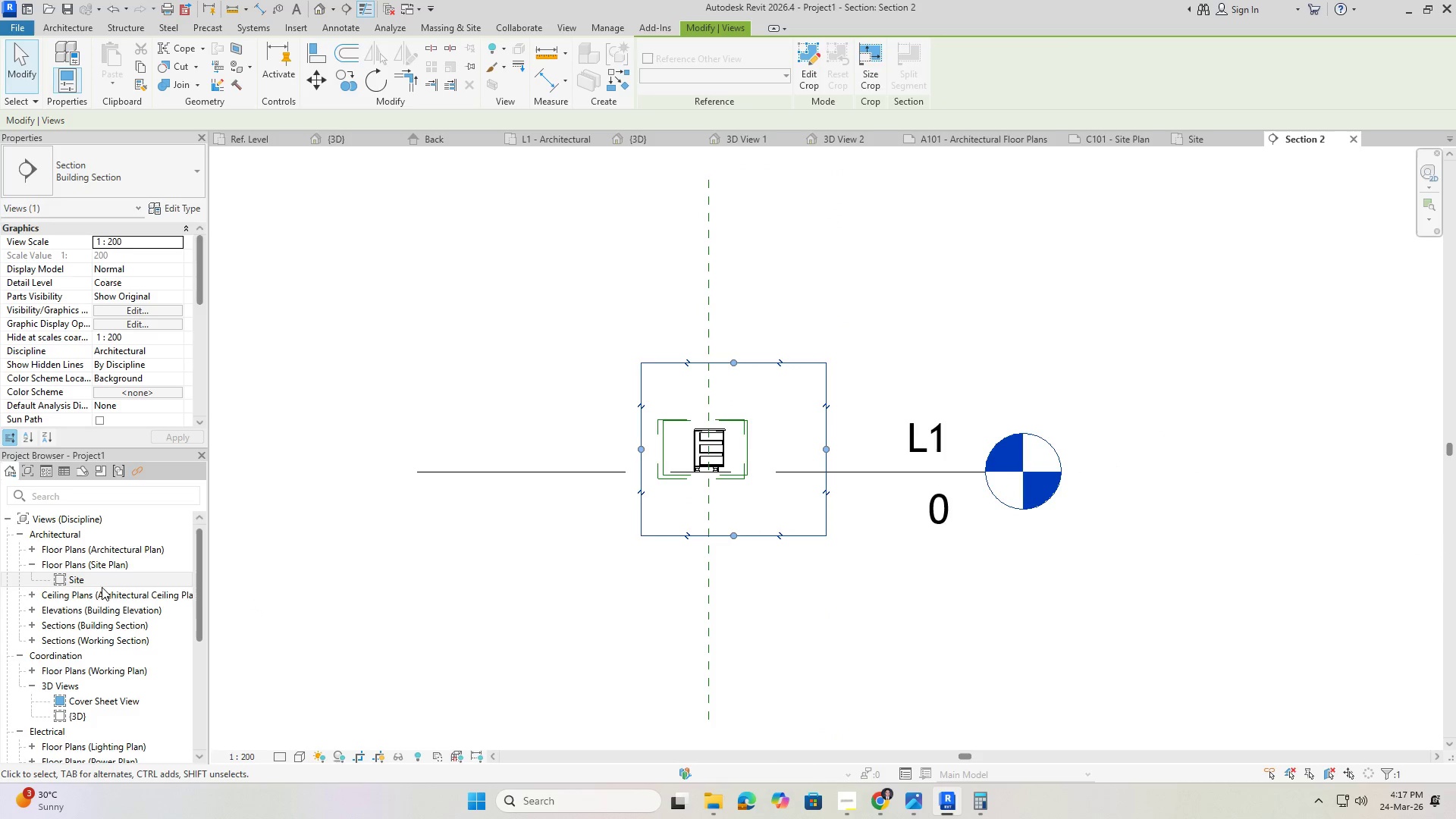 
double_click([90, 580])
 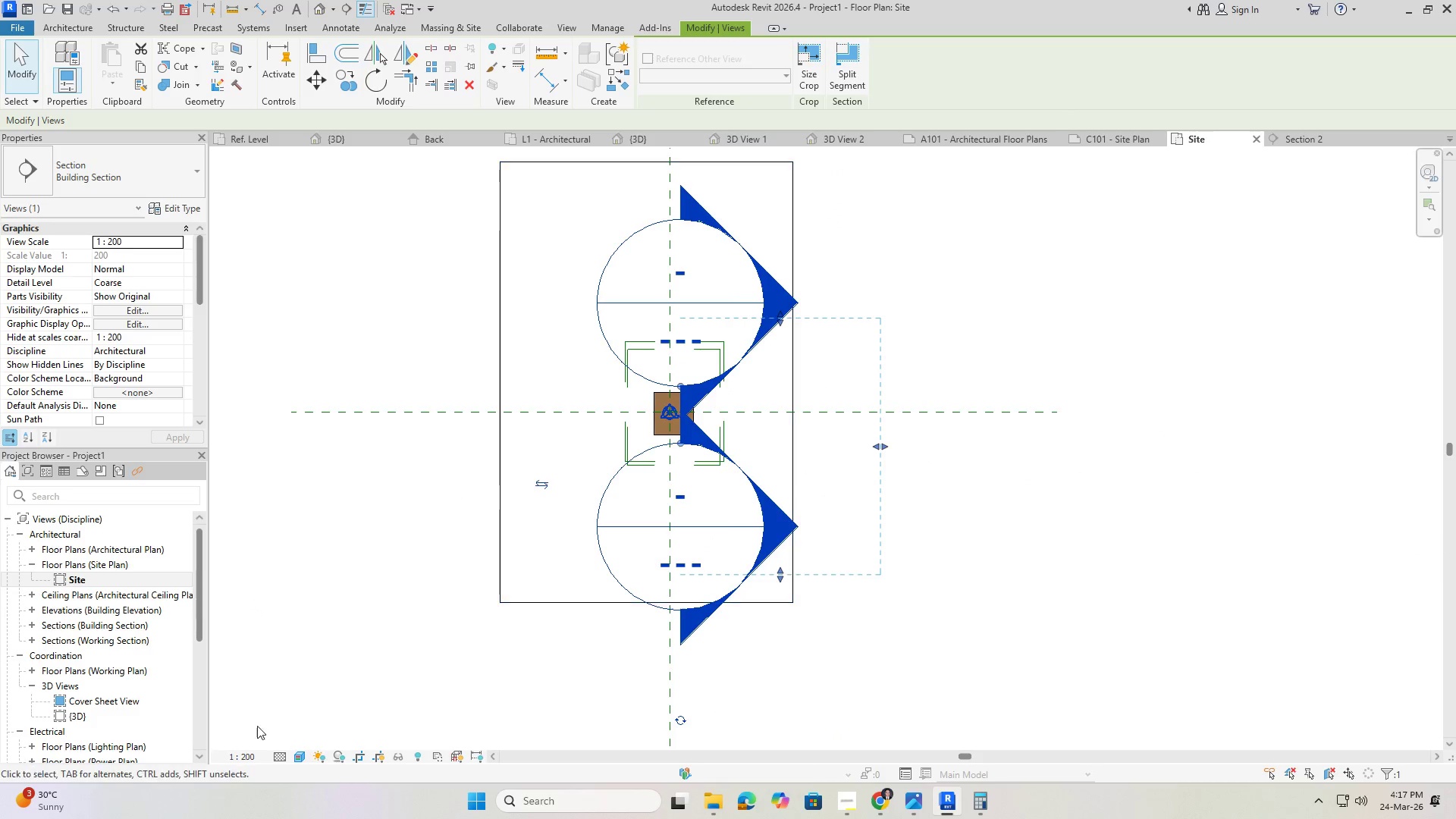 
left_click([262, 752])
 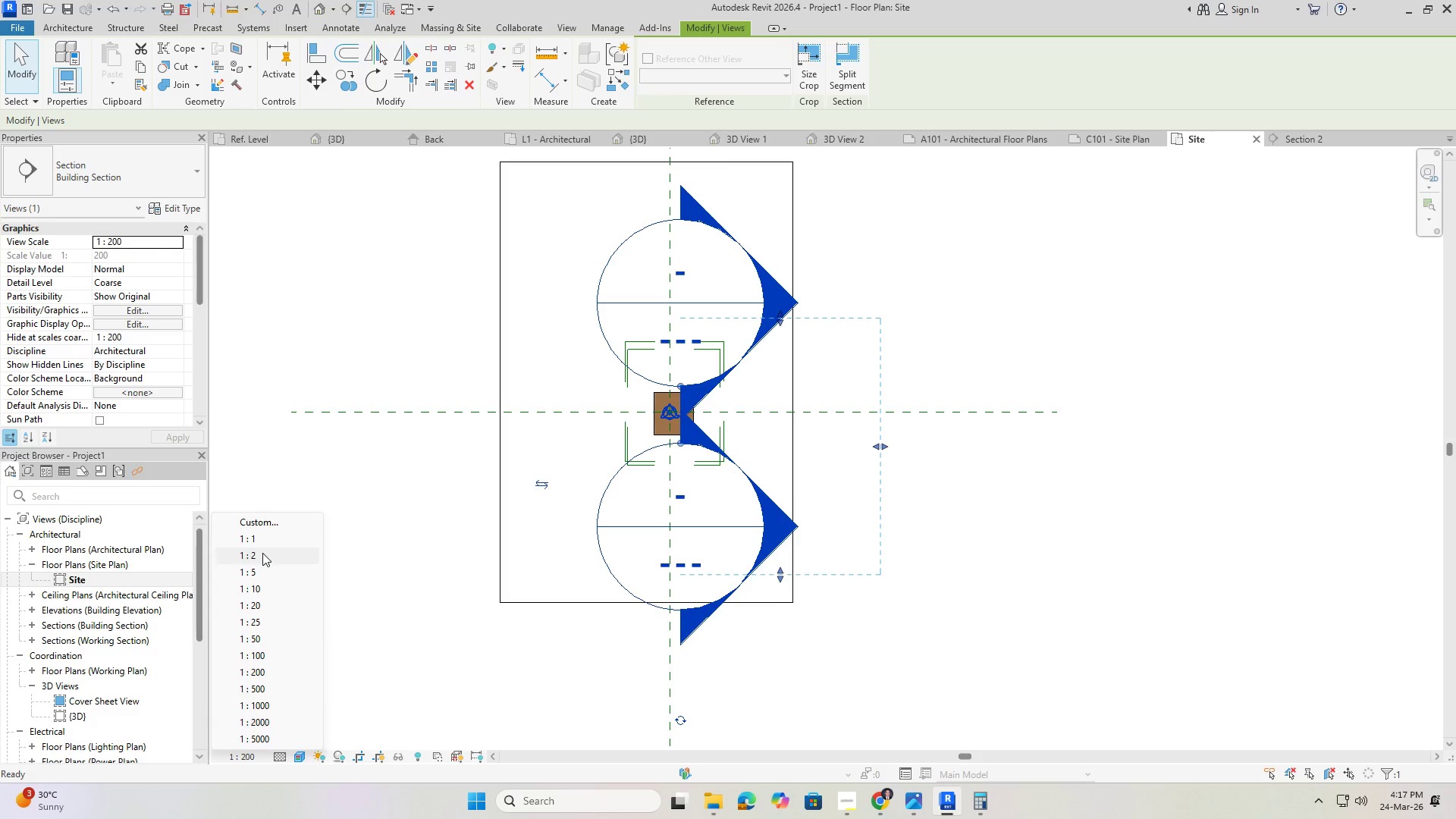 
left_click([260, 536])
 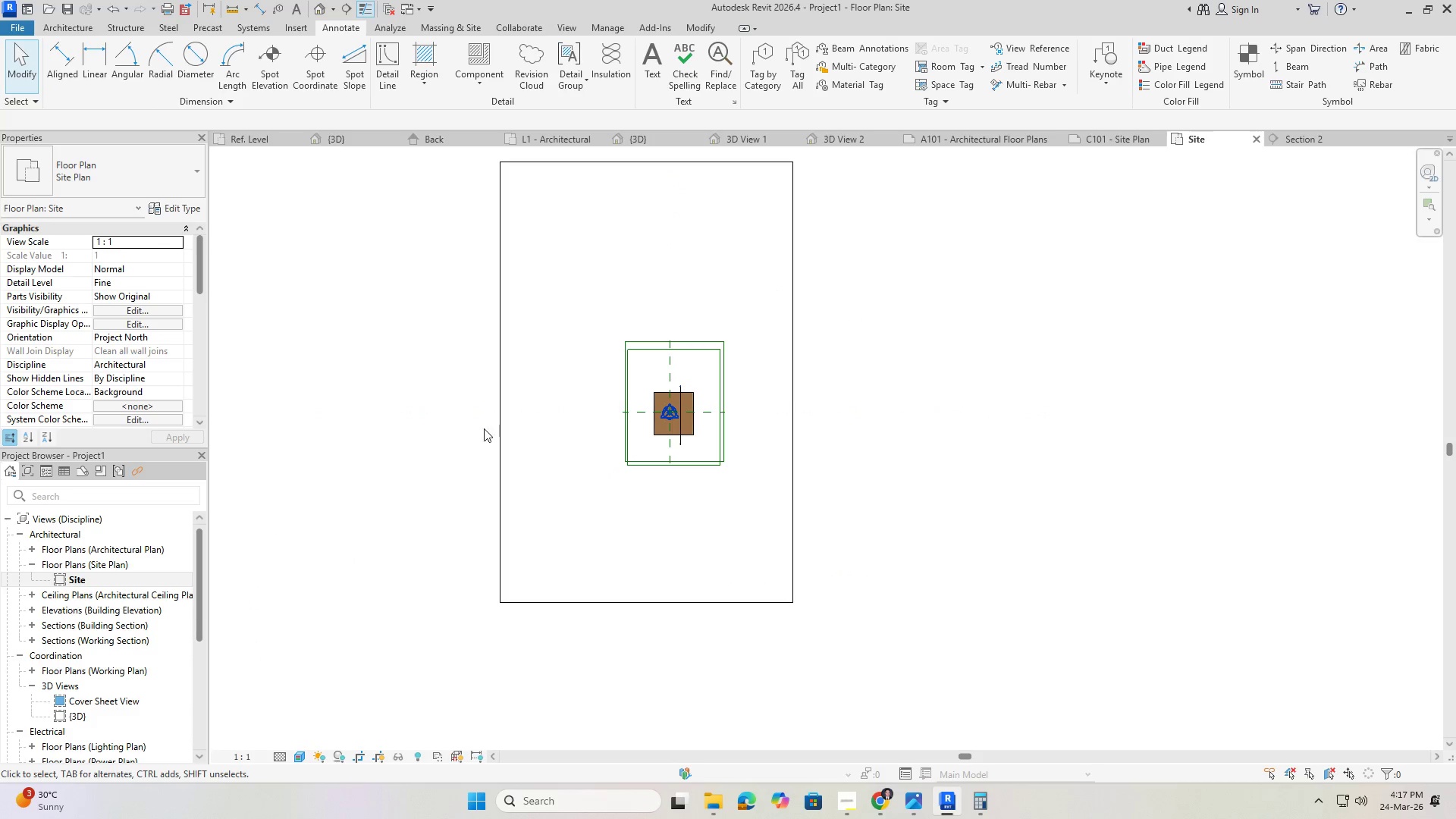 
scroll: coordinate [748, 452], scroll_direction: up, amount: 8.0
 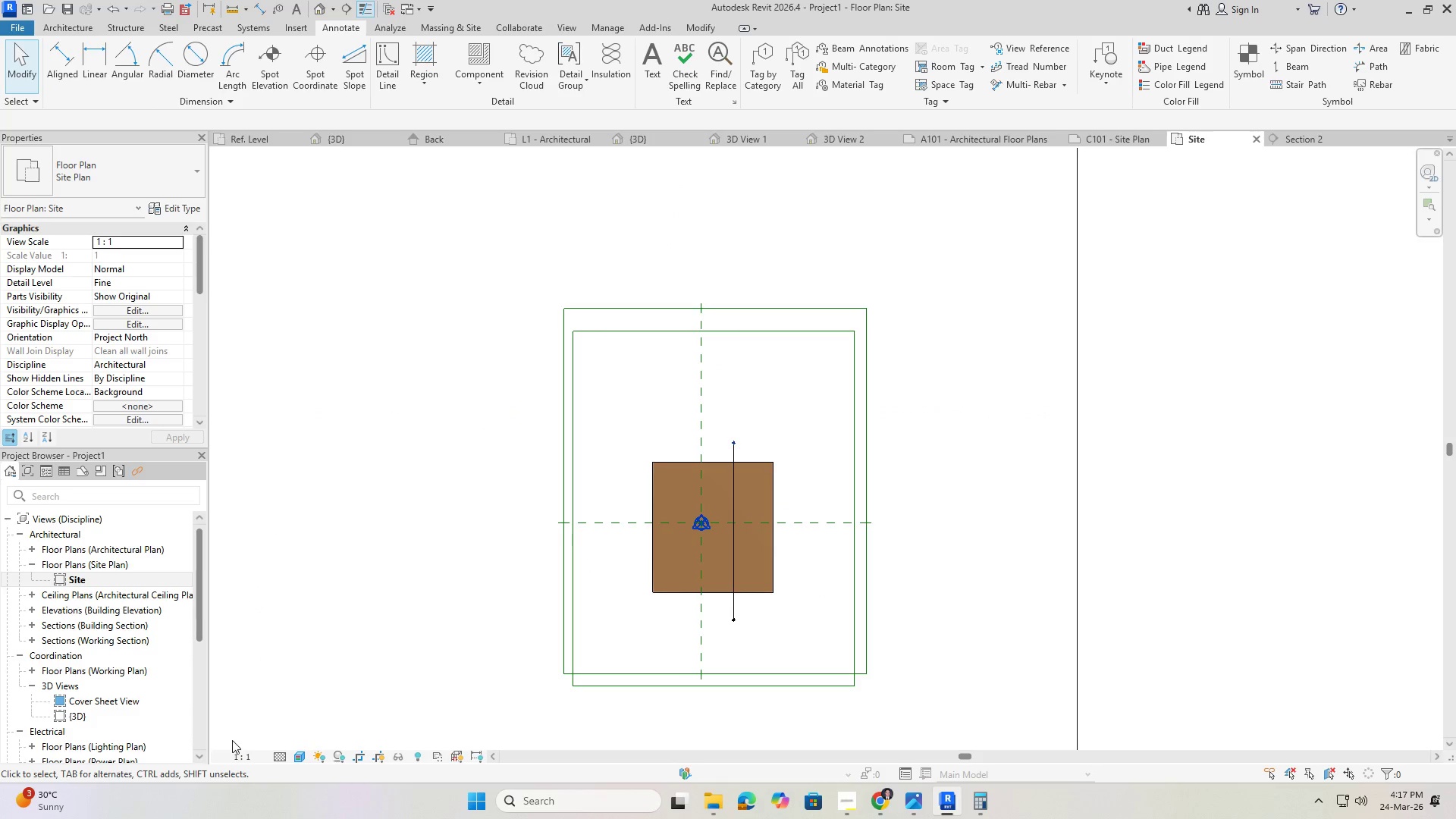 
left_click([241, 756])
 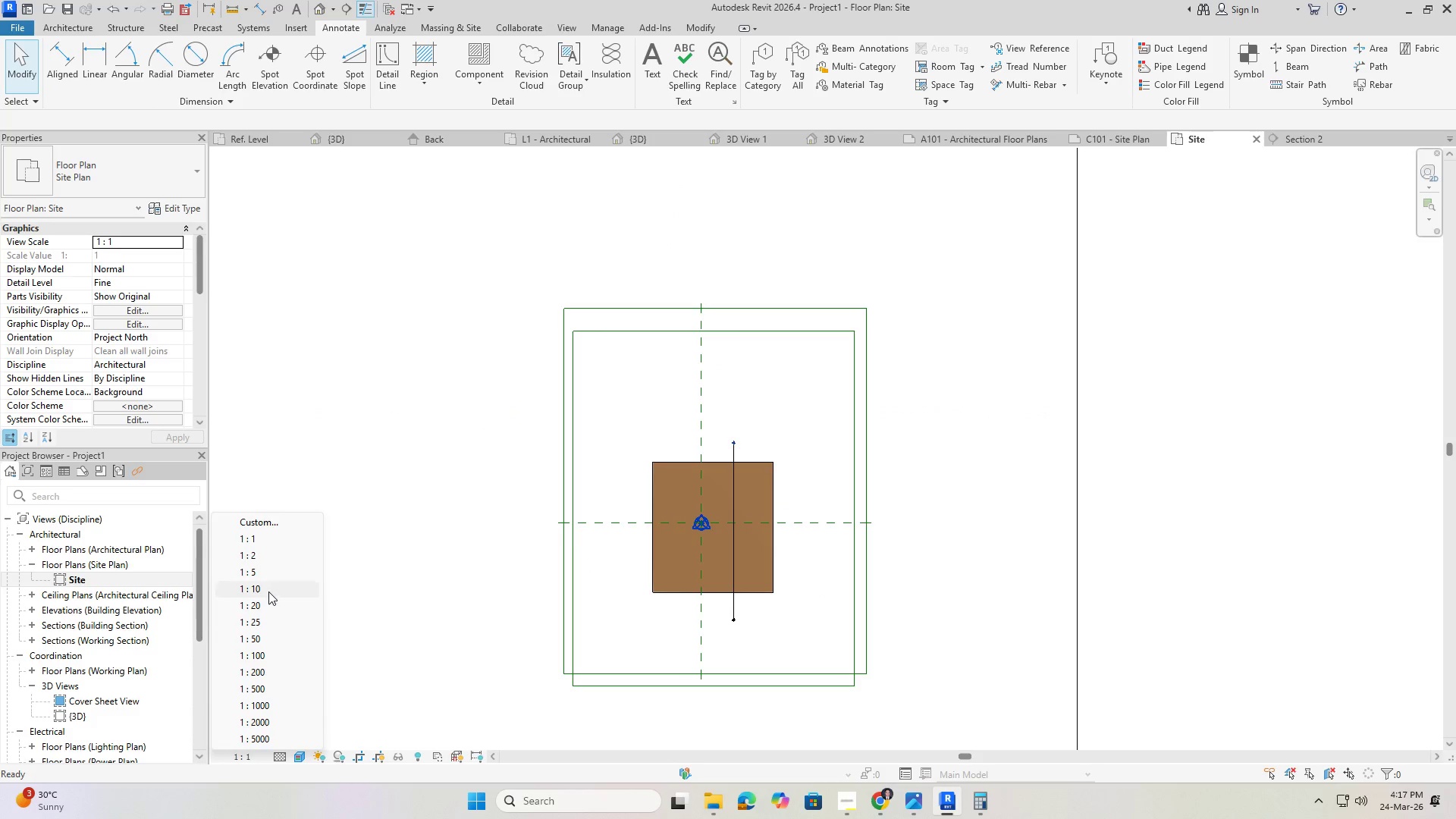 
left_click([263, 583])
 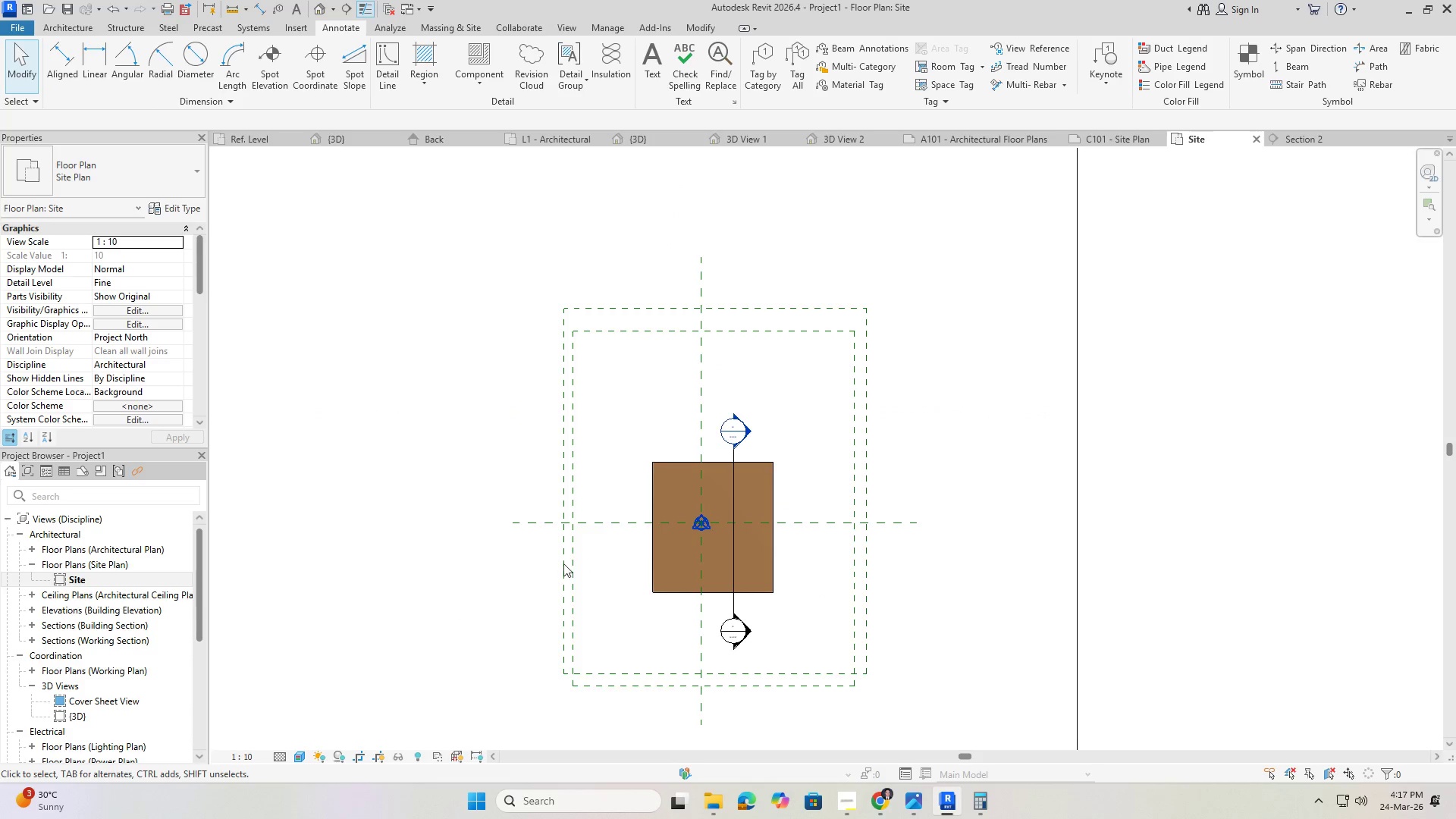 
scroll: coordinate [664, 493], scroll_direction: up, amount: 6.0
 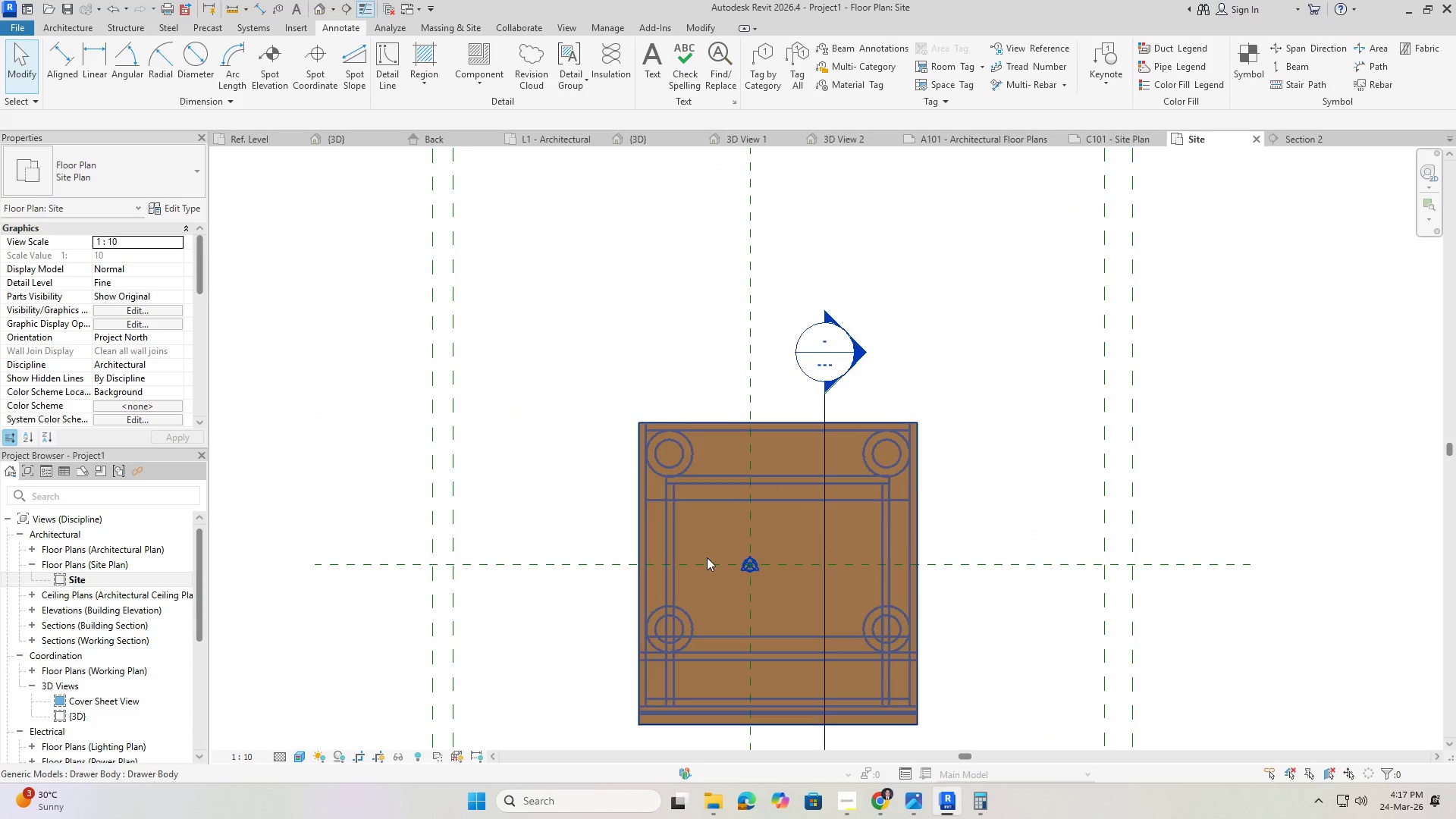 
scroll: coordinate [649, 342], scroll_direction: down, amount: 2.0
 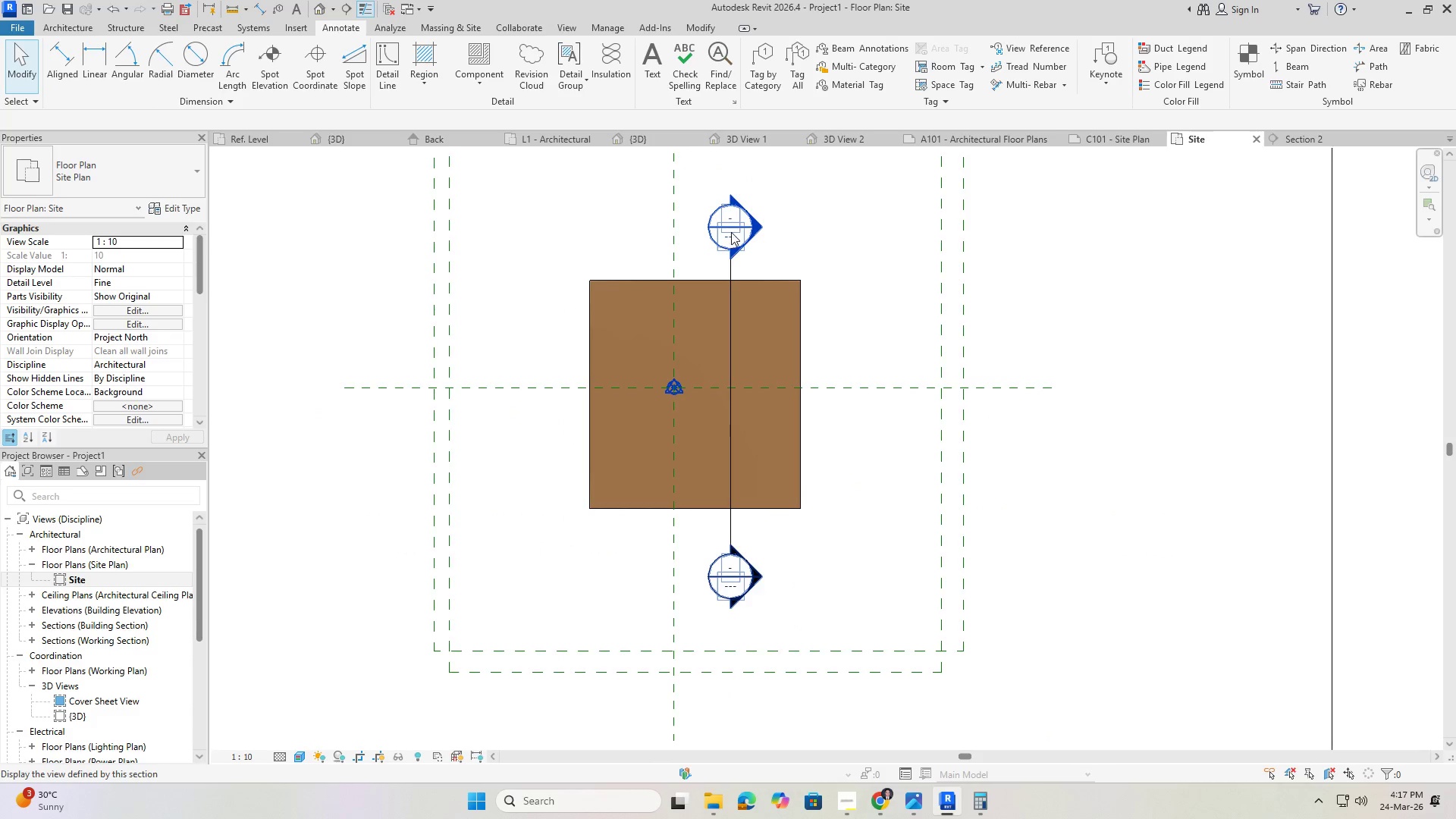 
left_click([731, 232])
 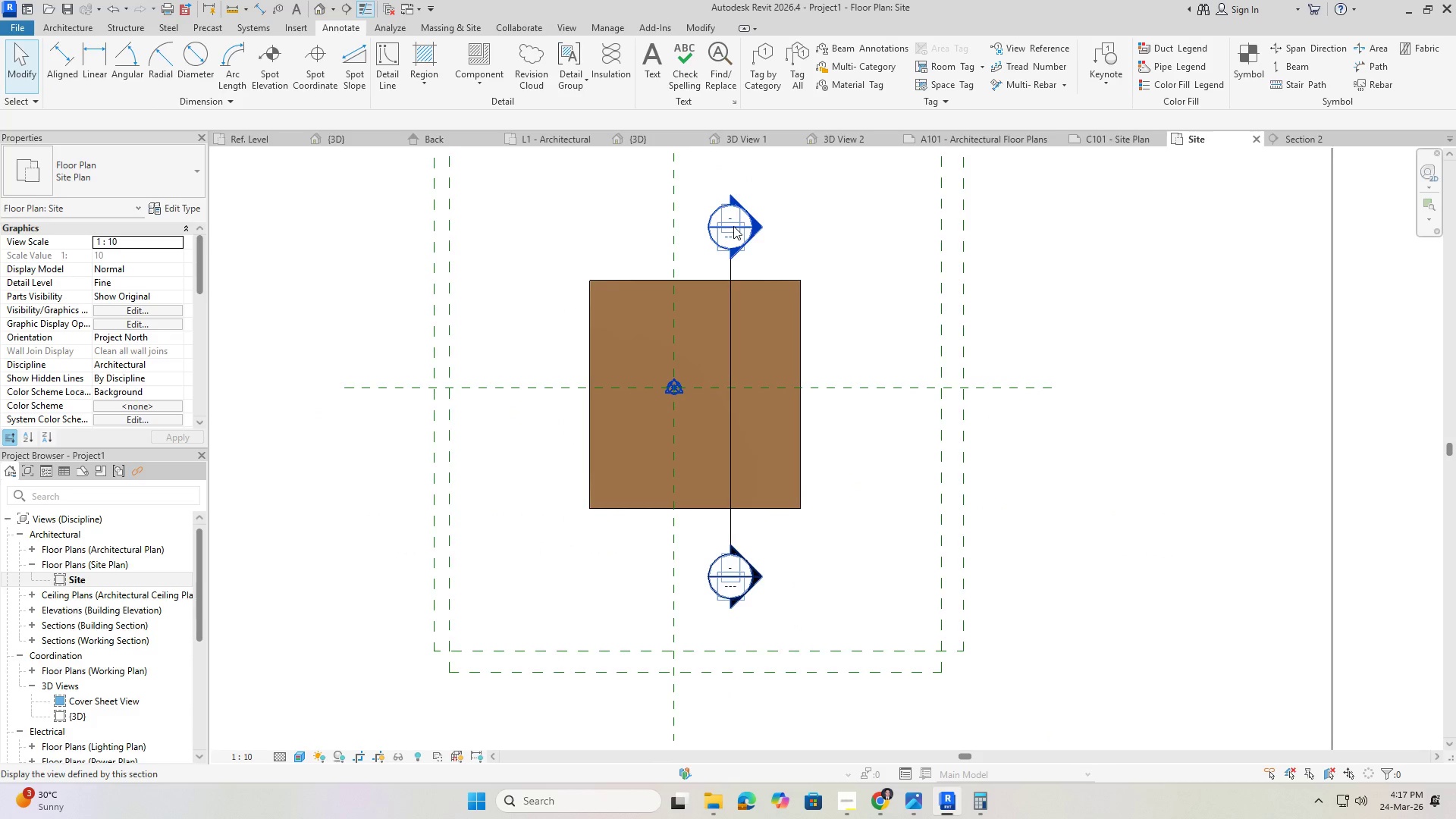 
left_click_drag(start_coordinate=[733, 226], to_coordinate=[704, 226])
 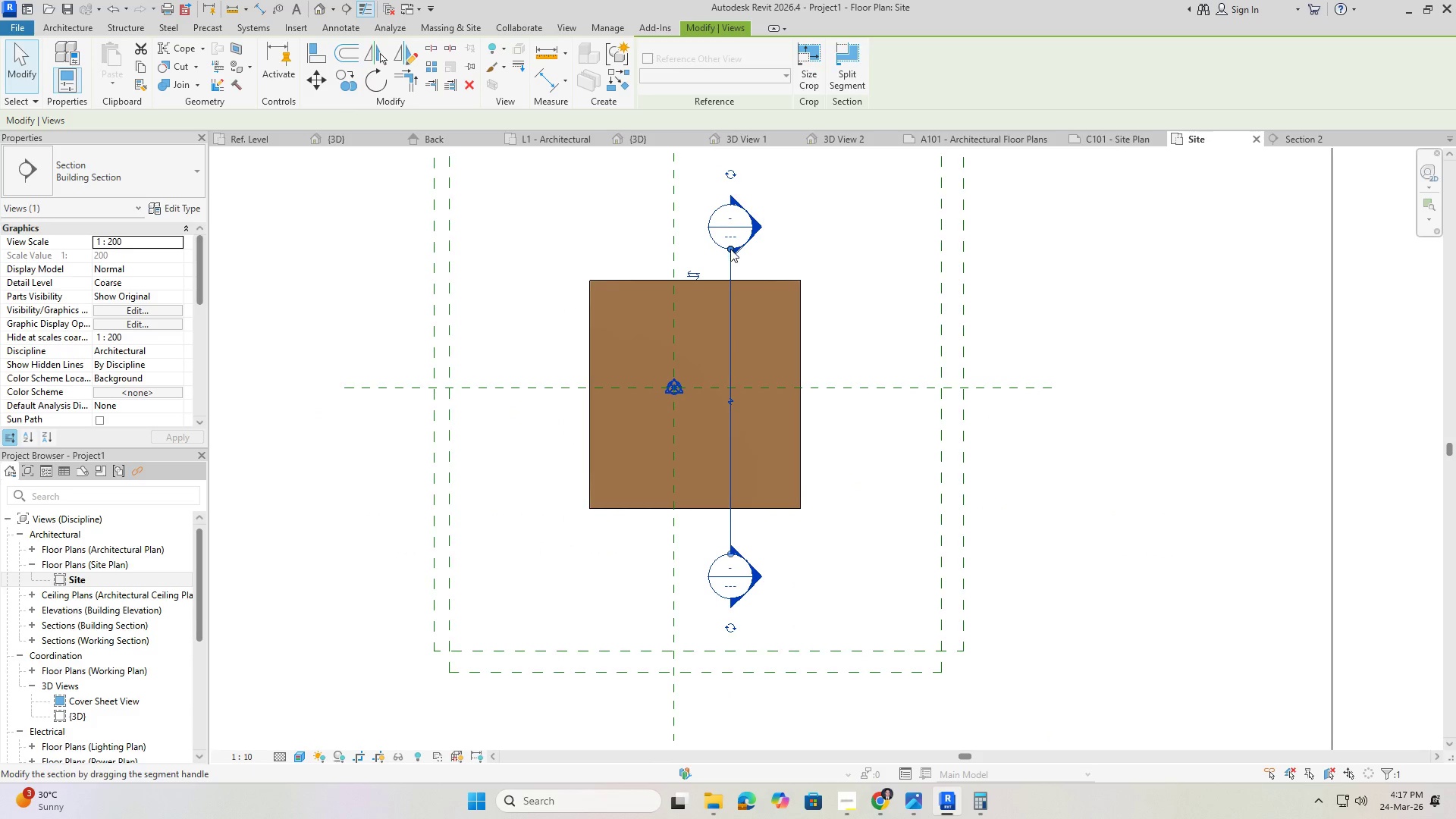 
left_click_drag(start_coordinate=[733, 237], to_coordinate=[704, 238])
 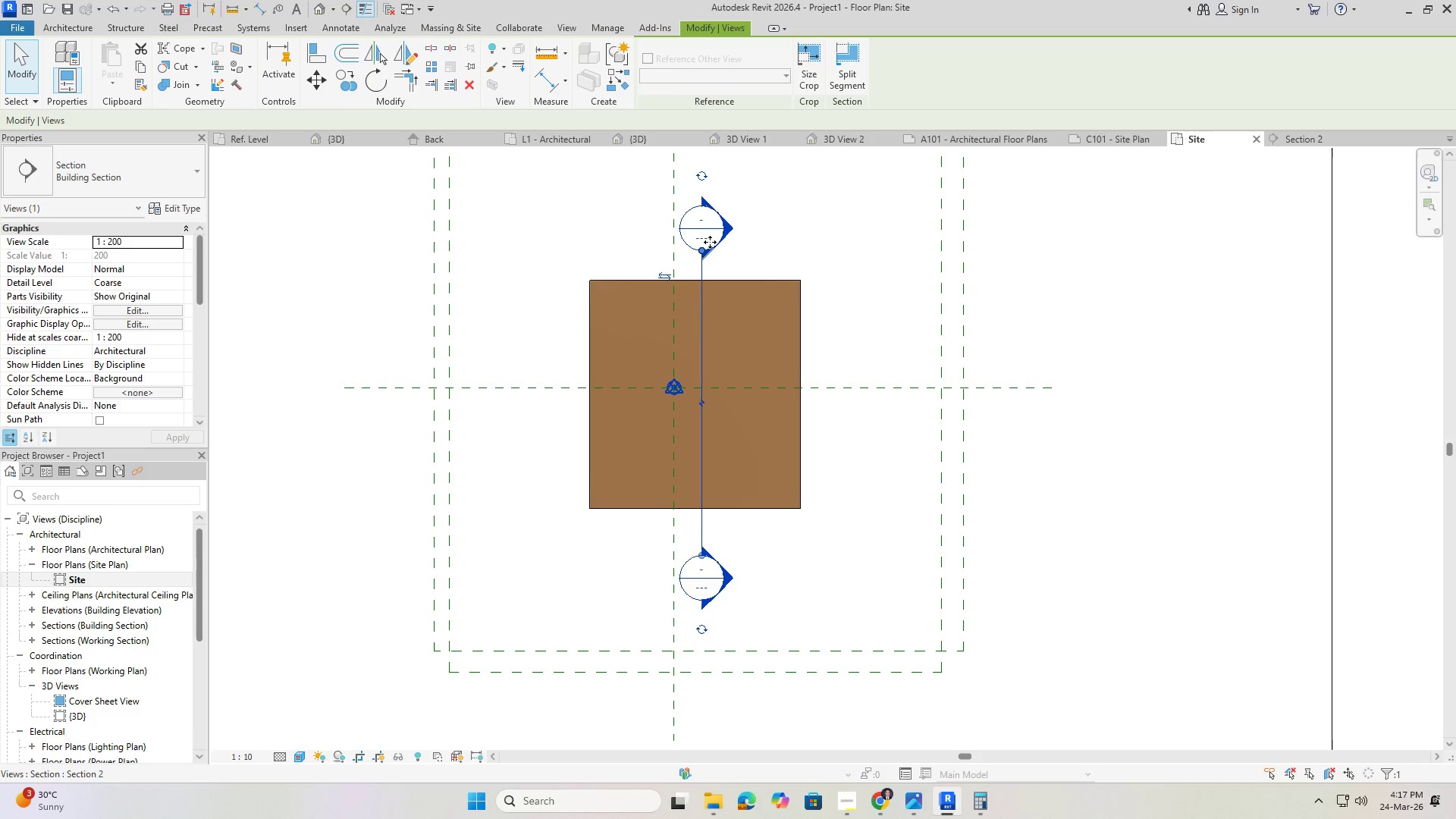 
double_click([704, 234])
 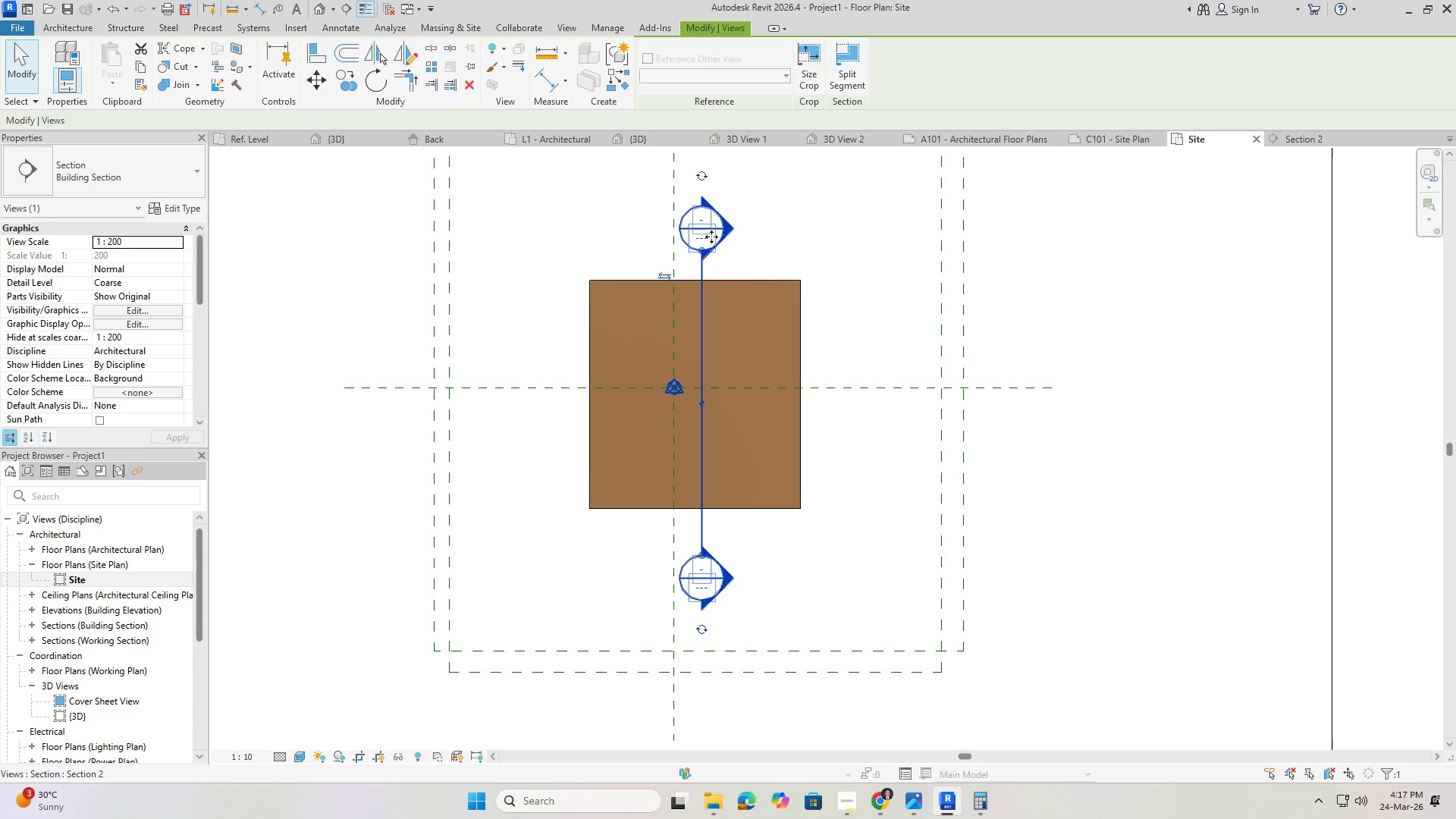 
double_click([711, 233])
 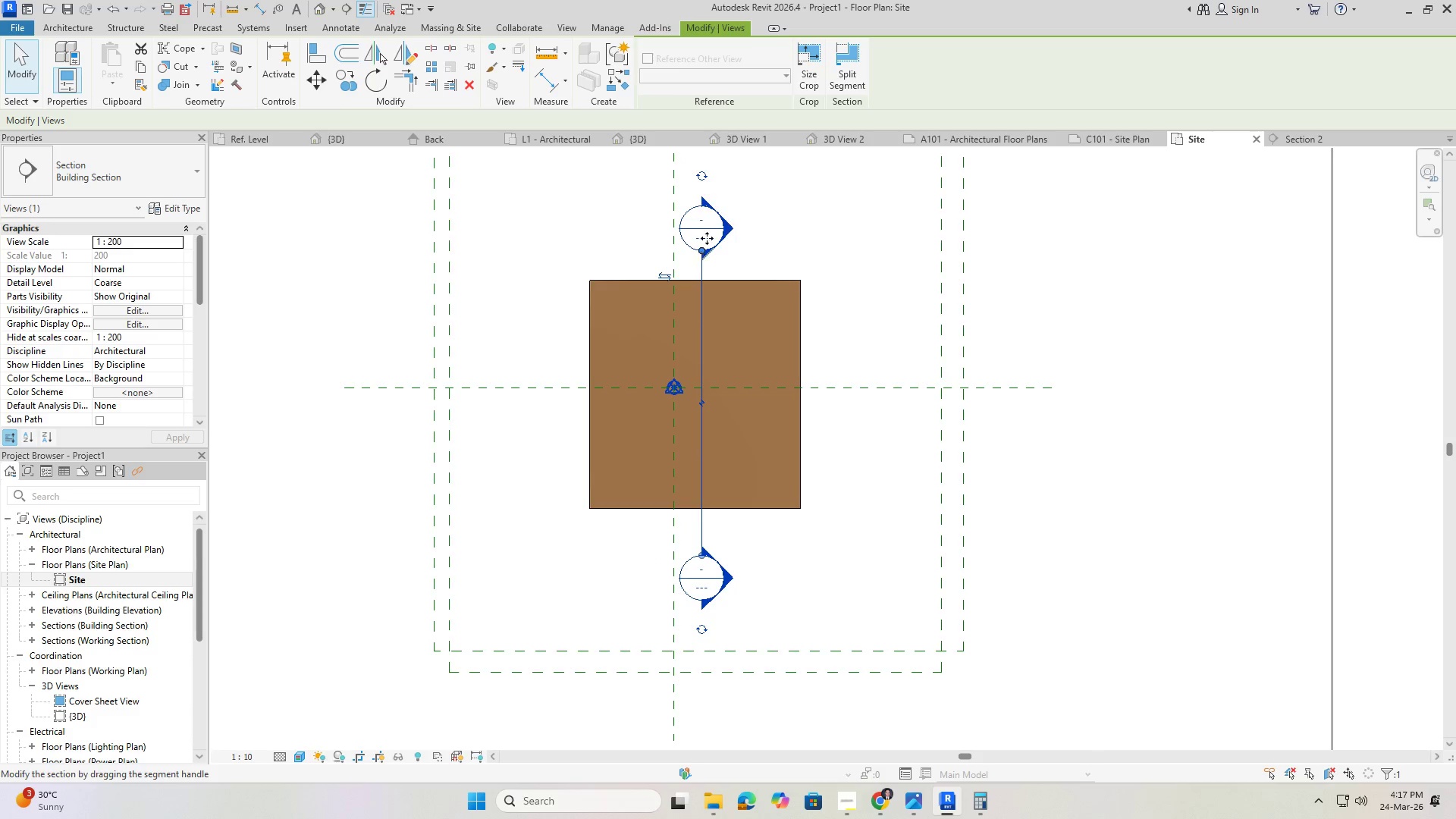 
key(Escape)
 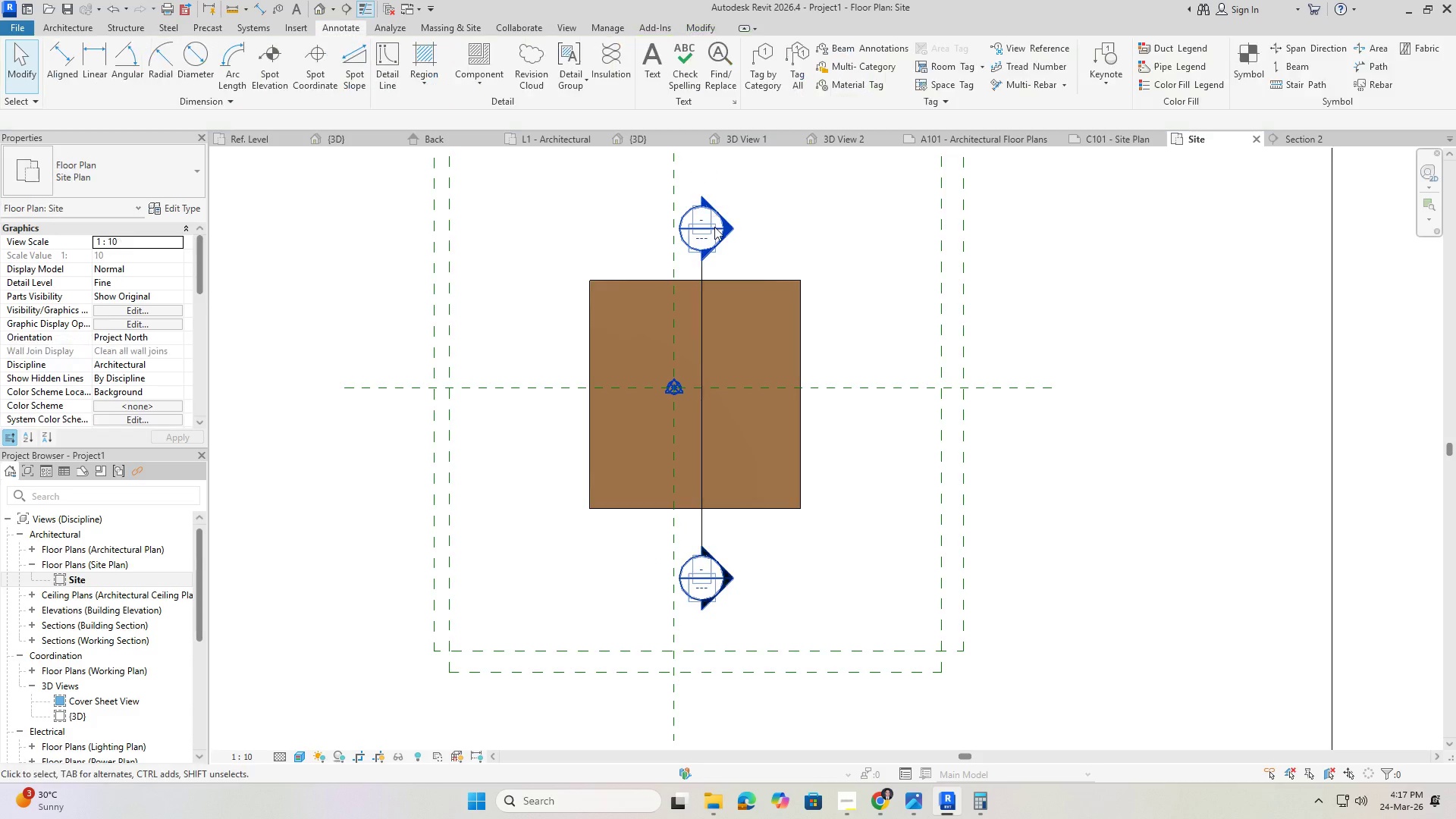 
key(Escape)
 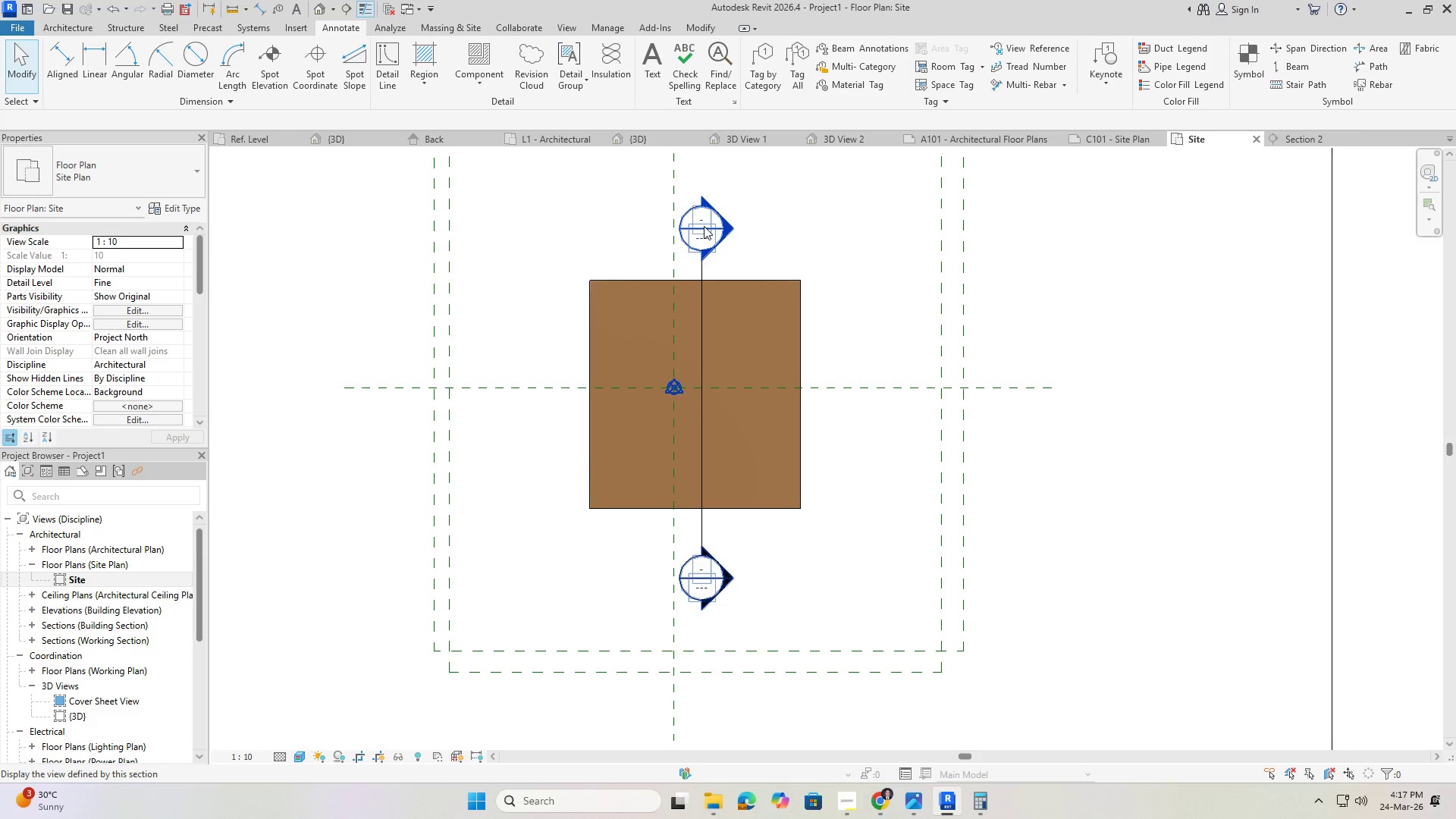 
double_click([704, 226])
 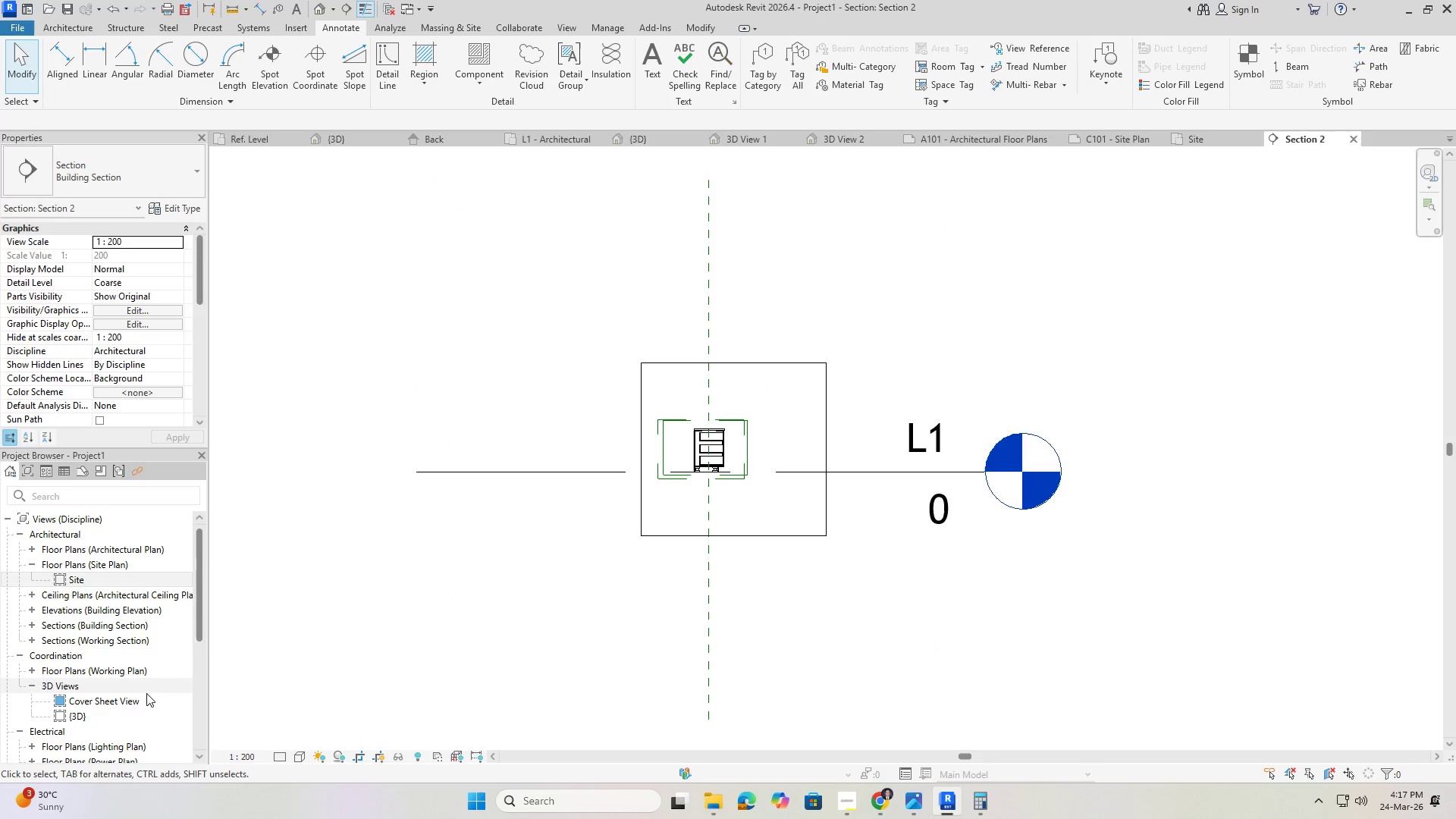 
scroll: coordinate [138, 604], scroll_direction: down, amount: 24.0
 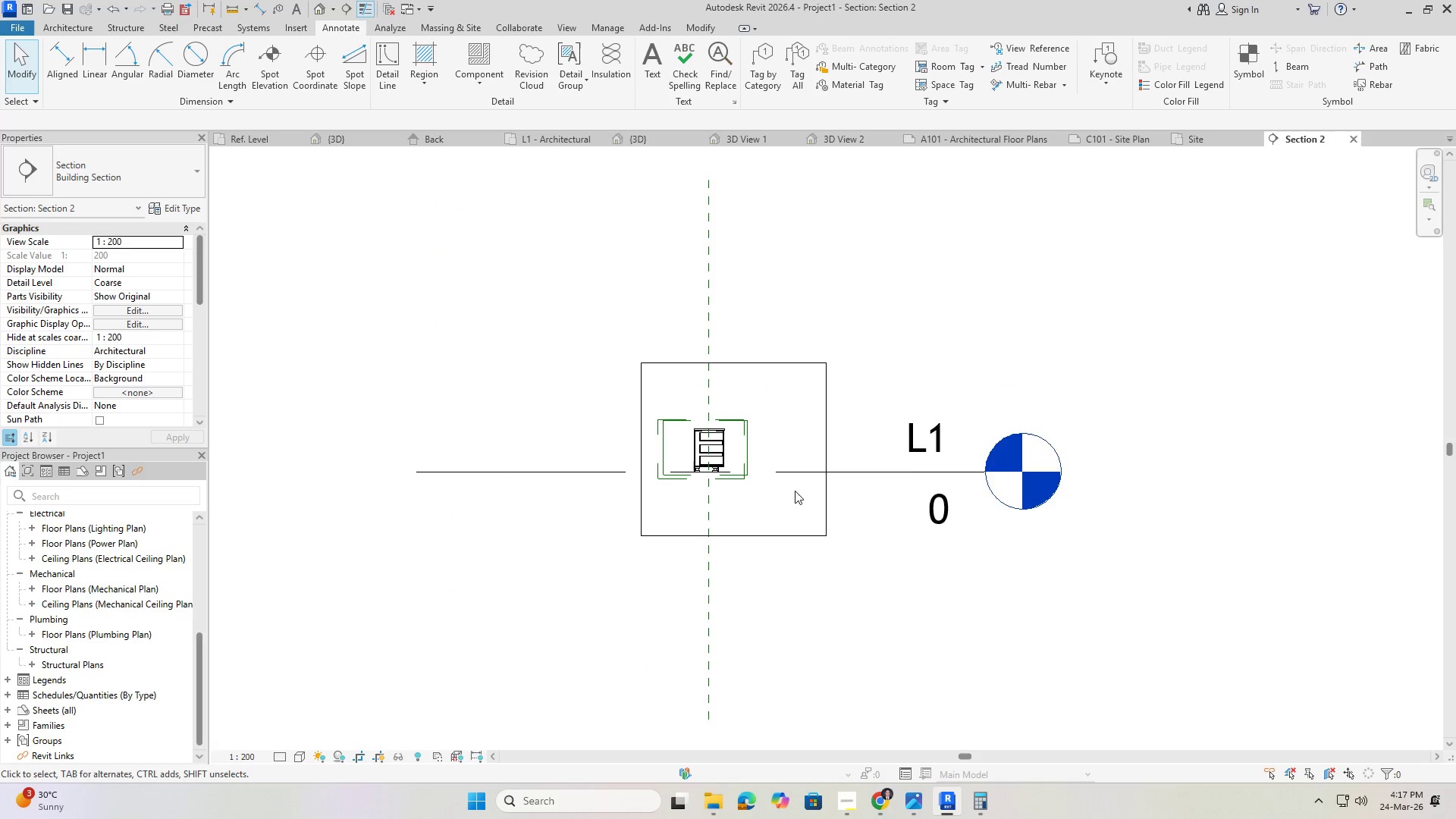 
scroll: coordinate [576, 497], scroll_direction: up, amount: 19.0
 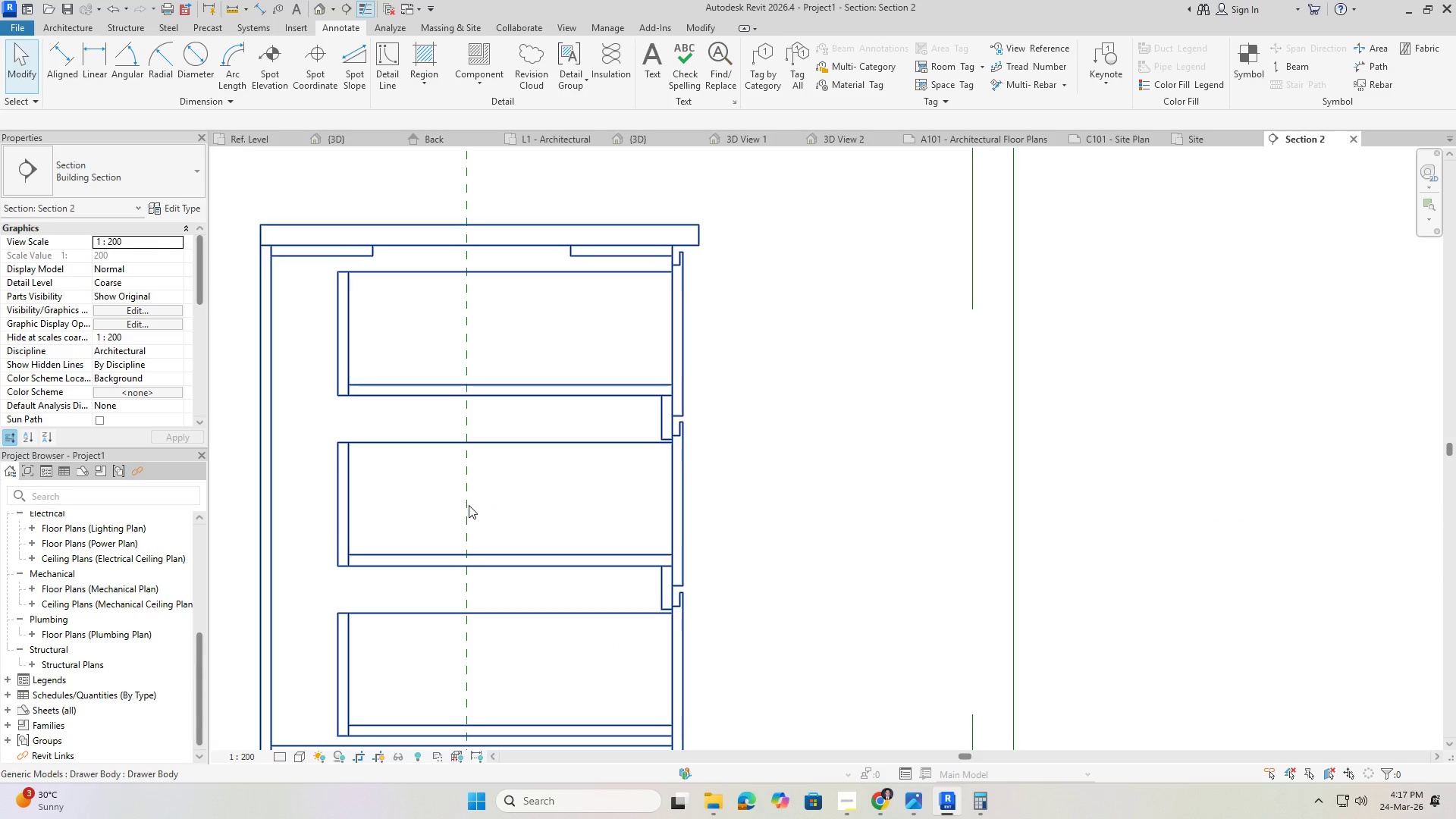 
scroll: coordinate [491, 499], scroll_direction: down, amount: 1.0
 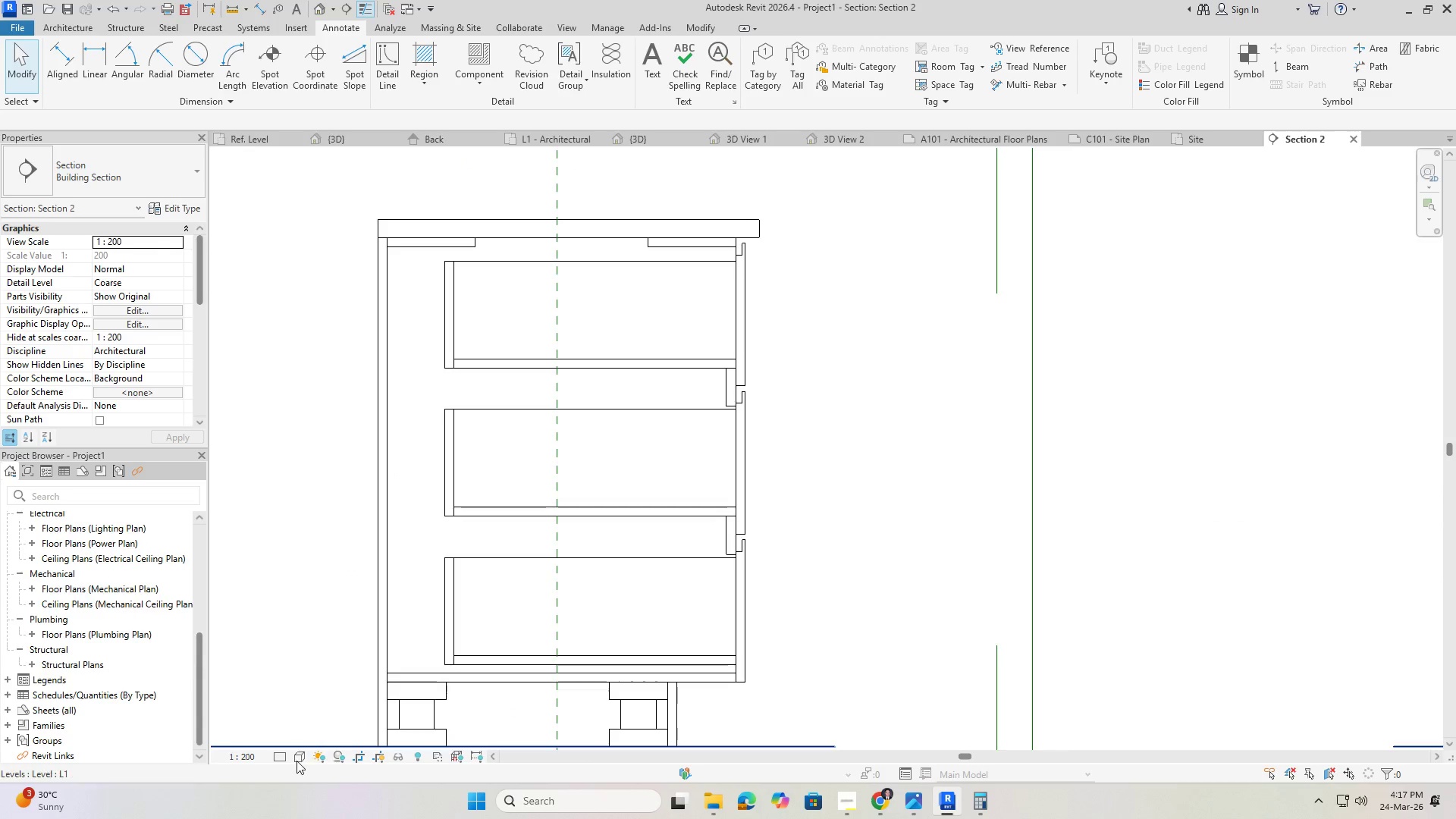 
left_click([296, 761])
 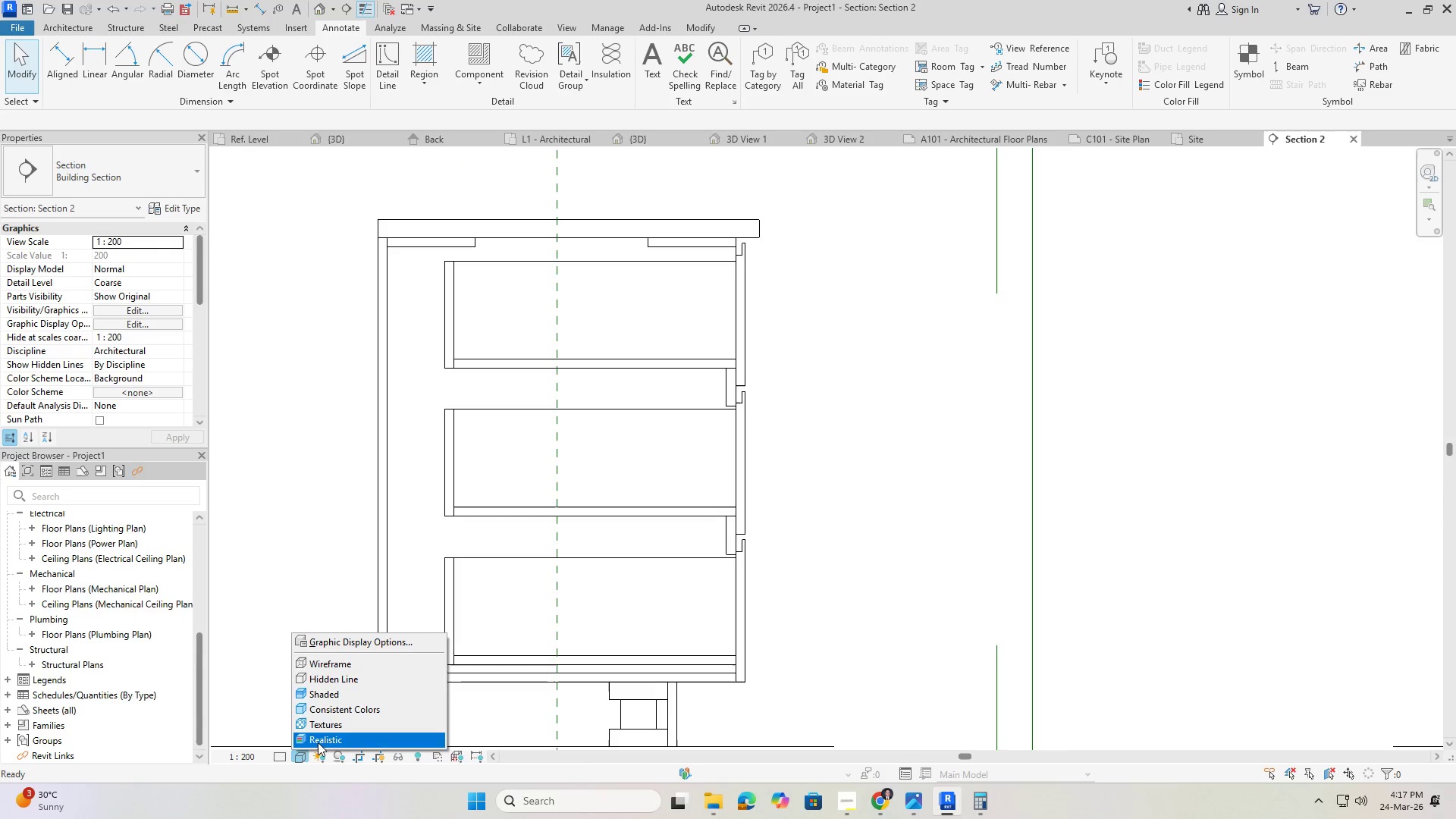 
left_click([318, 739])
 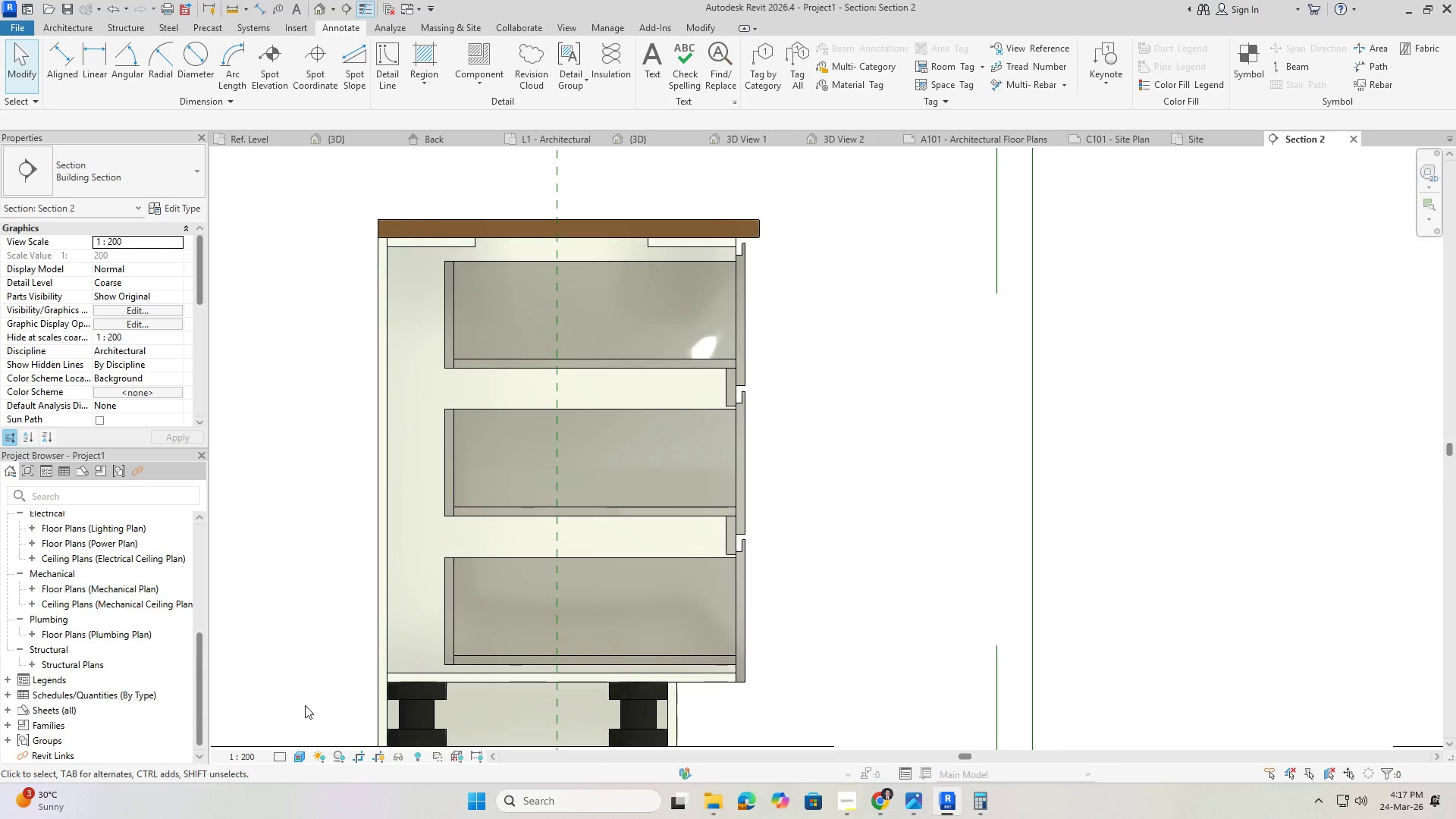 
scroll: coordinate [403, 604], scroll_direction: down, amount: 2.0
 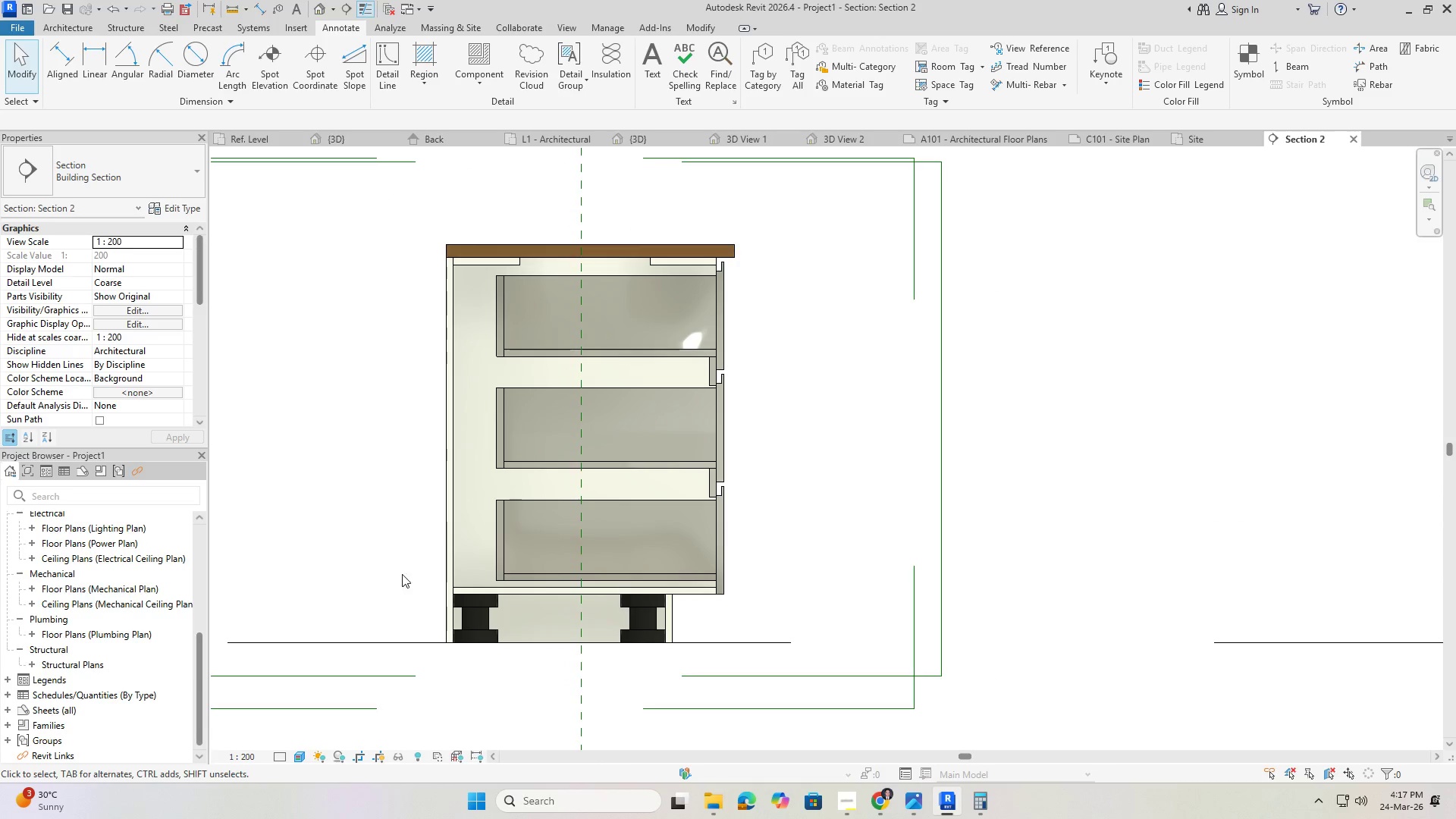 
scroll: coordinate [400, 563], scroll_direction: up, amount: 2.0
 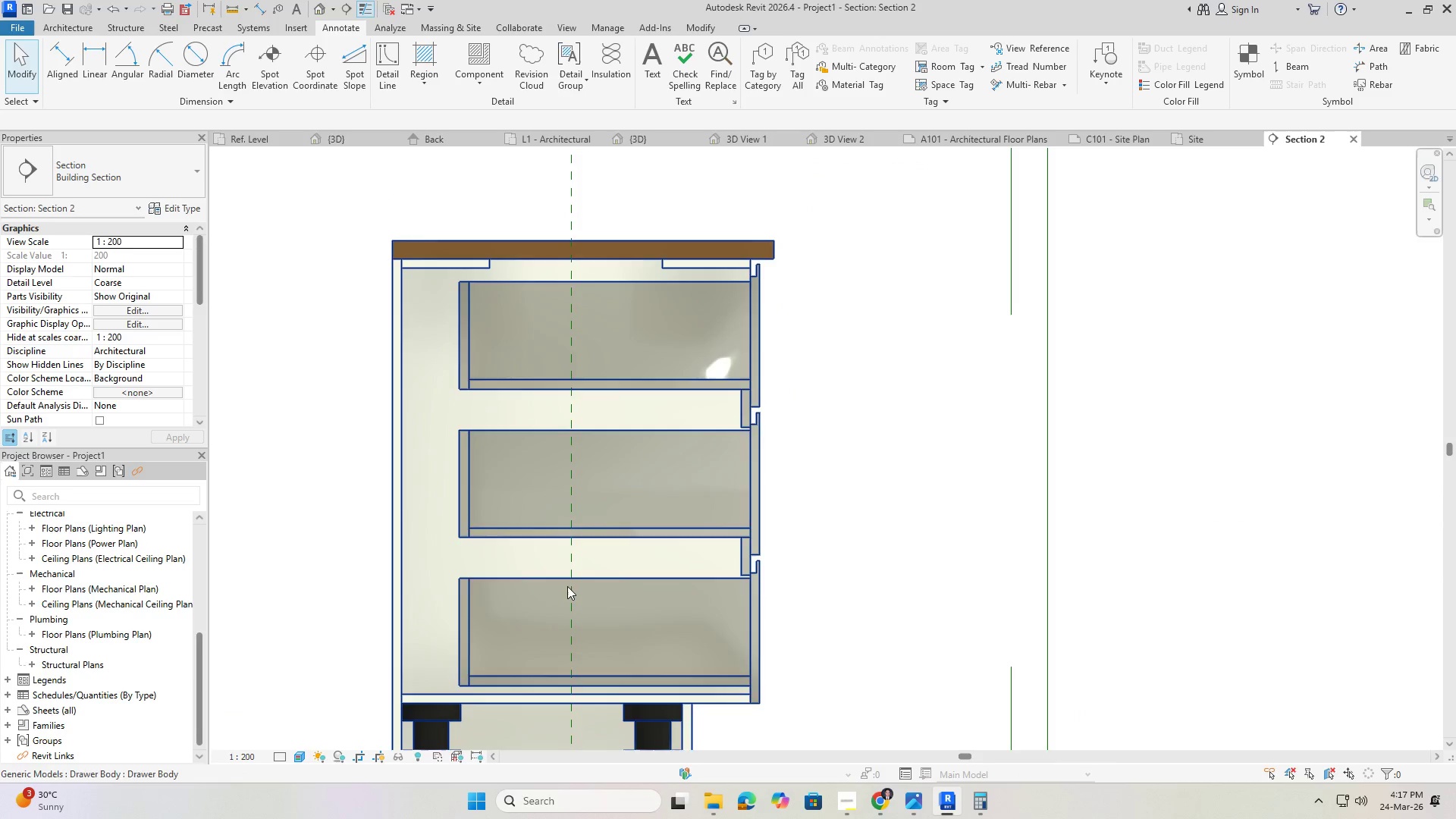 
scroll: coordinate [57, 723], scroll_direction: down, amount: 14.0
 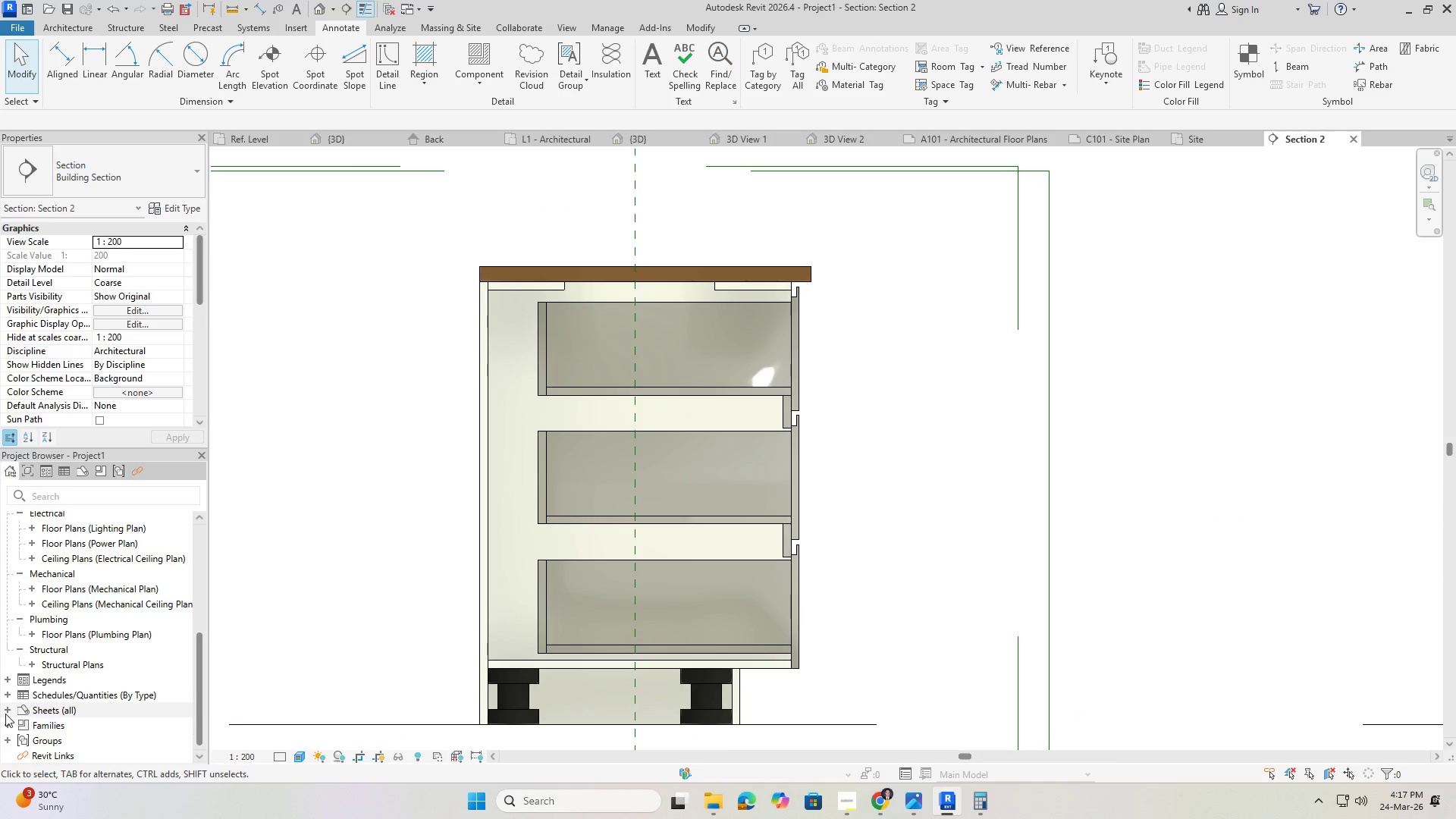 
left_click([5, 708])
 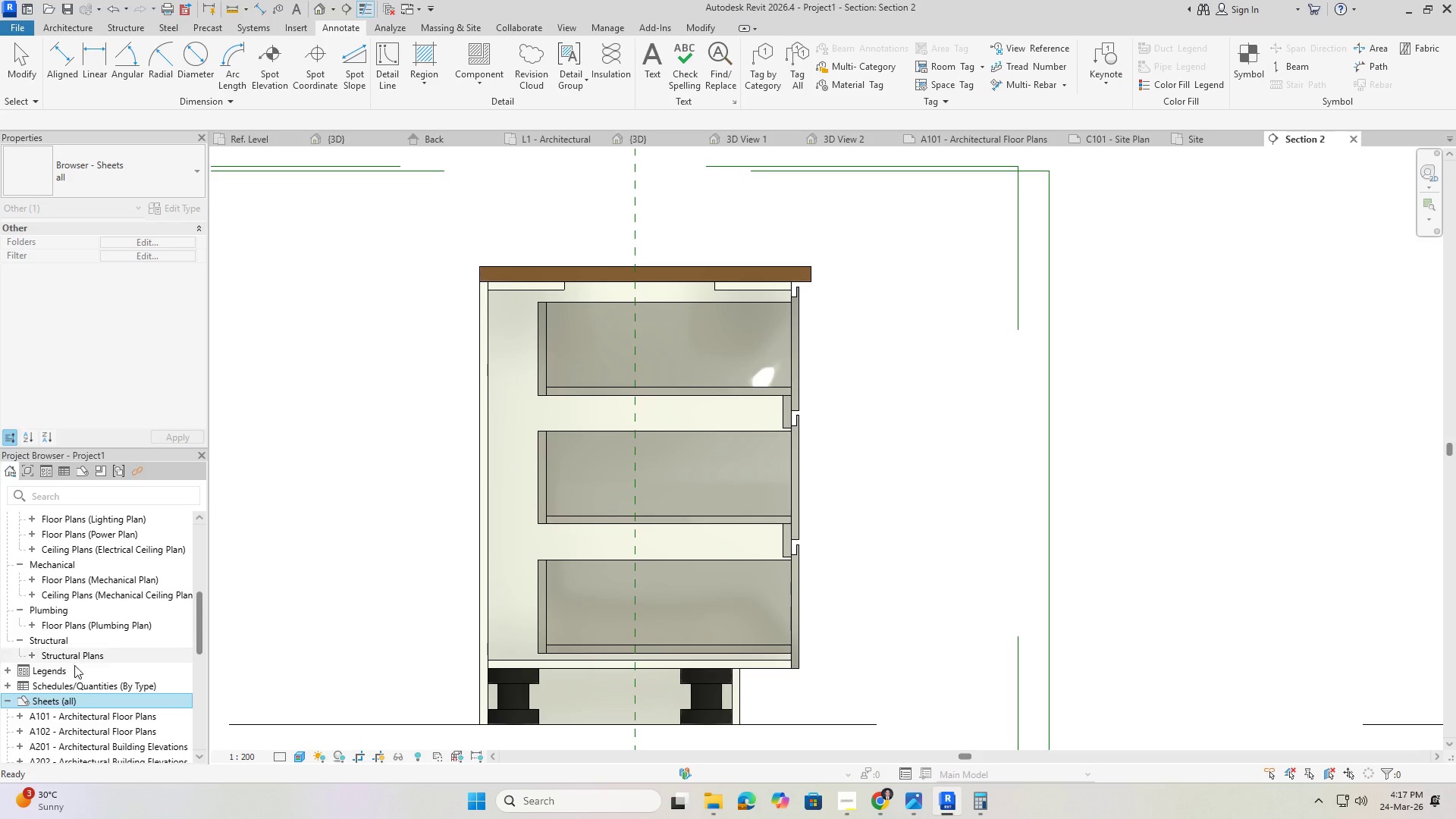 
scroll: coordinate [102, 693], scroll_direction: down, amount: 8.0
 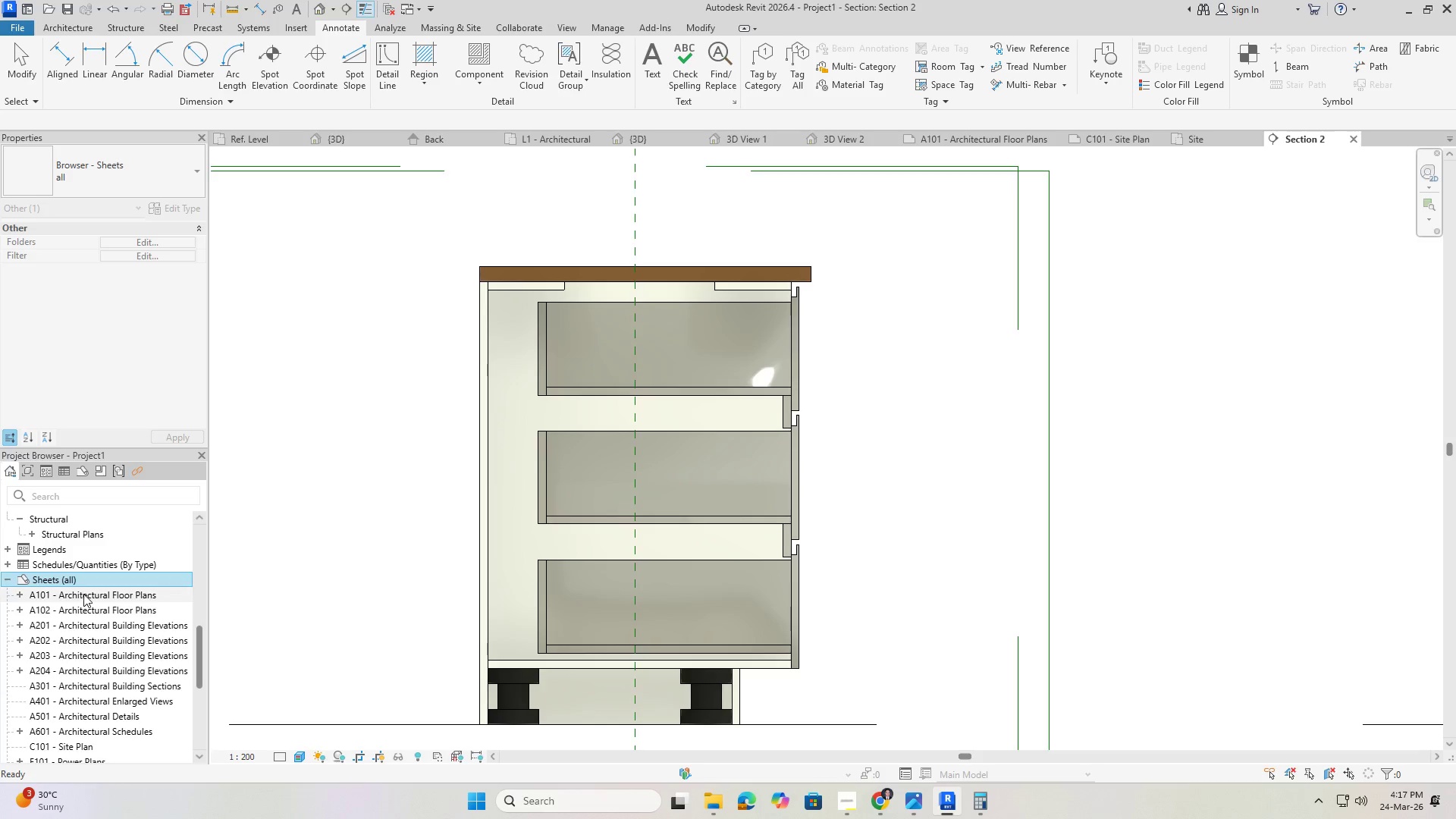 
left_click([83, 594])
 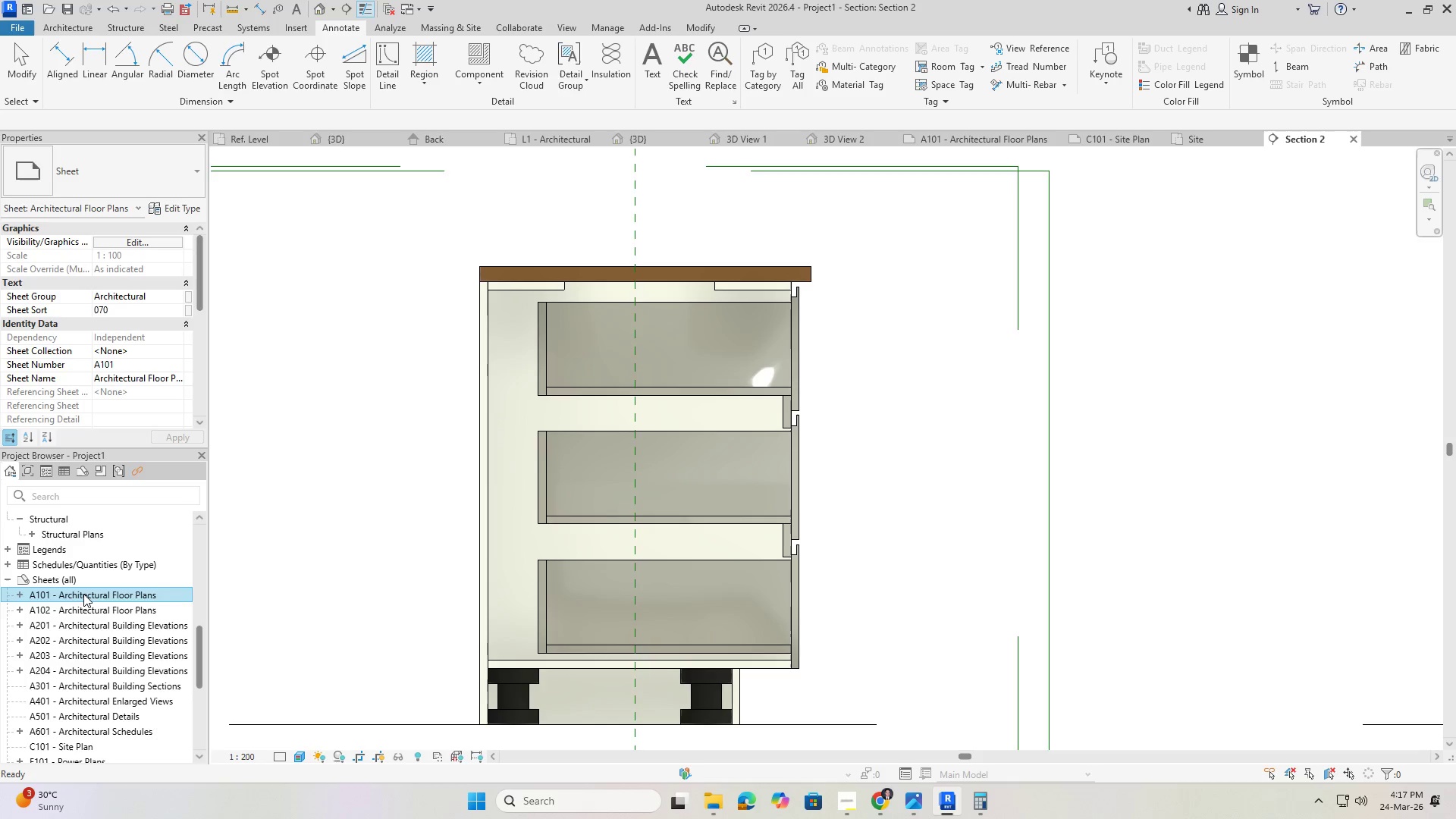 
right_click([83, 594])
 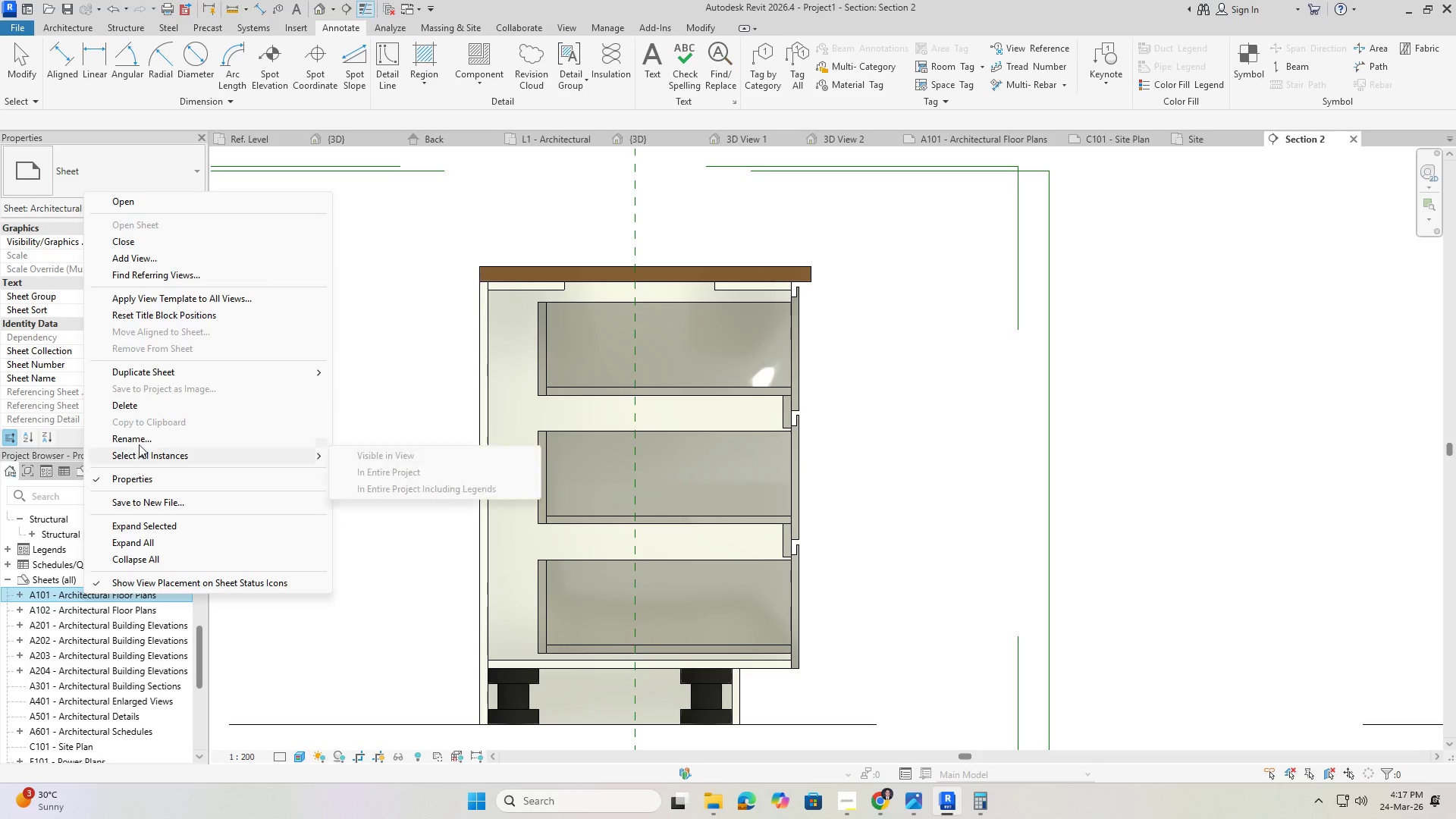 
left_click([137, 403])
 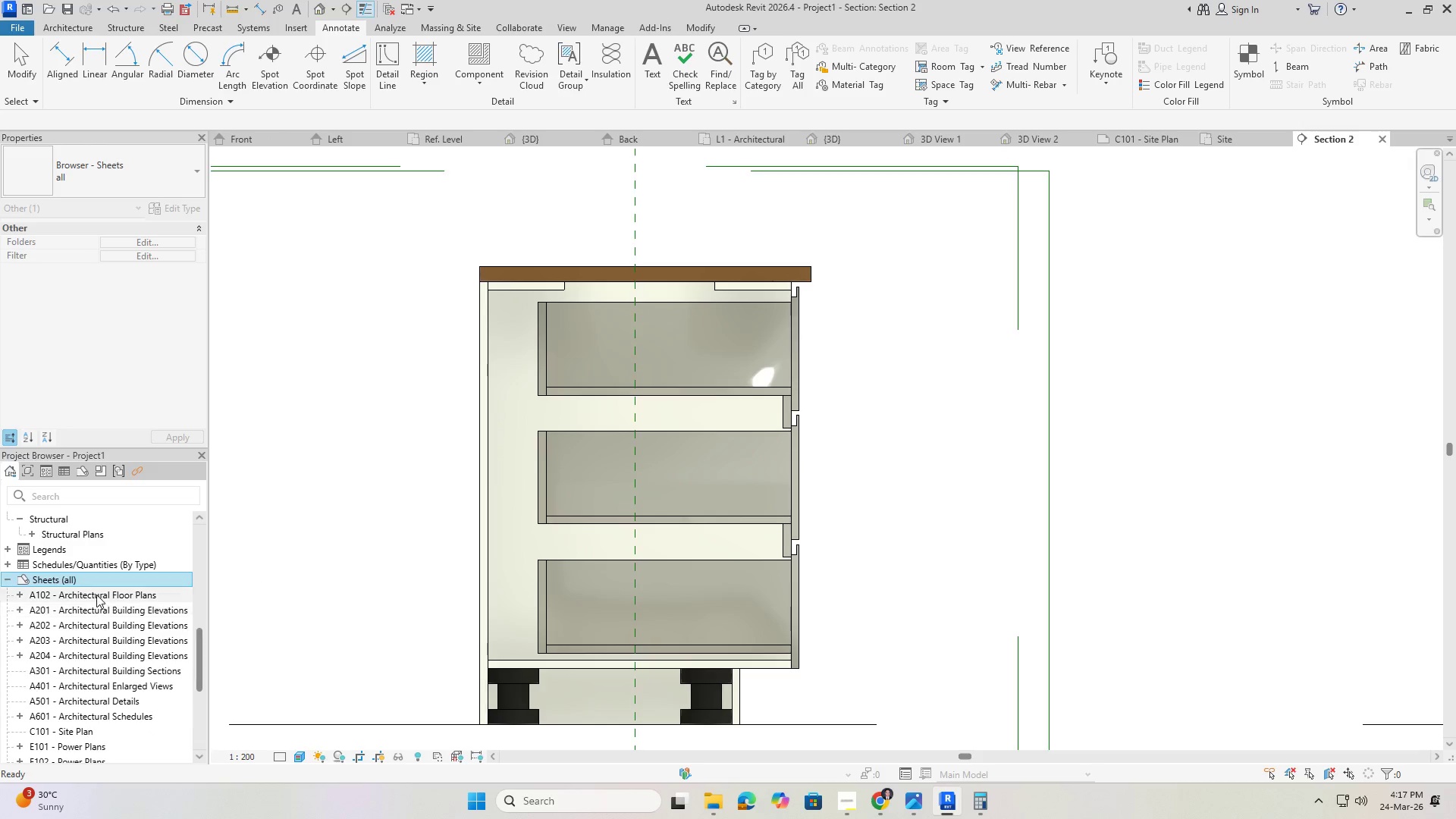 
double_click([96, 595])
 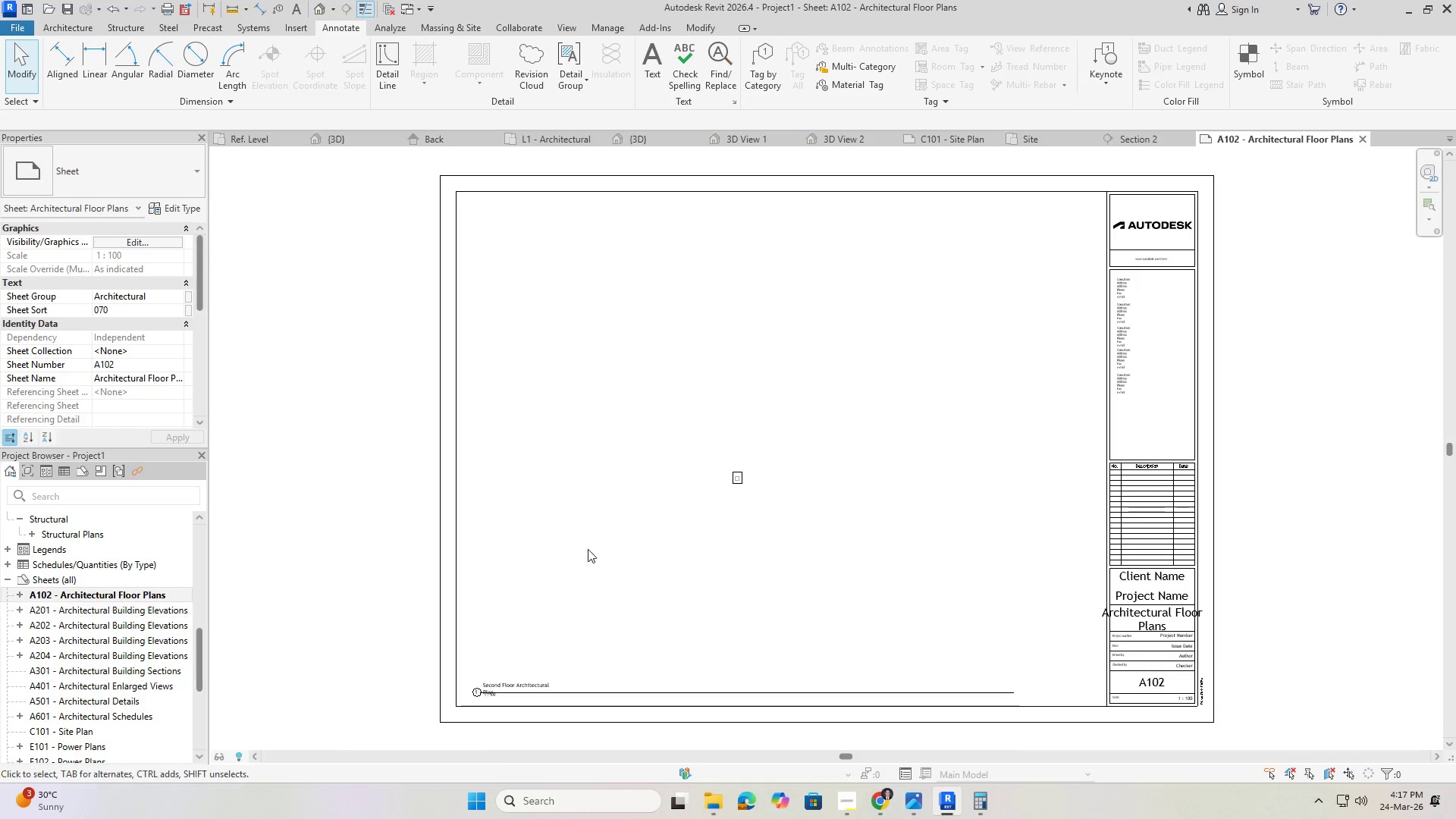 
left_click_drag(start_coordinate=[645, 403], to_coordinate=[813, 592])
 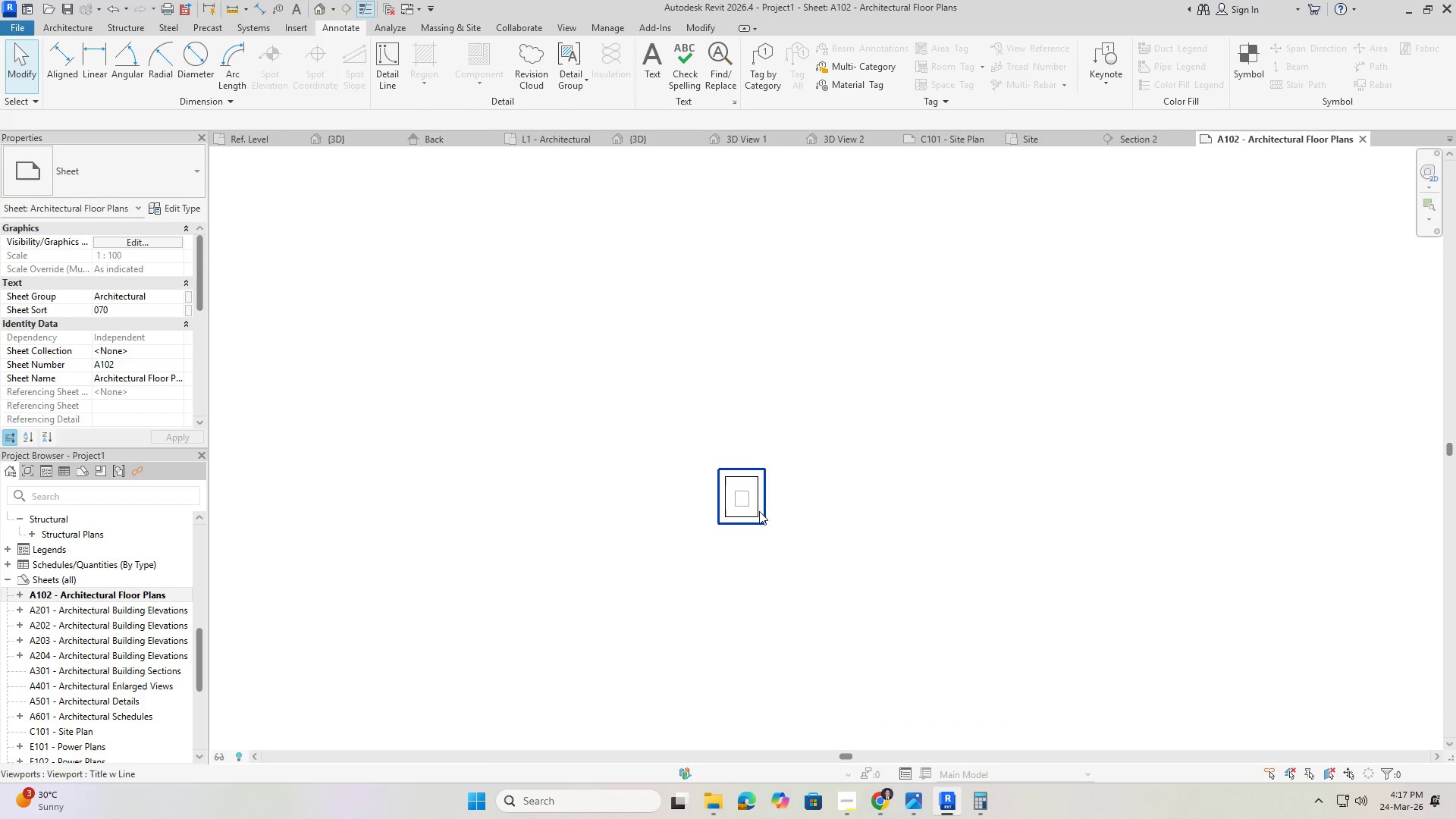 
scroll: coordinate [750, 492], scroll_direction: up, amount: 9.0
 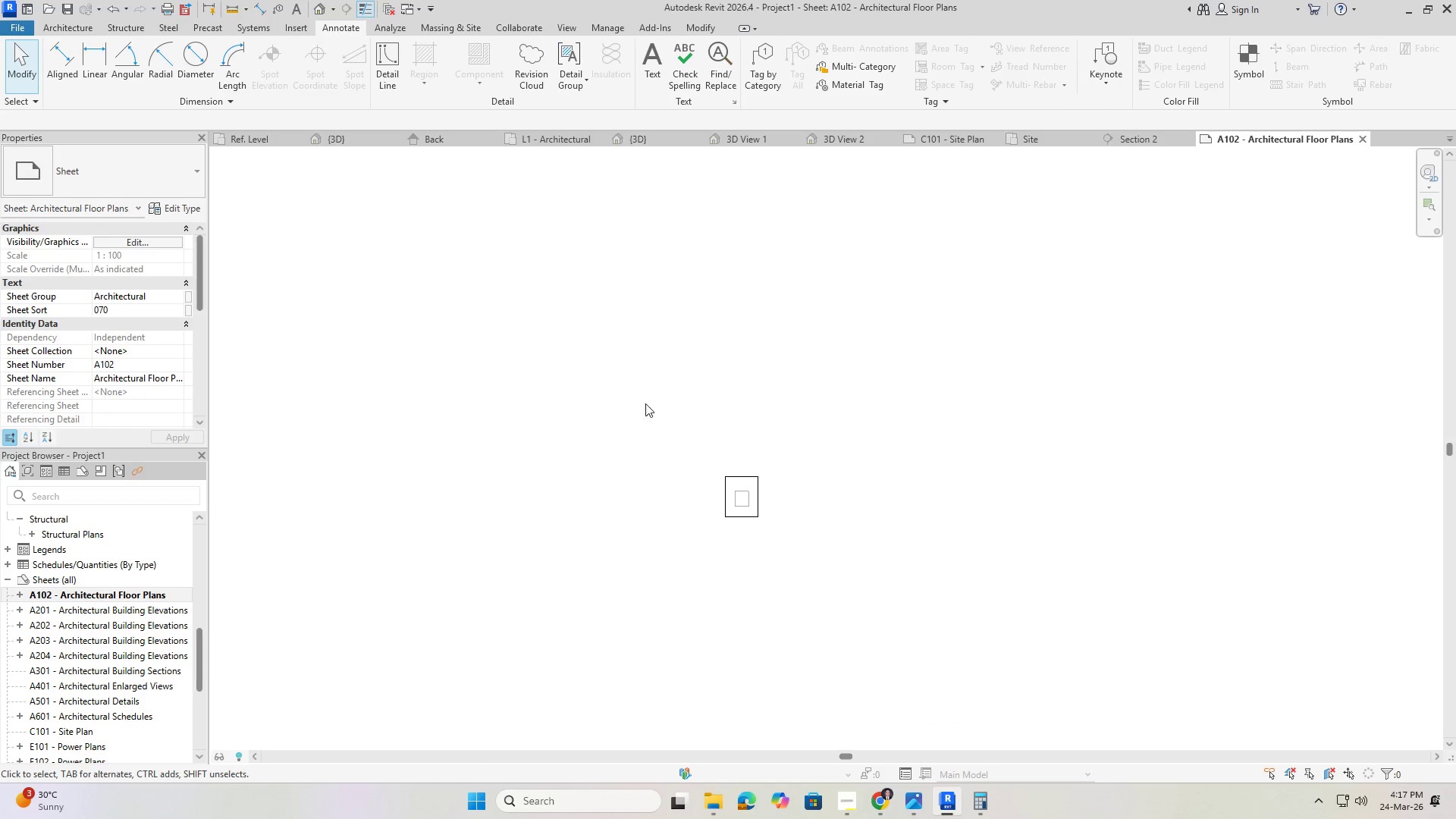 
left_click([758, 507])
 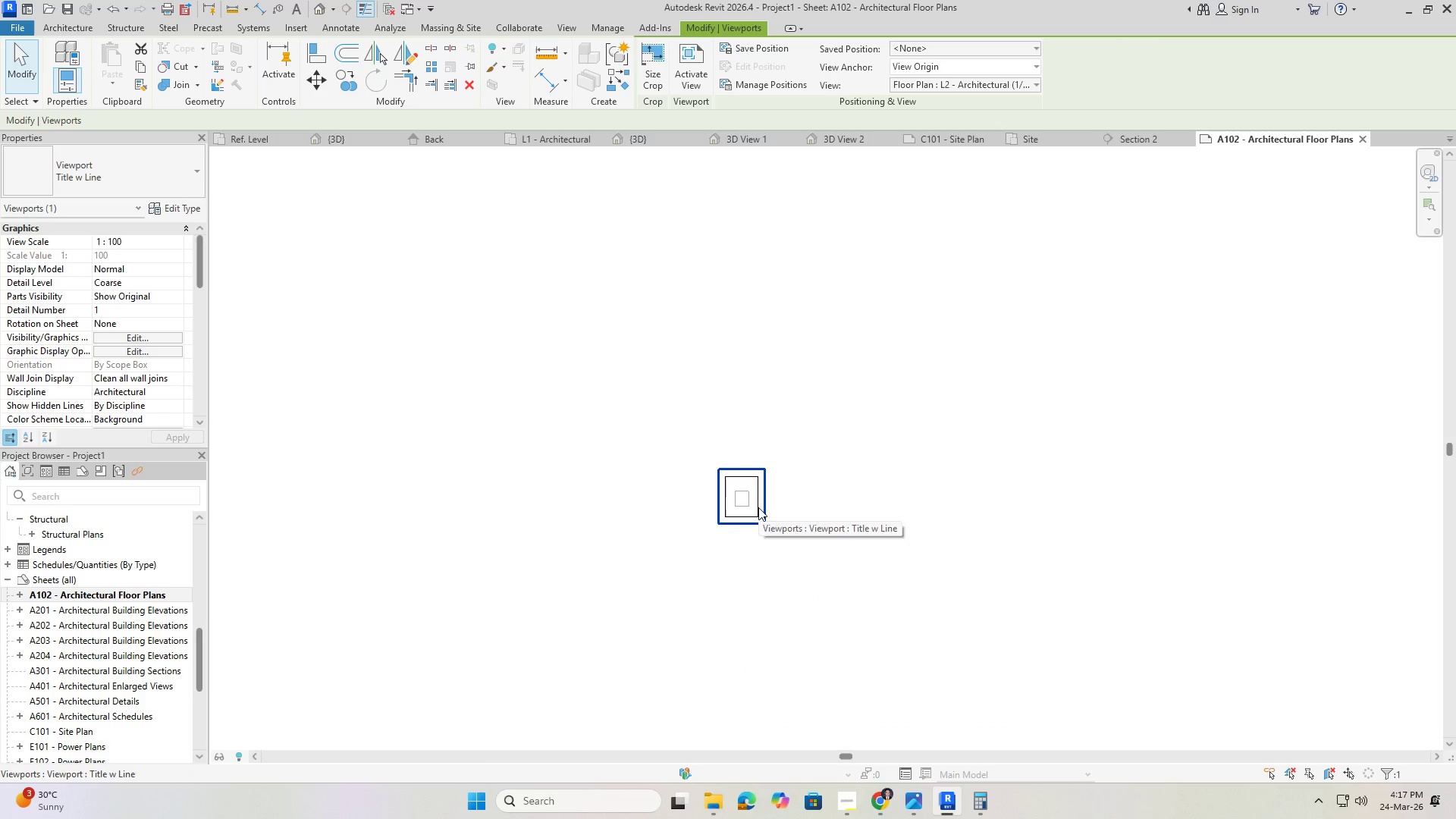 
key(Delete)
 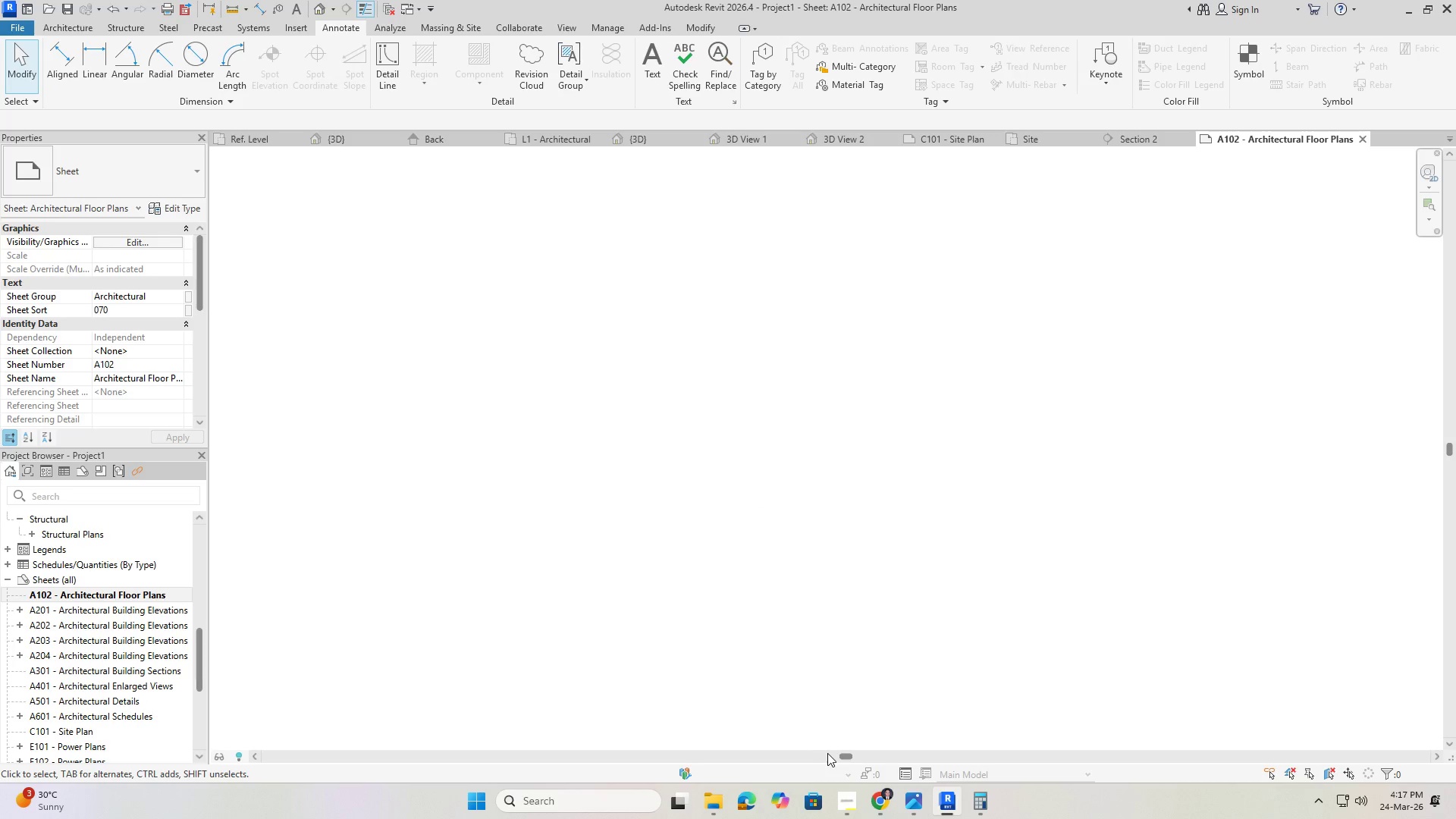 
scroll: coordinate [135, 691], scroll_direction: down, amount: 28.0
 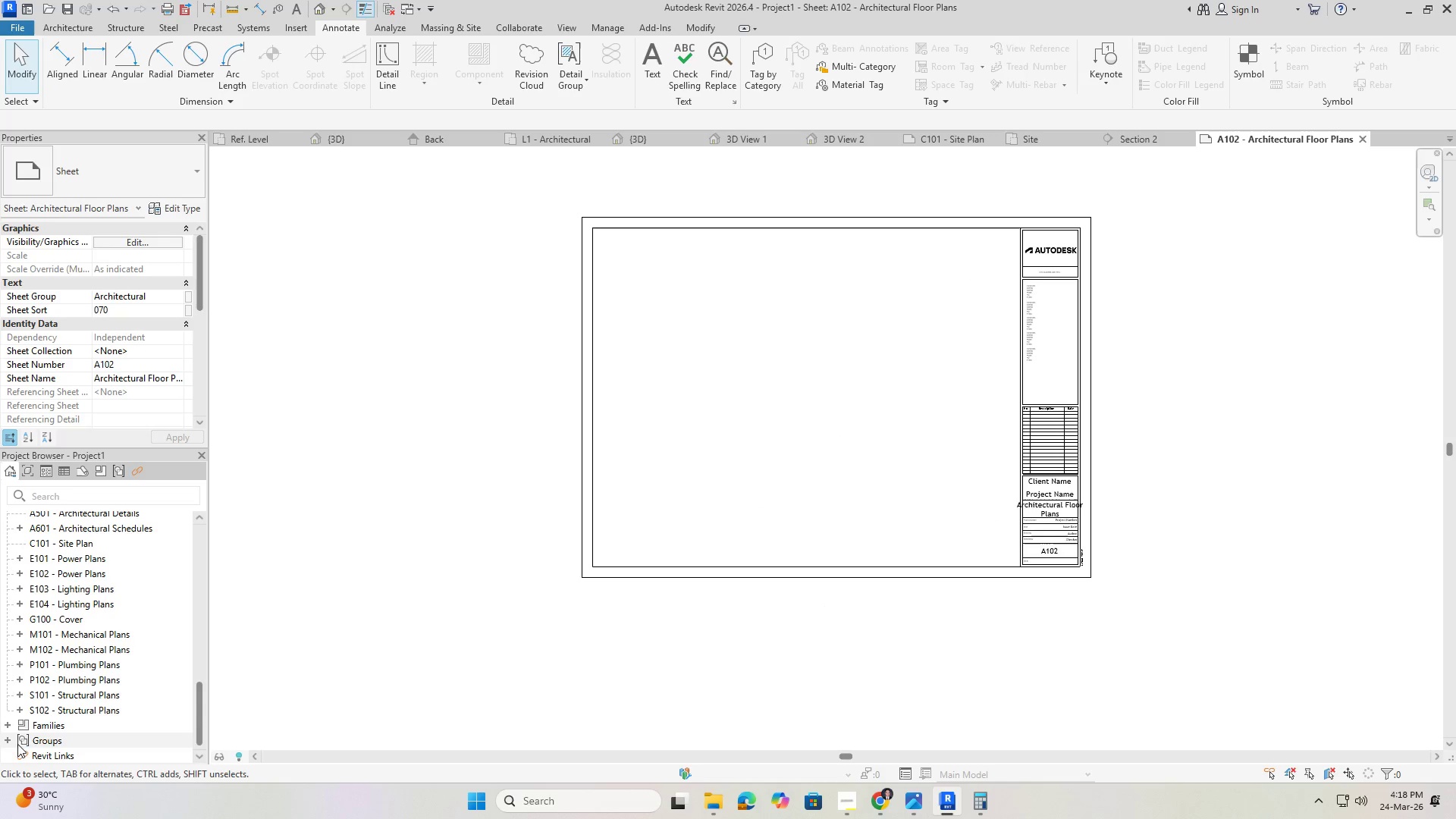 
scroll: coordinate [55, 682], scroll_direction: up, amount: 23.0
 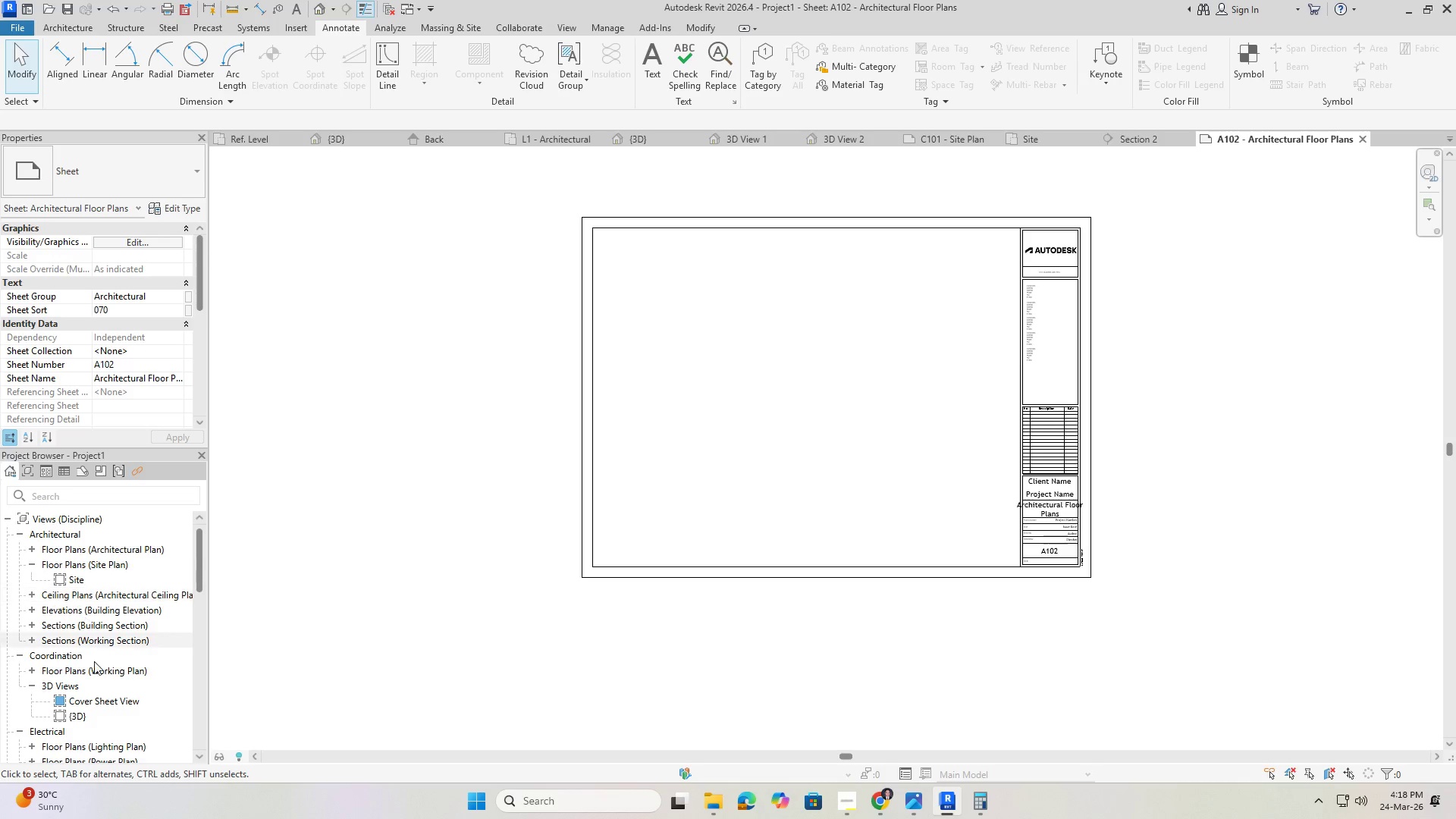 
scroll: coordinate [131, 683], scroll_direction: down, amount: 2.0
 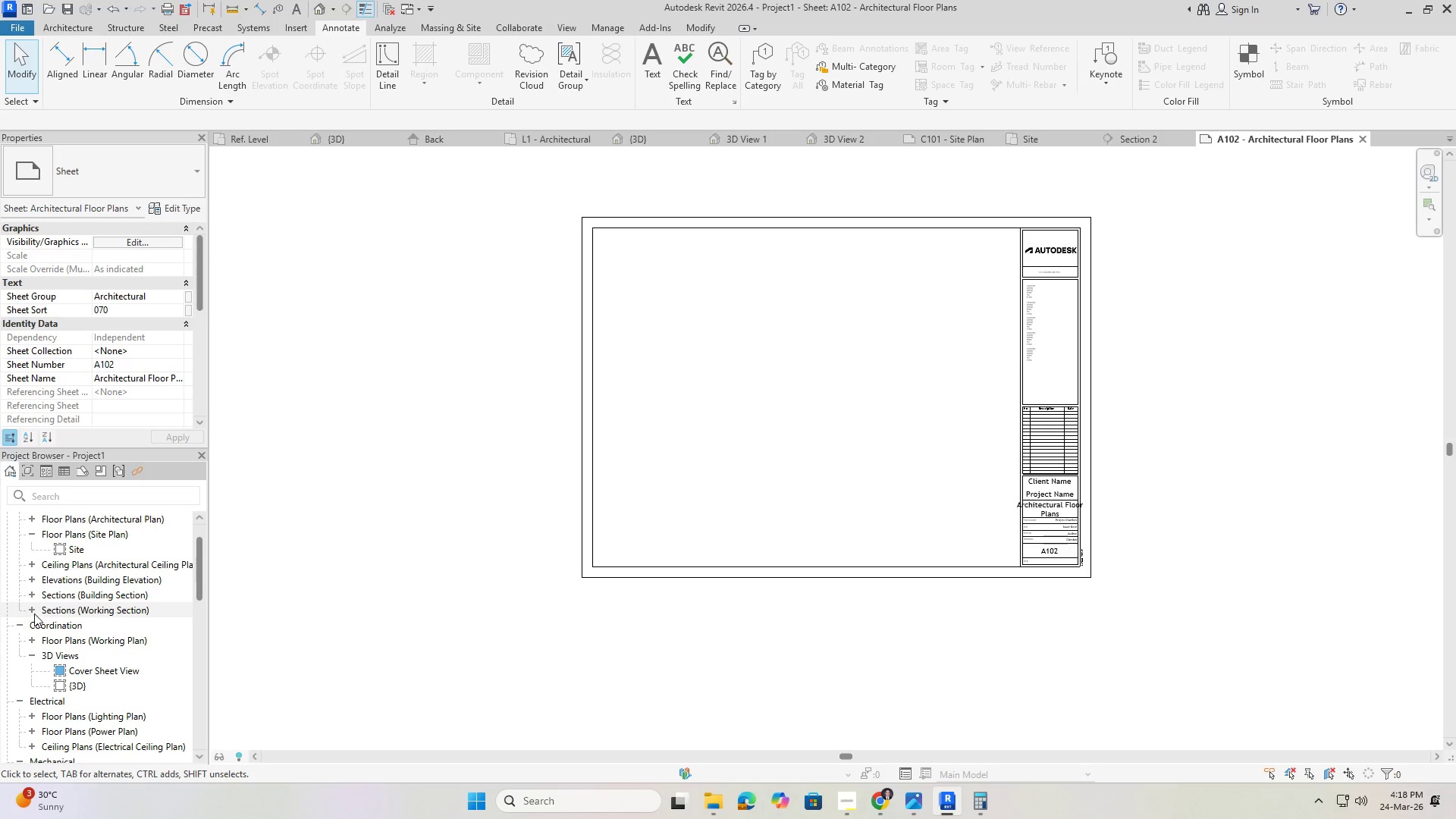 
left_click([34, 613])
 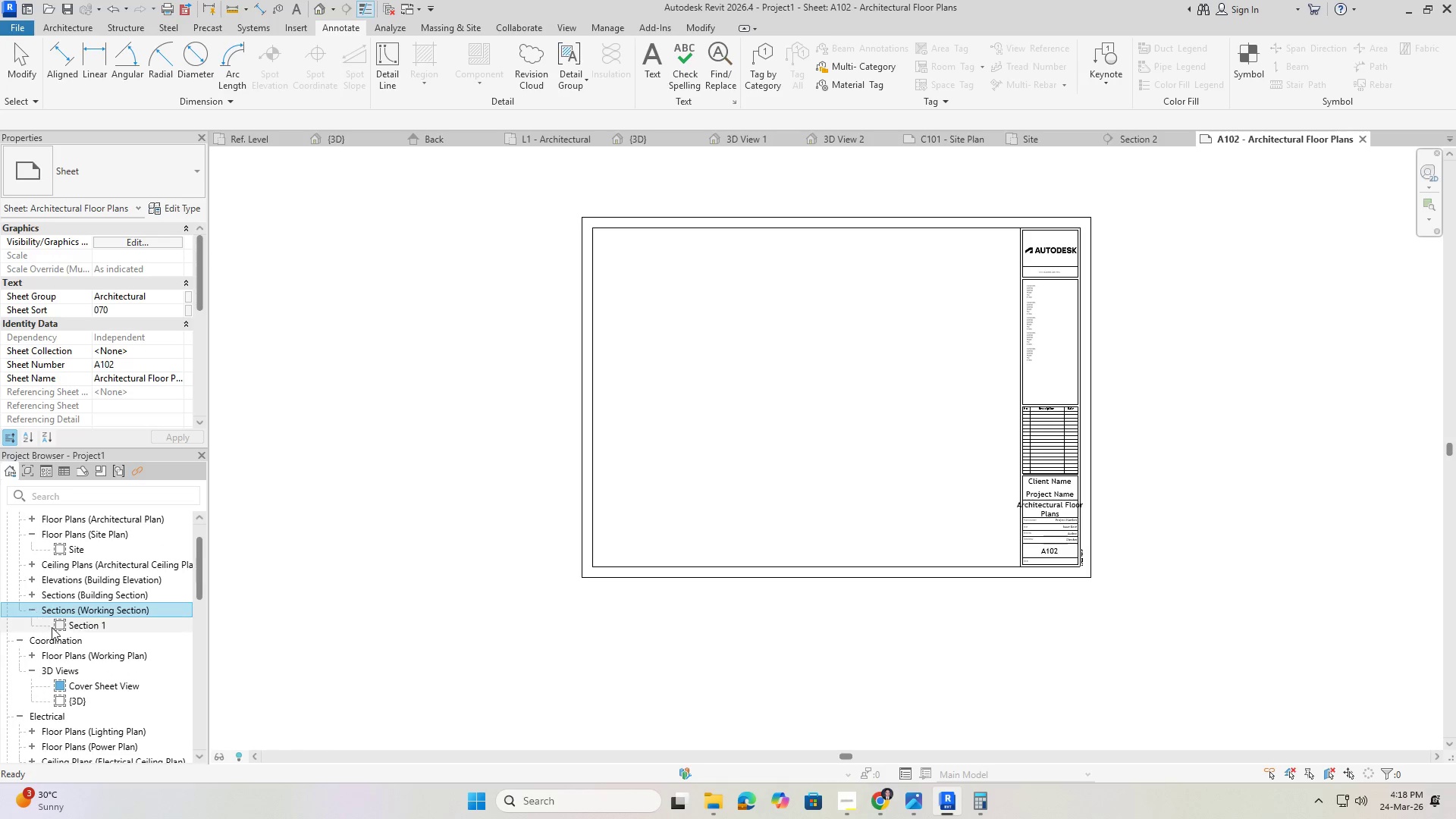 
left_click([58, 629])
 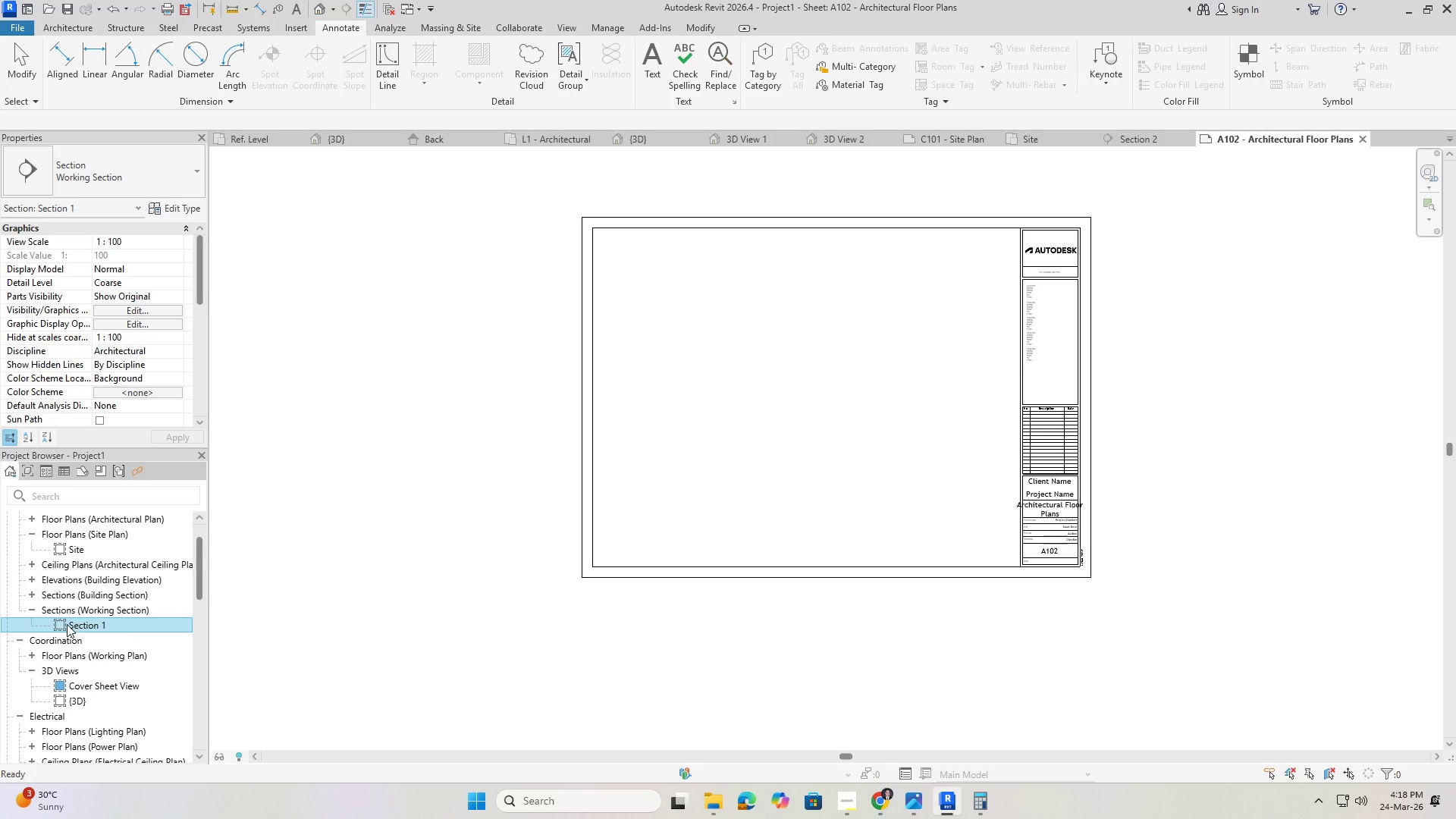 
left_click_drag(start_coordinate=[67, 624], to_coordinate=[676, 343])
 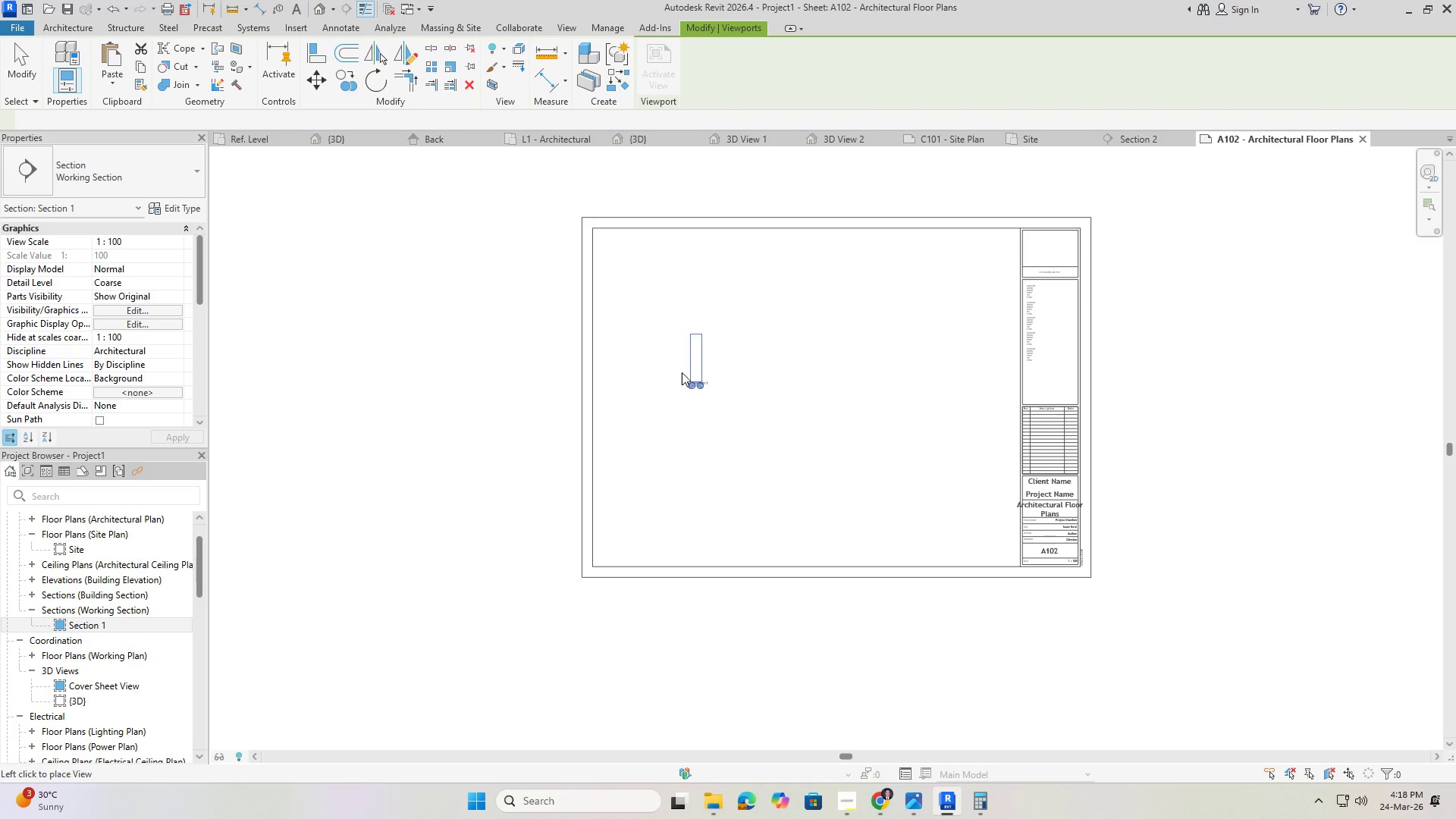 
left_click([679, 375])
 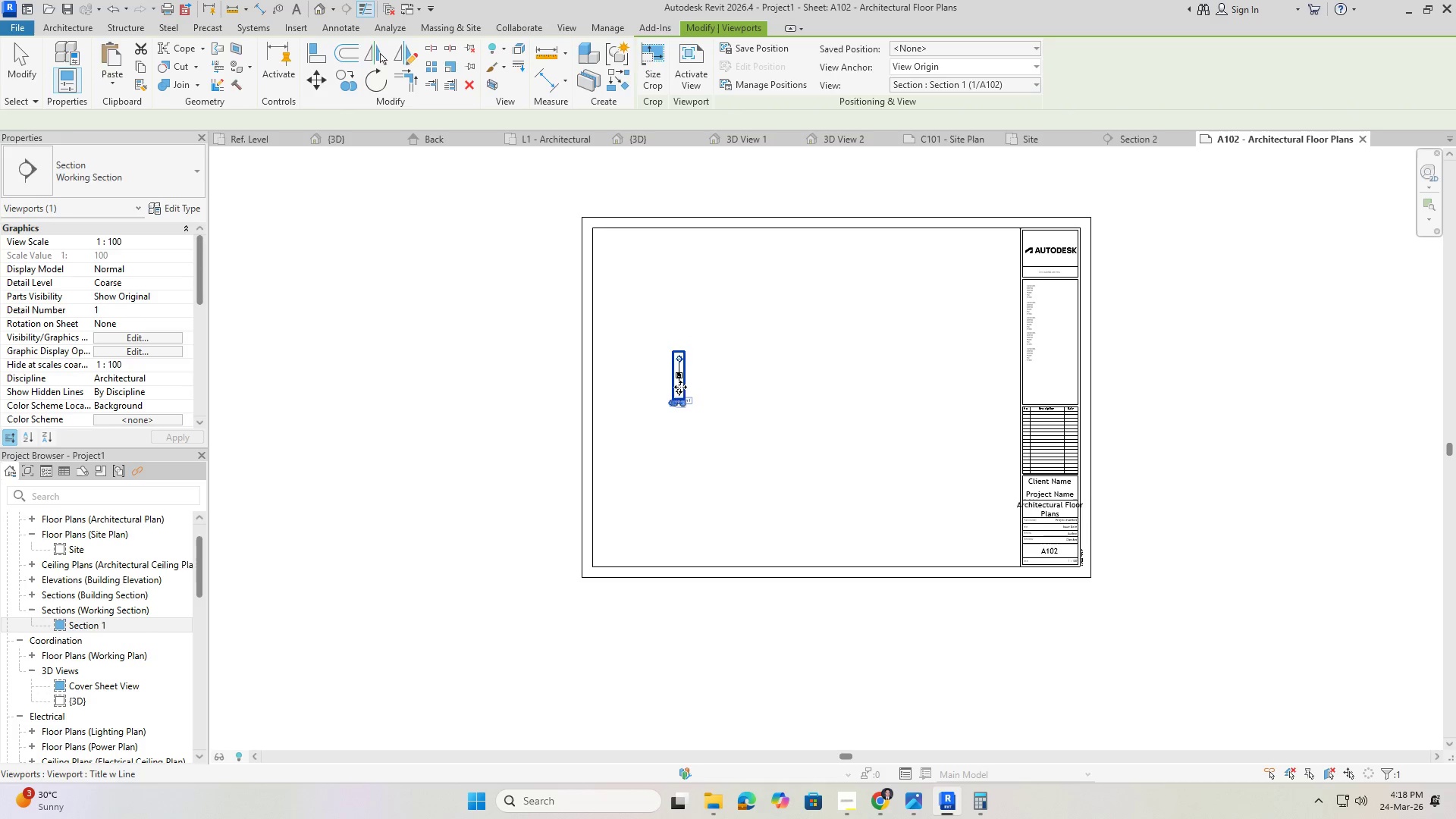 
scroll: coordinate [689, 388], scroll_direction: up, amount: 14.0
 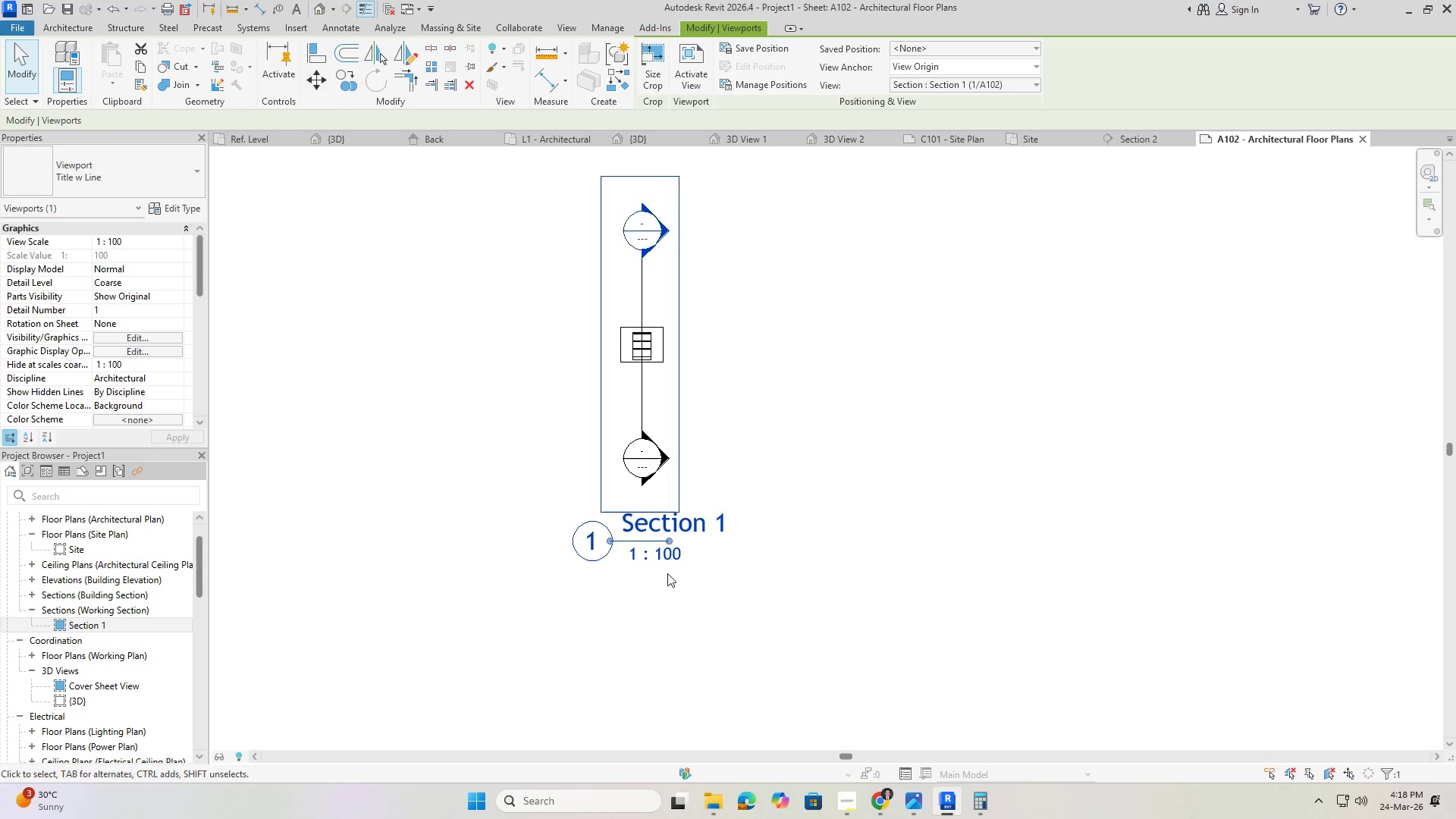 
double_click([665, 557])
 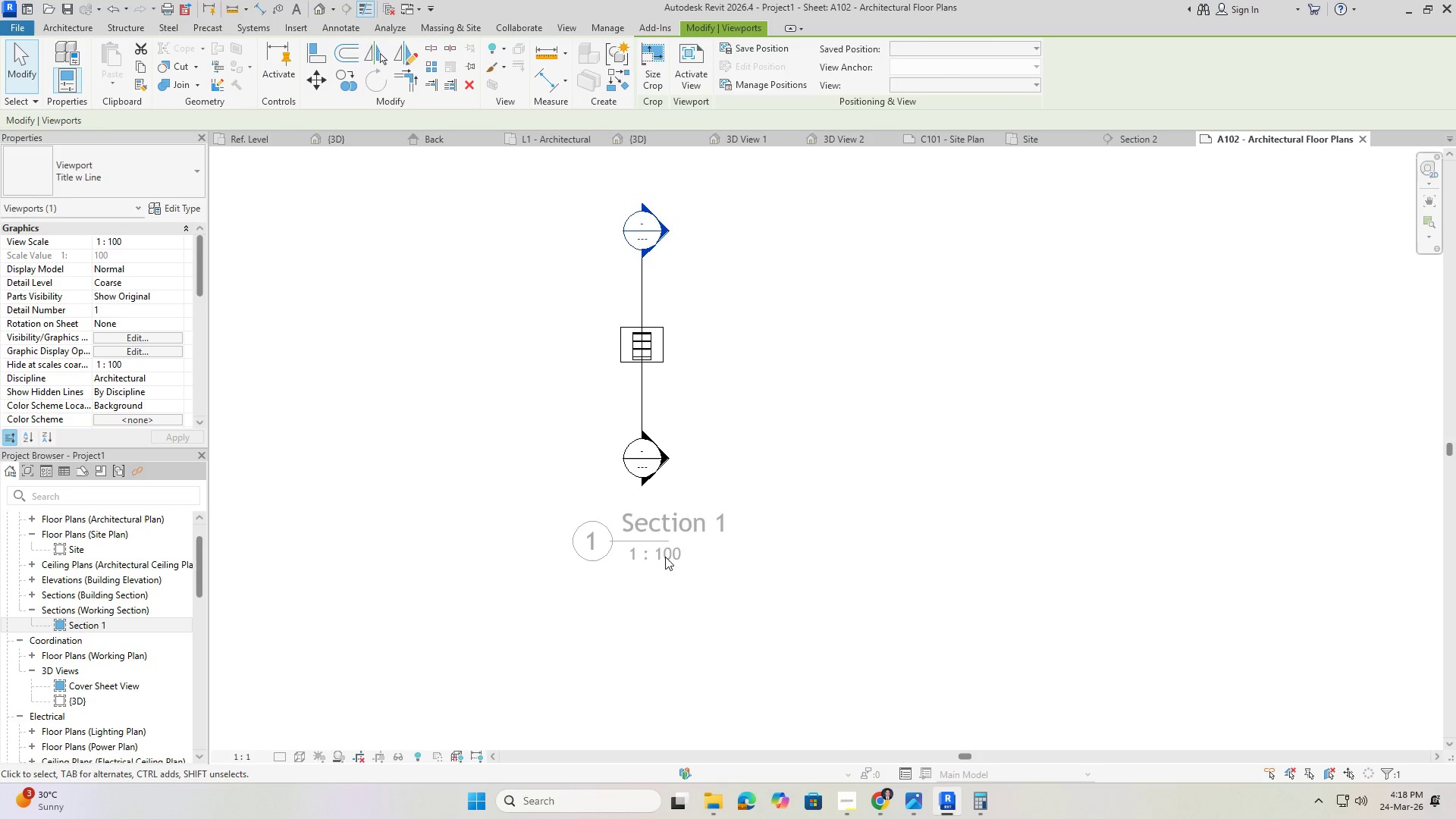 
triple_click([665, 557])
 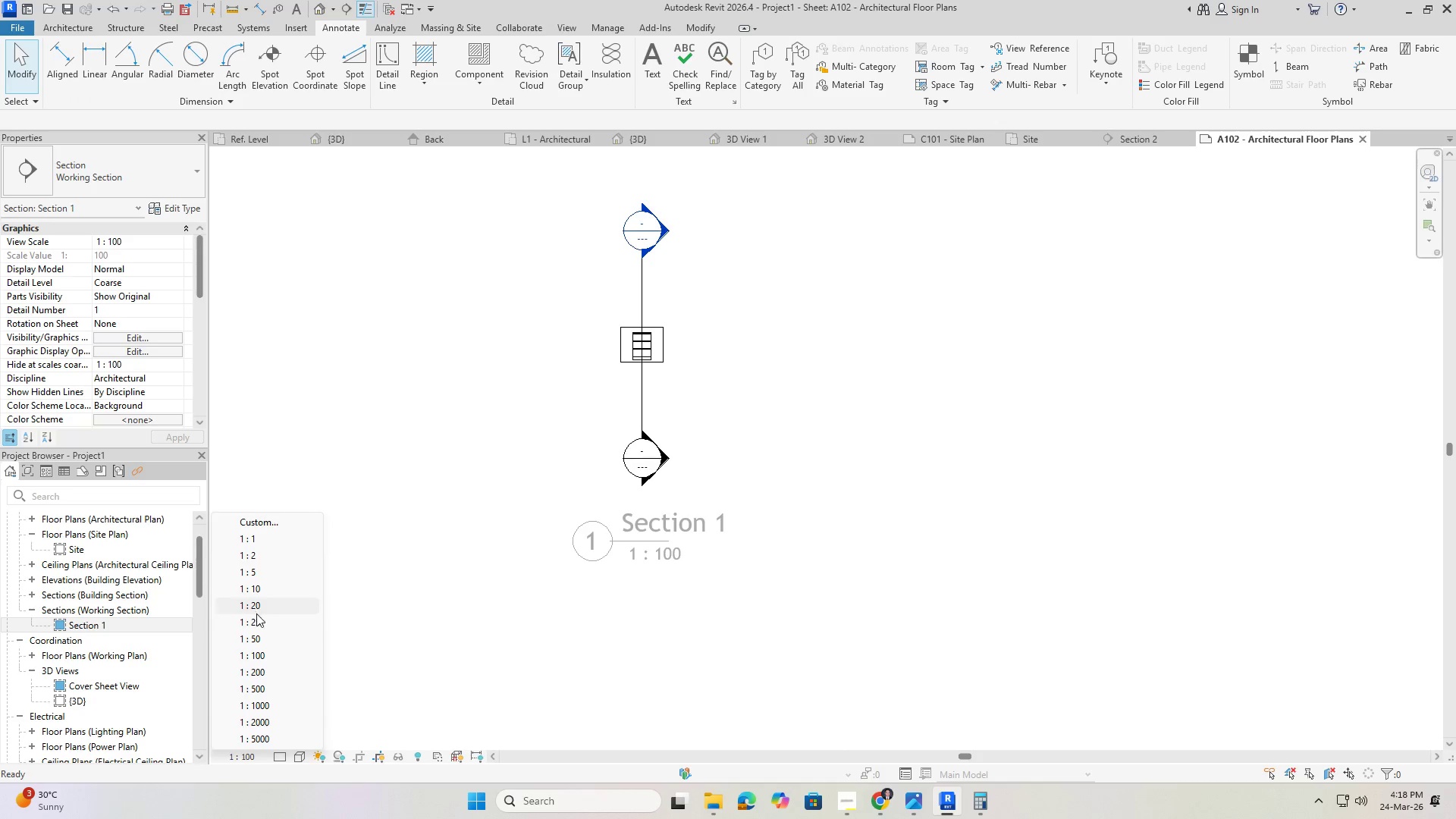 
scroll: coordinate [624, 397], scroll_direction: down, amount: 10.0
 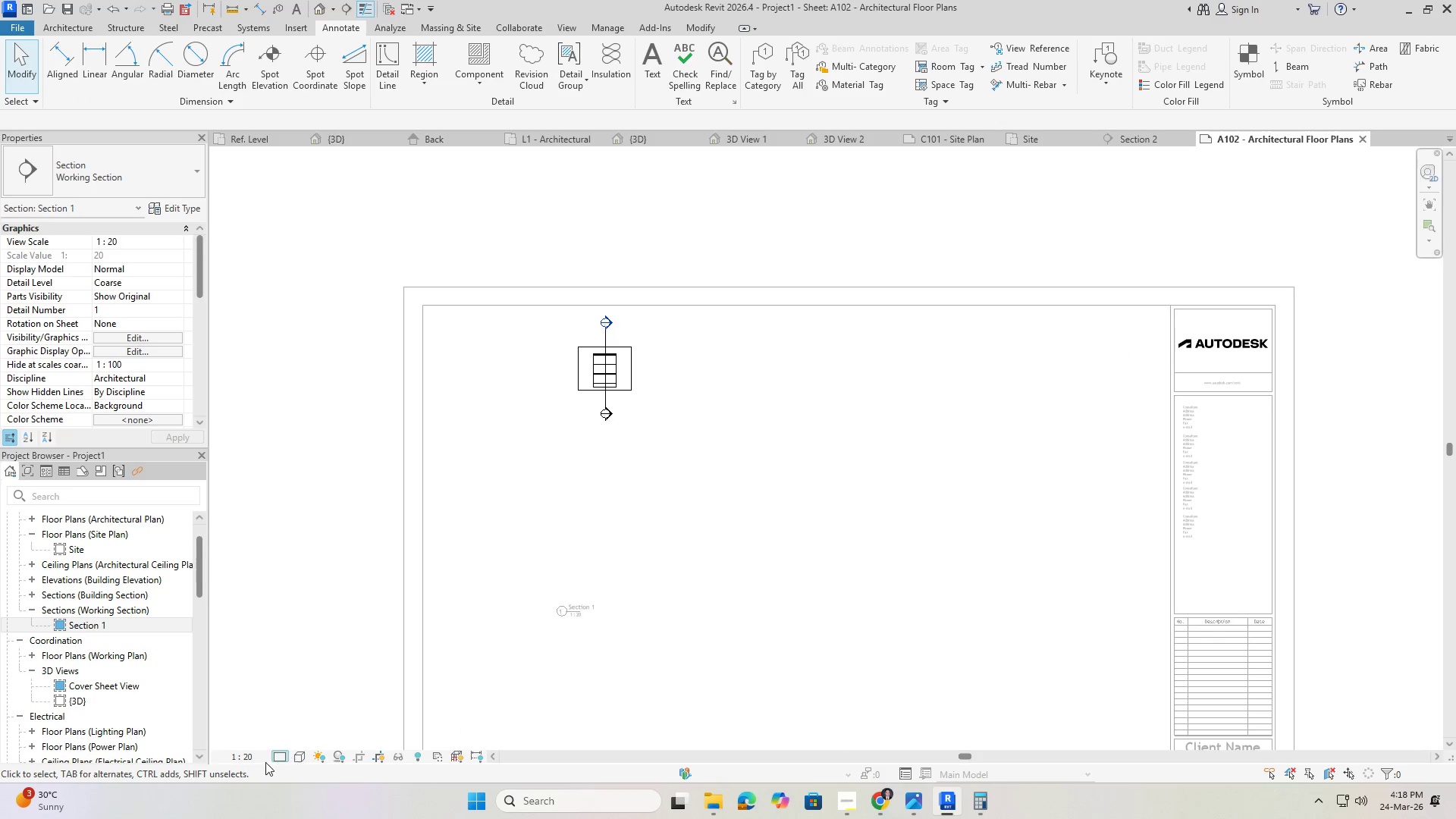 
left_click([248, 758])
 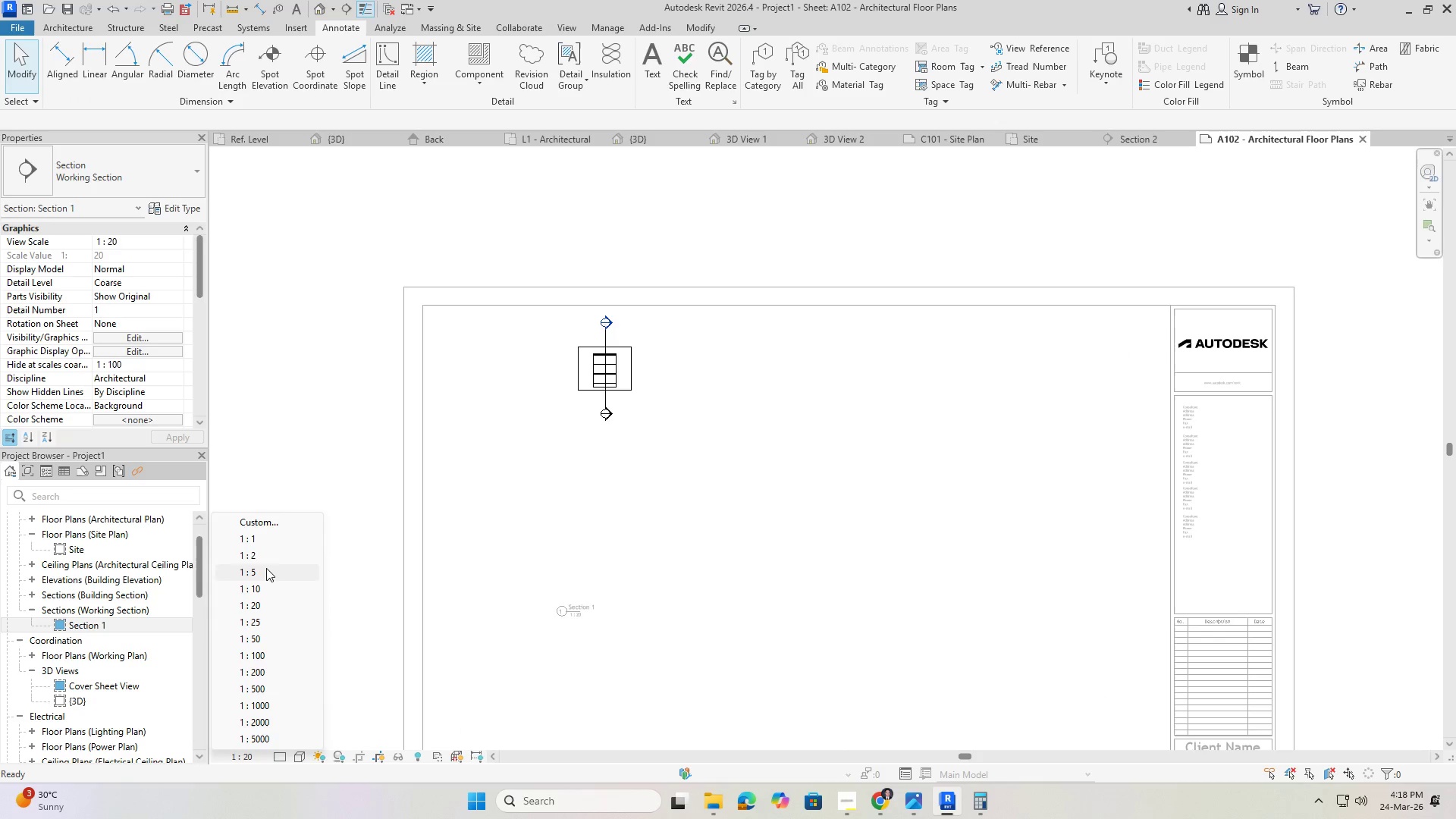 
left_click([259, 571])
 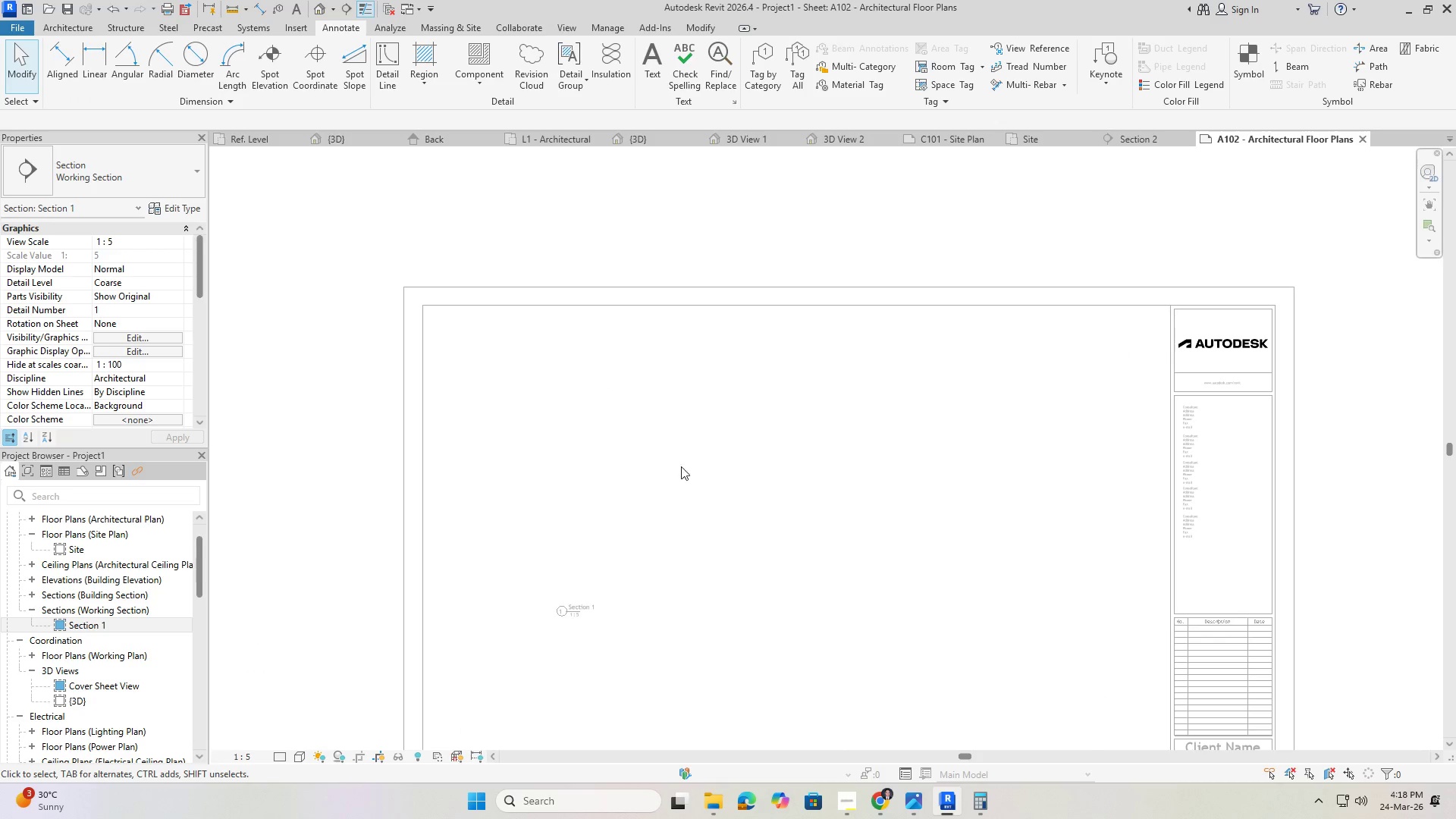 
left_click([743, 307])
 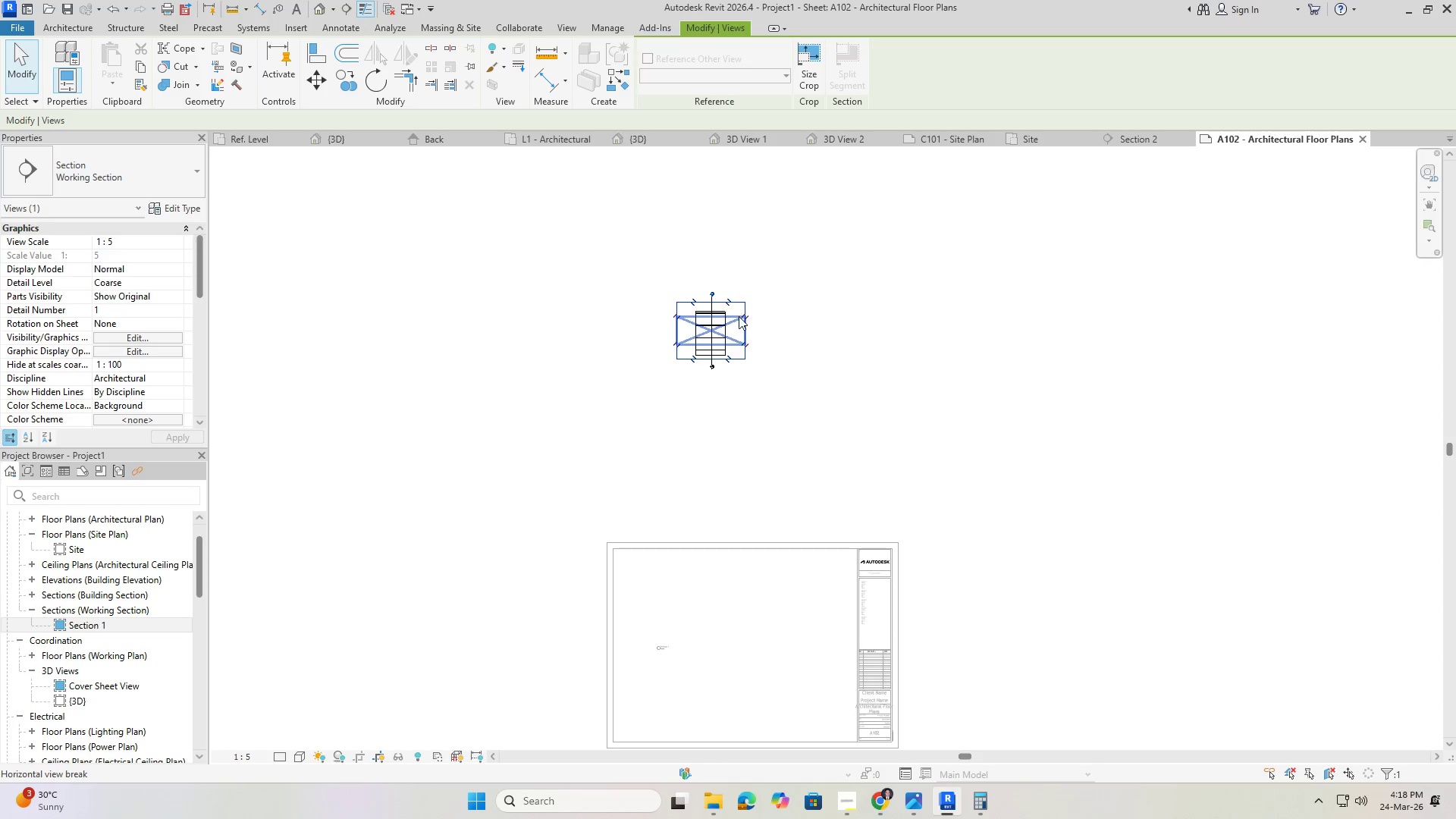 
scroll: coordinate [726, 350], scroll_direction: down, amount: 8.0
 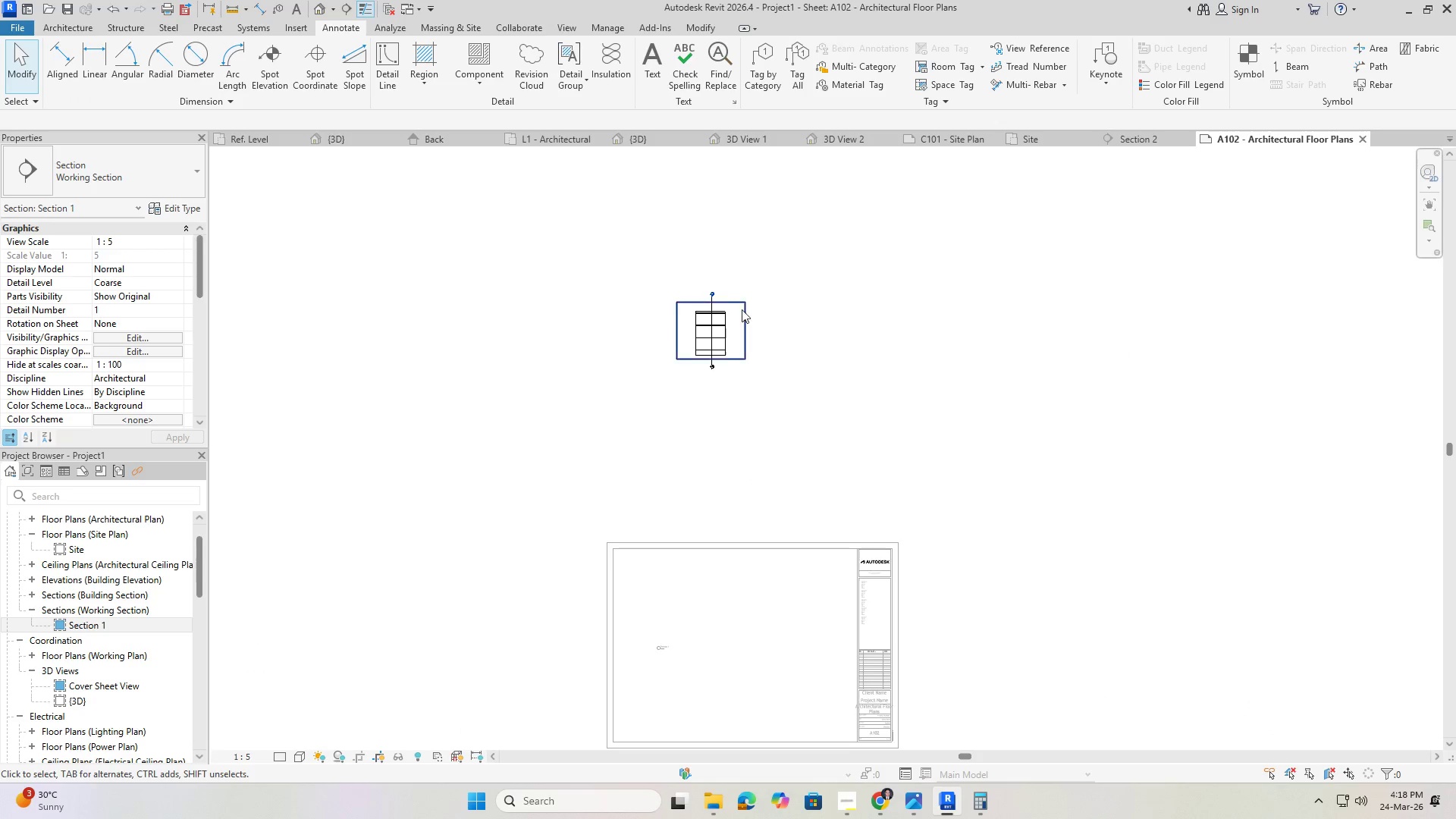 
left_click_drag(start_coordinate=[739, 315], to_coordinate=[720, 463])
 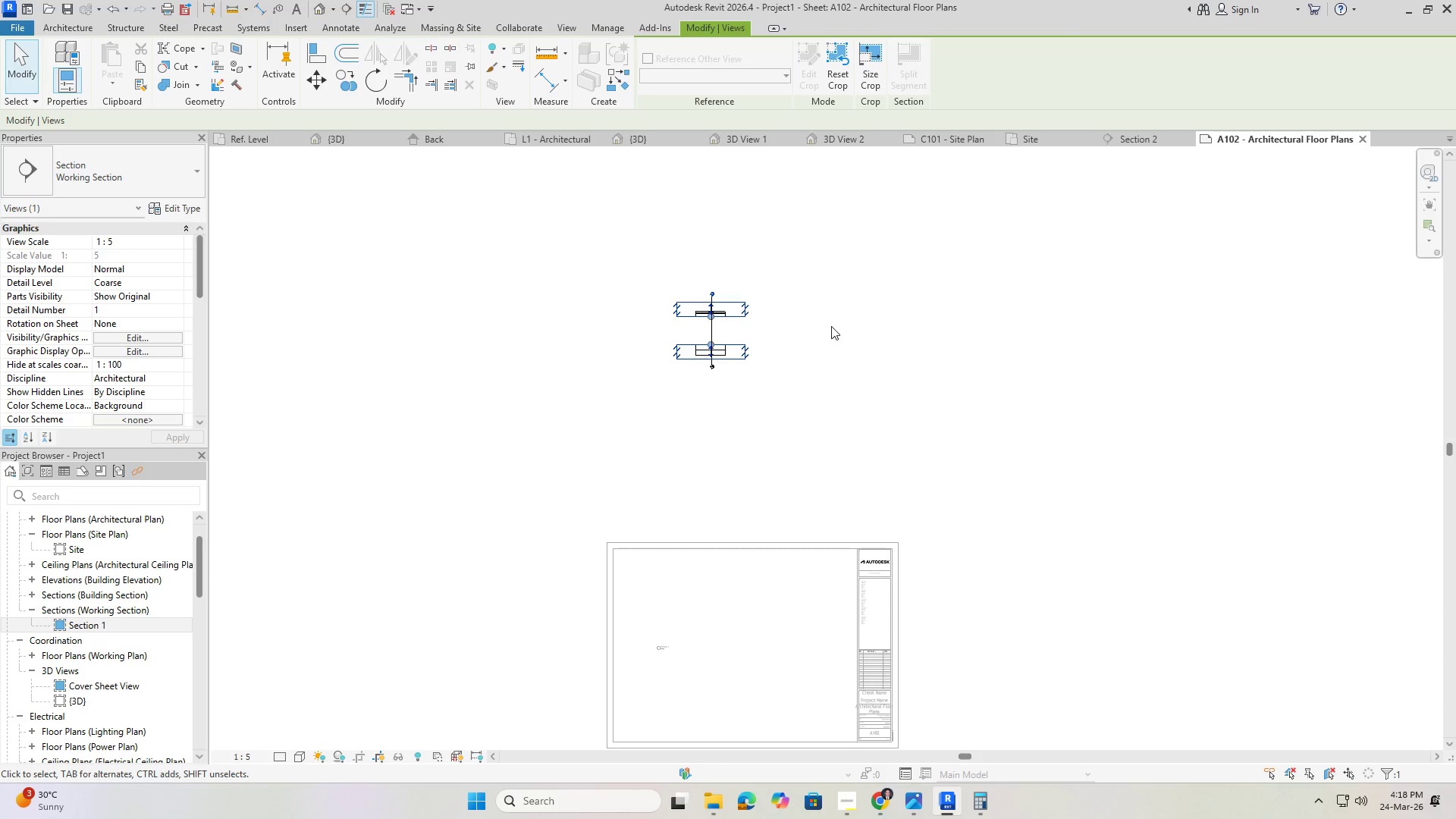 
key(Control+Z)
 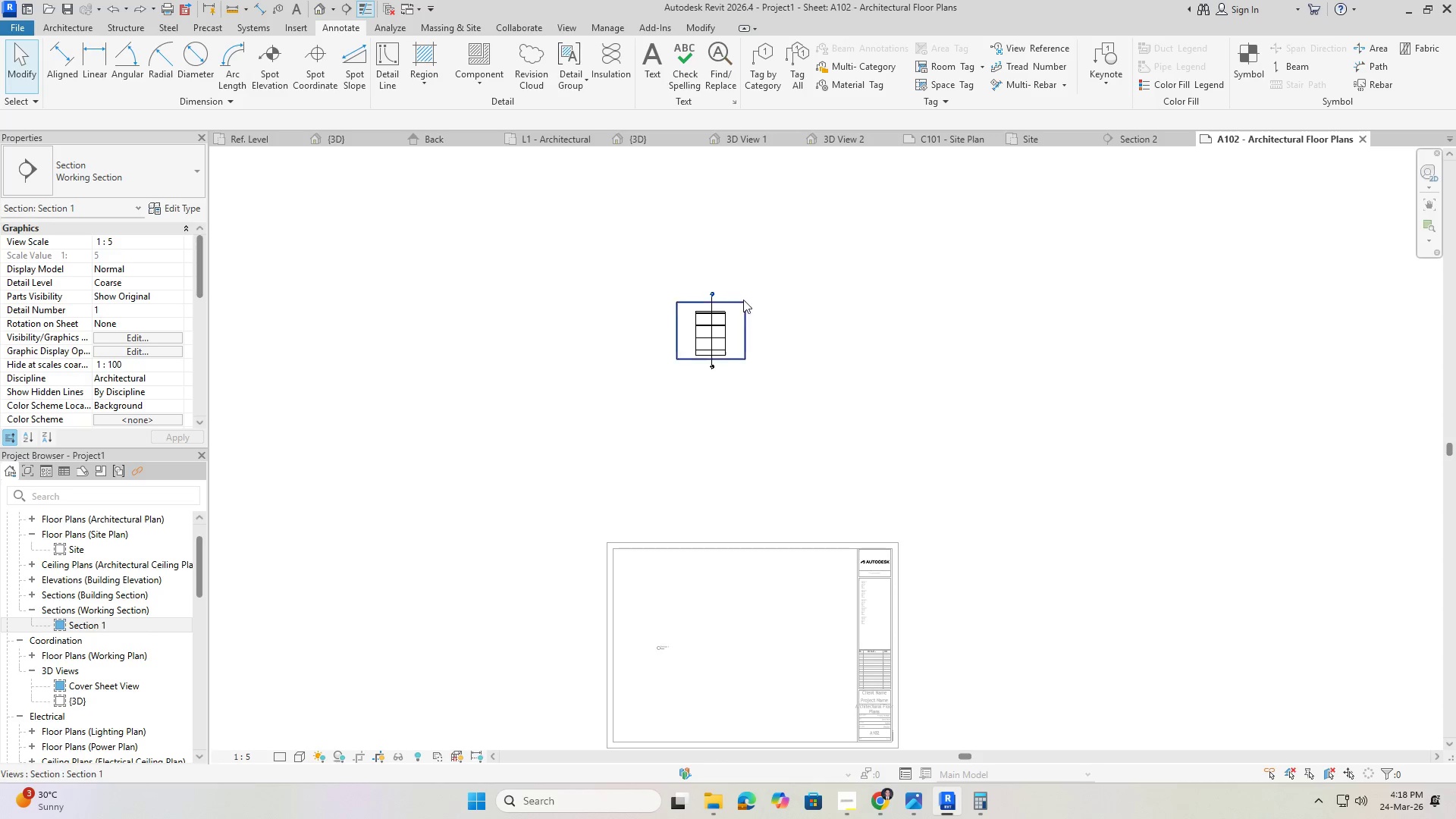 
left_click([735, 310])
 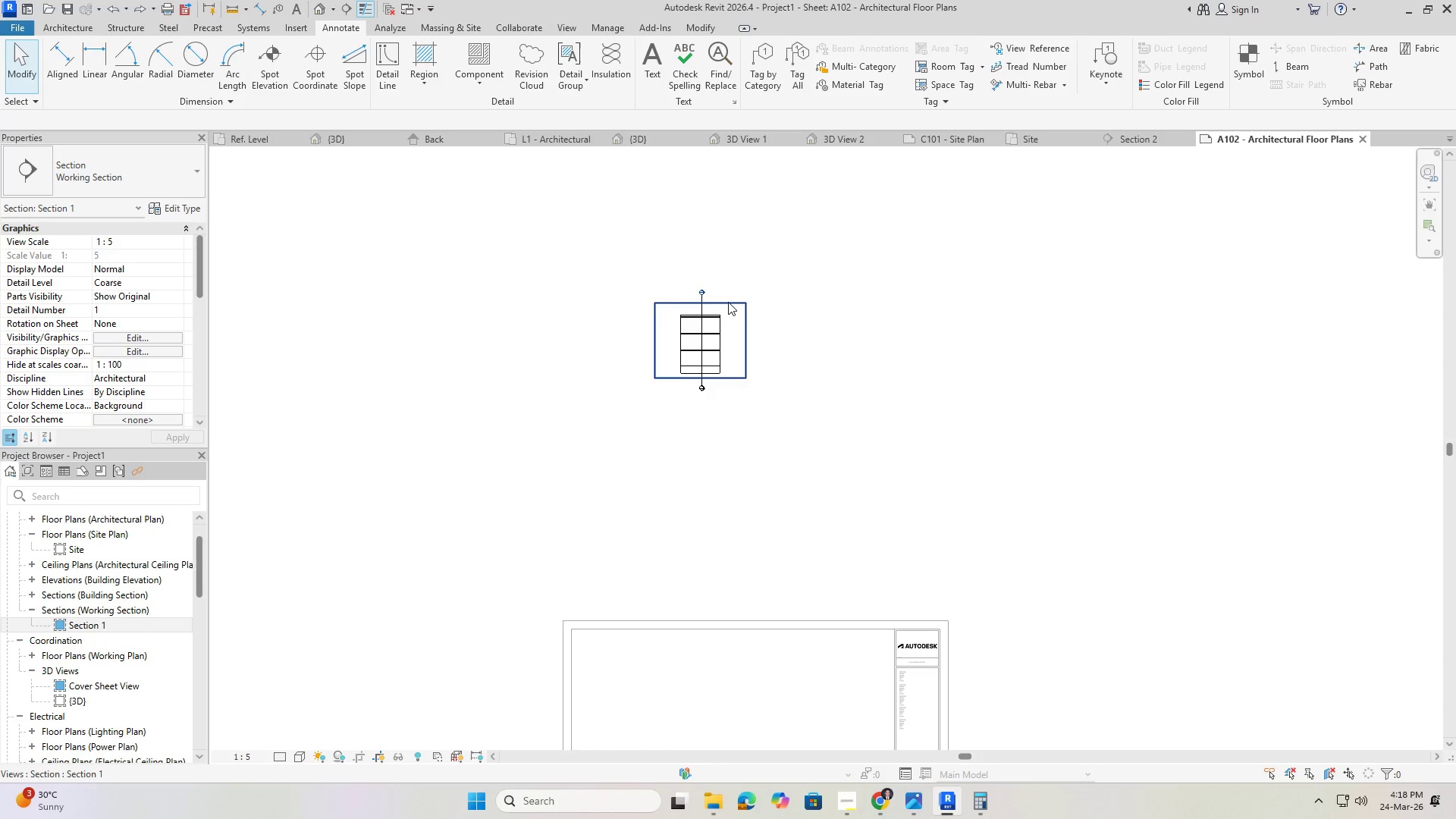 
scroll: coordinate [743, 300], scroll_direction: up, amount: 2.0
 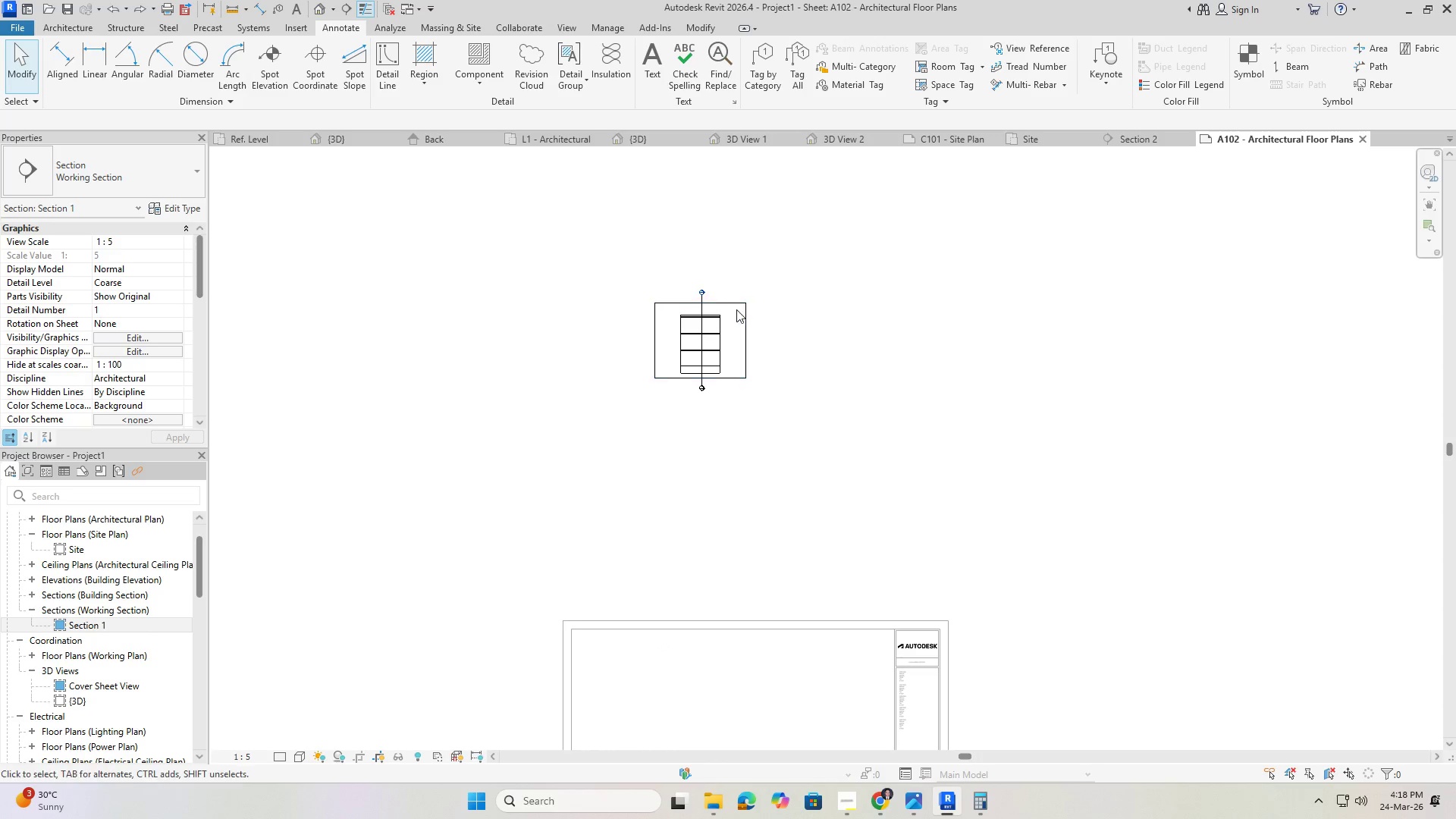 
left_click([727, 302])
 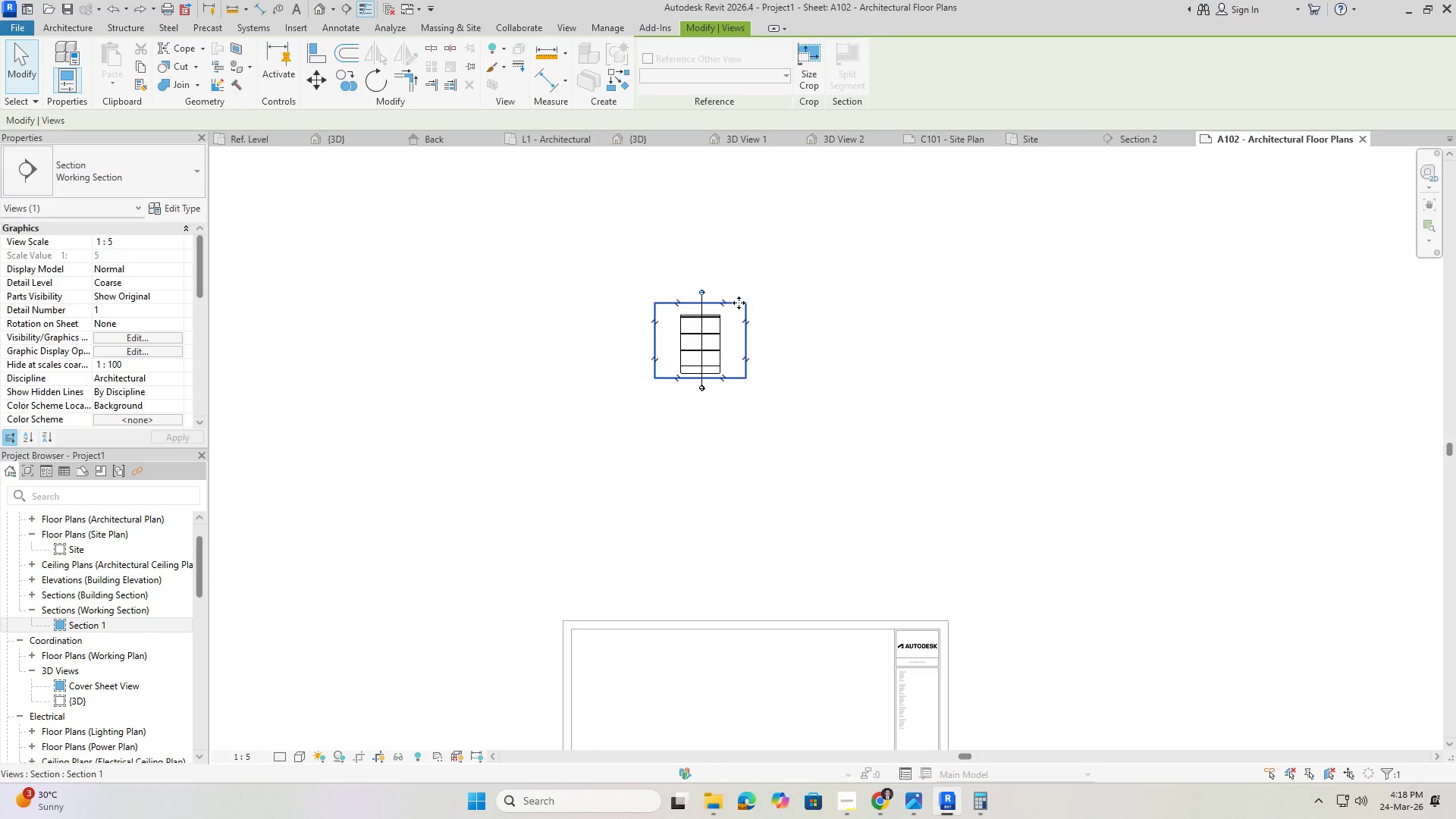 
left_click_drag(start_coordinate=[739, 301], to_coordinate=[682, 672])
 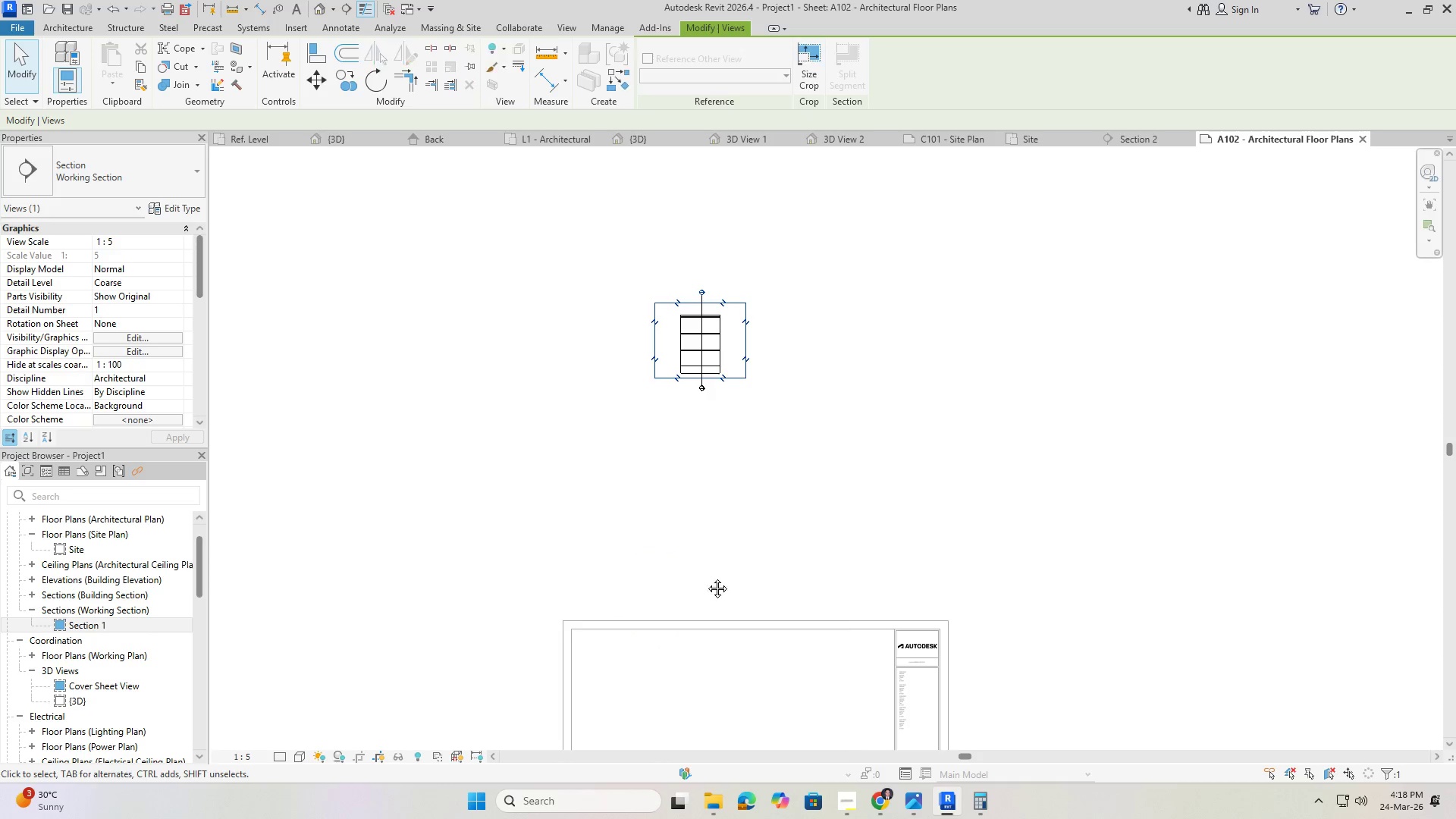 
left_click([632, 515])
 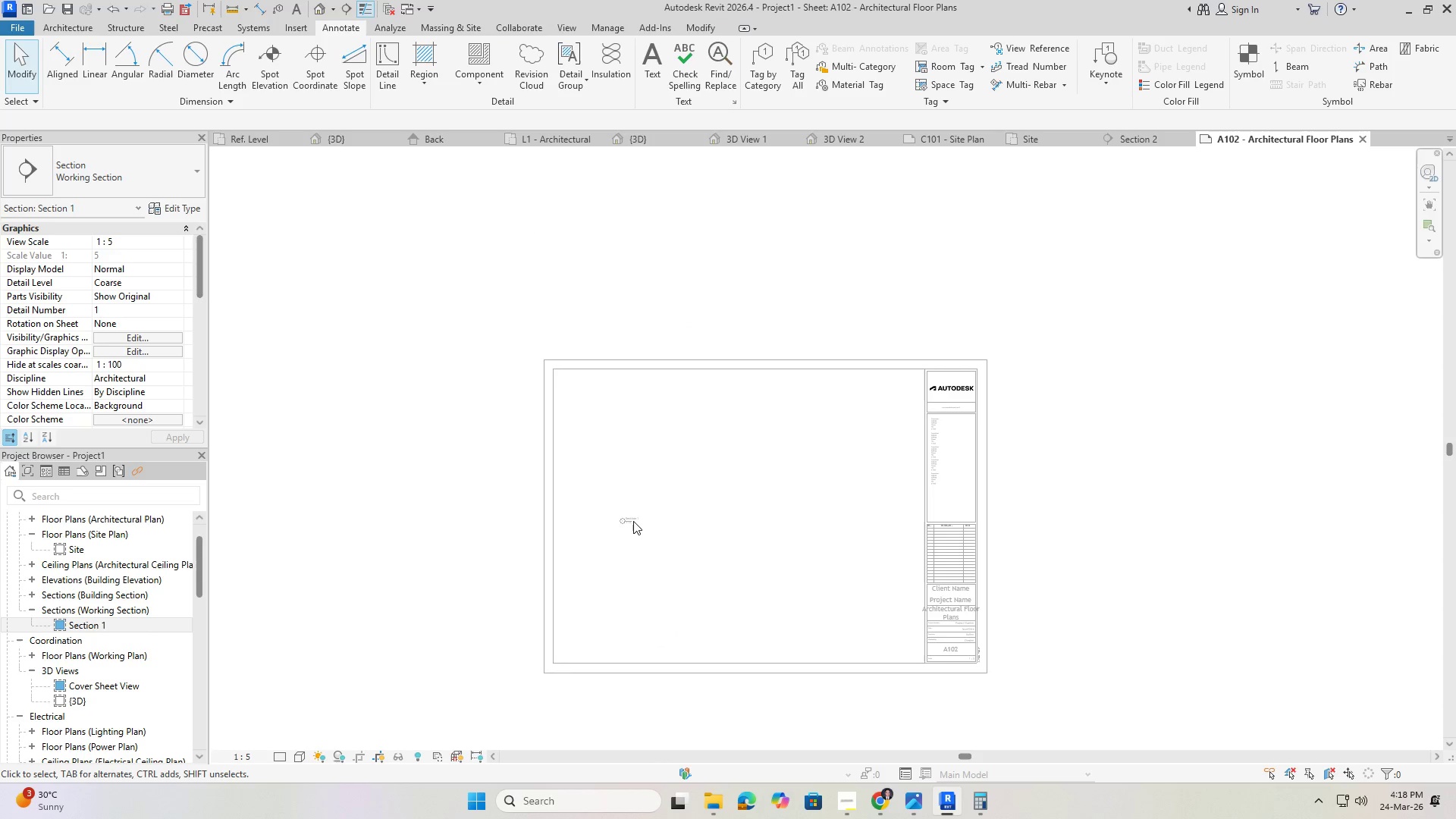 
scroll: coordinate [643, 501], scroll_direction: up, amount: 1.0
 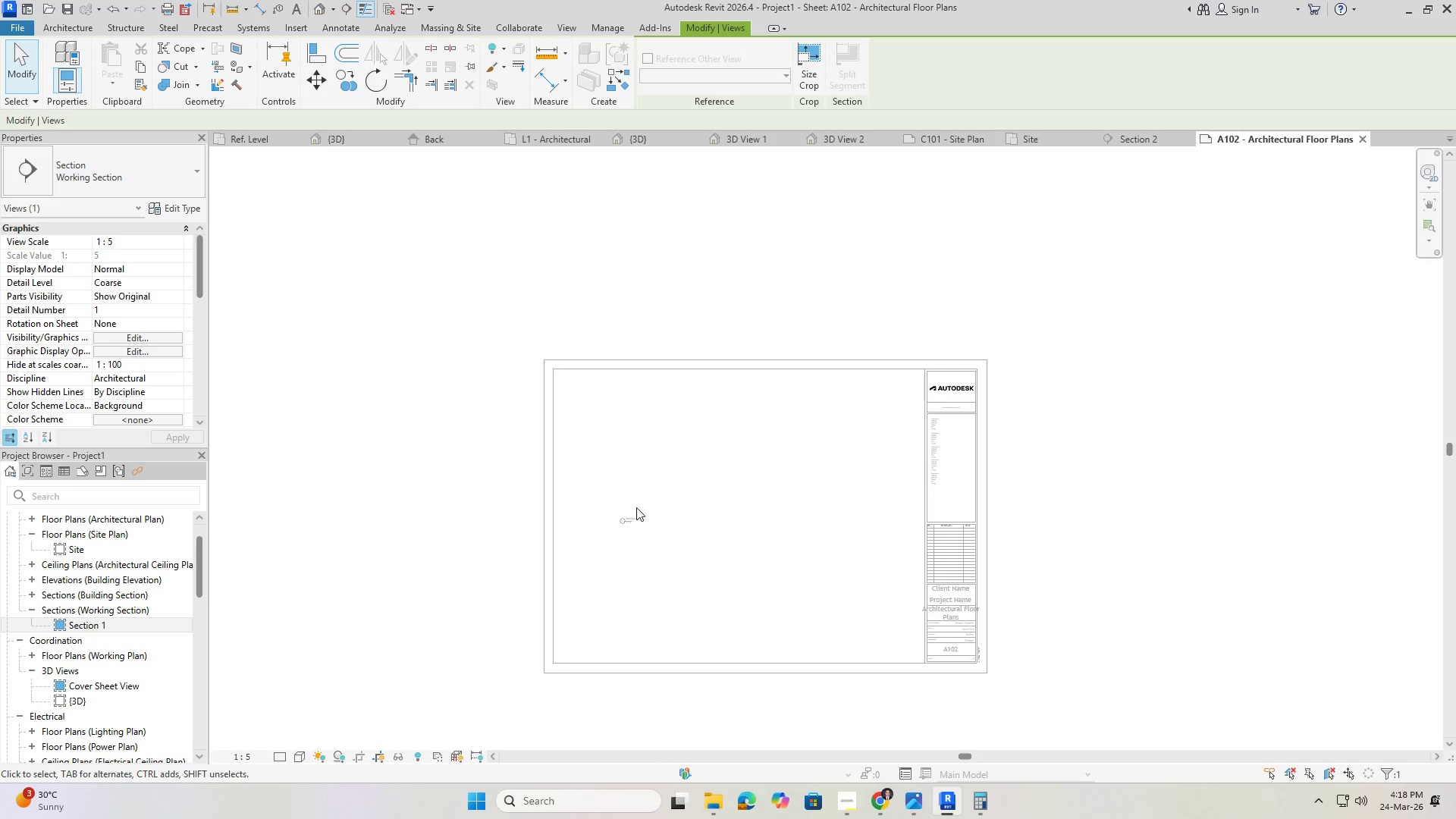 
double_click([633, 521])
 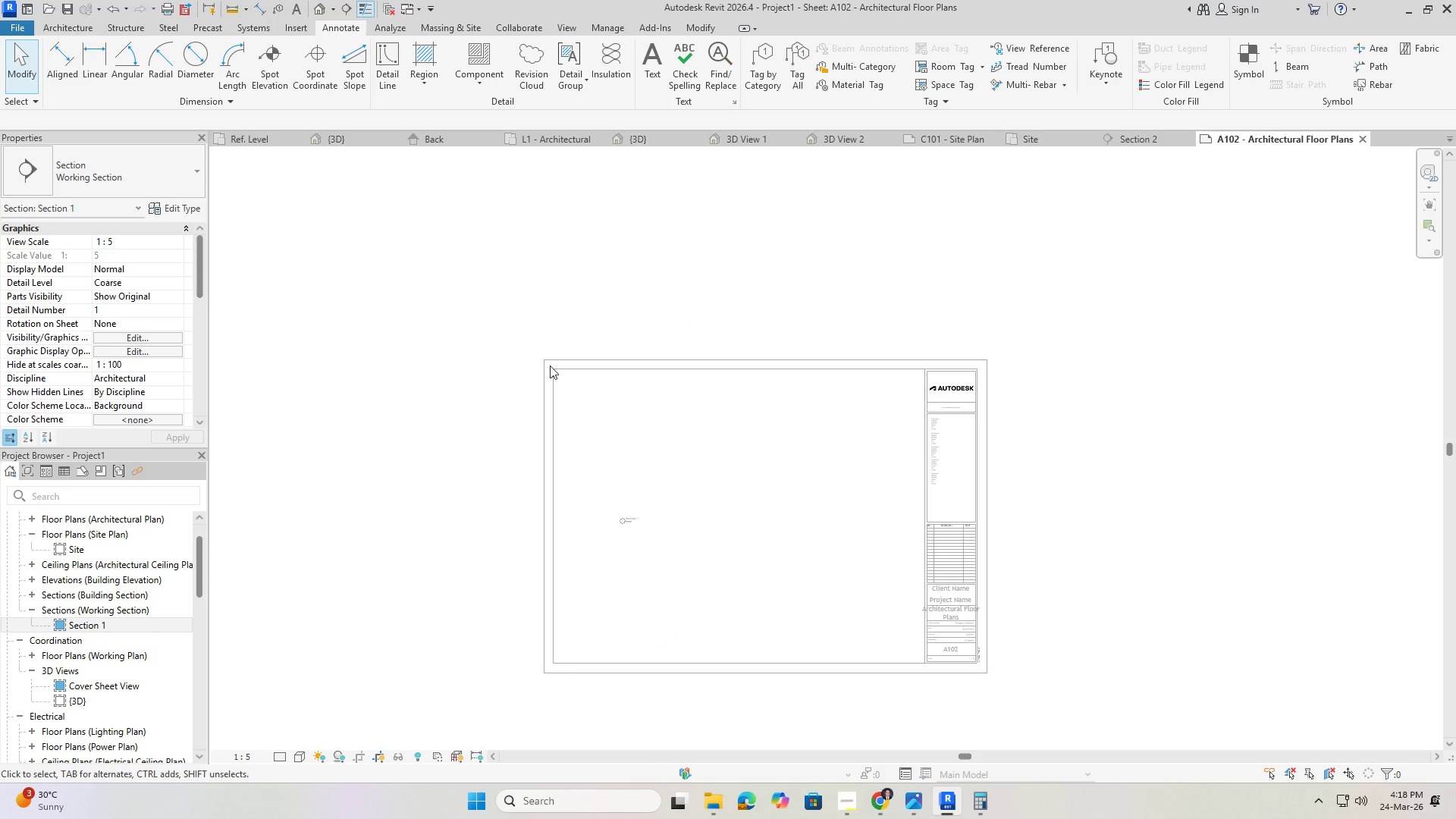 
left_click([538, 302])
 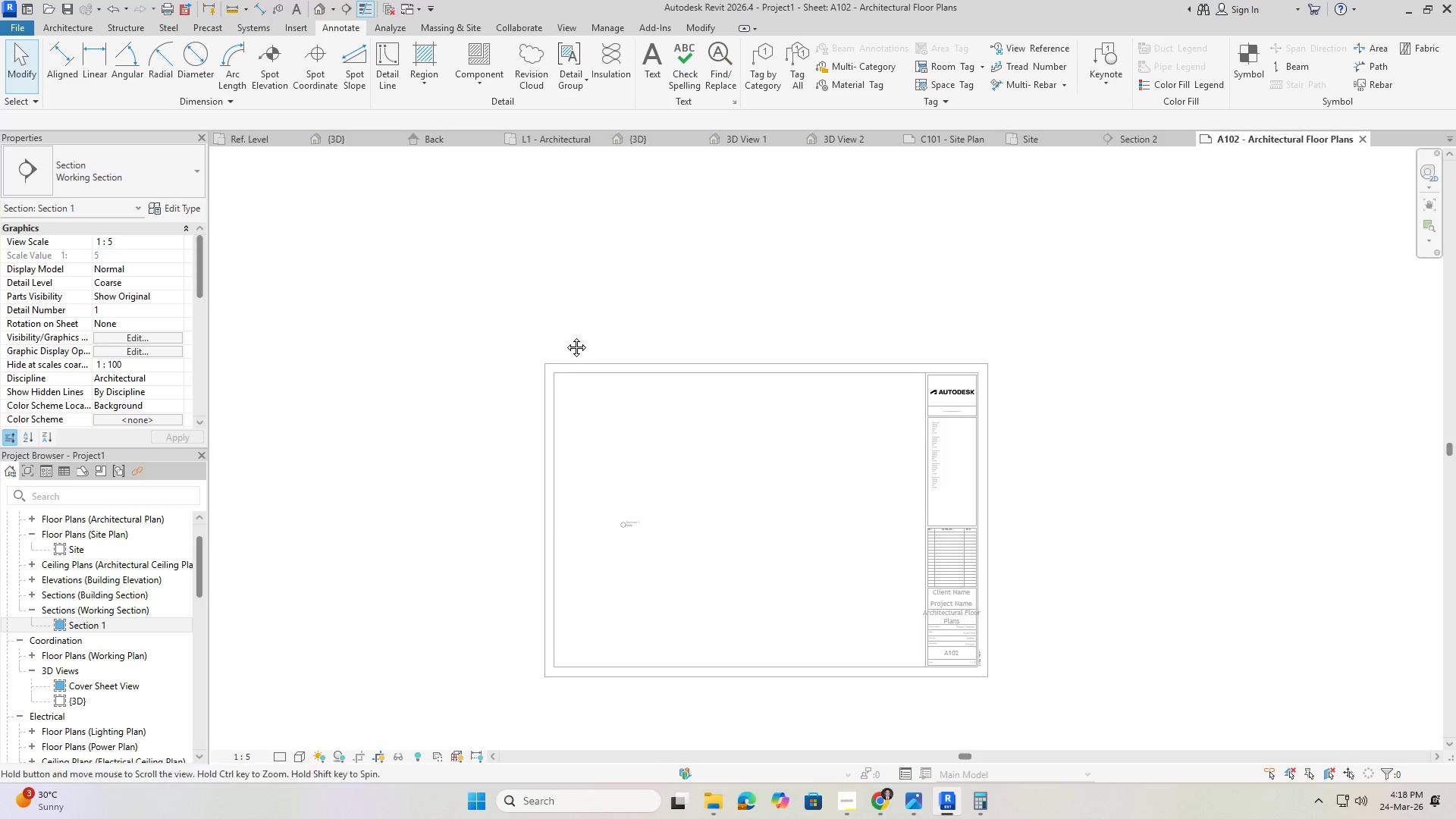 
key(Escape)
 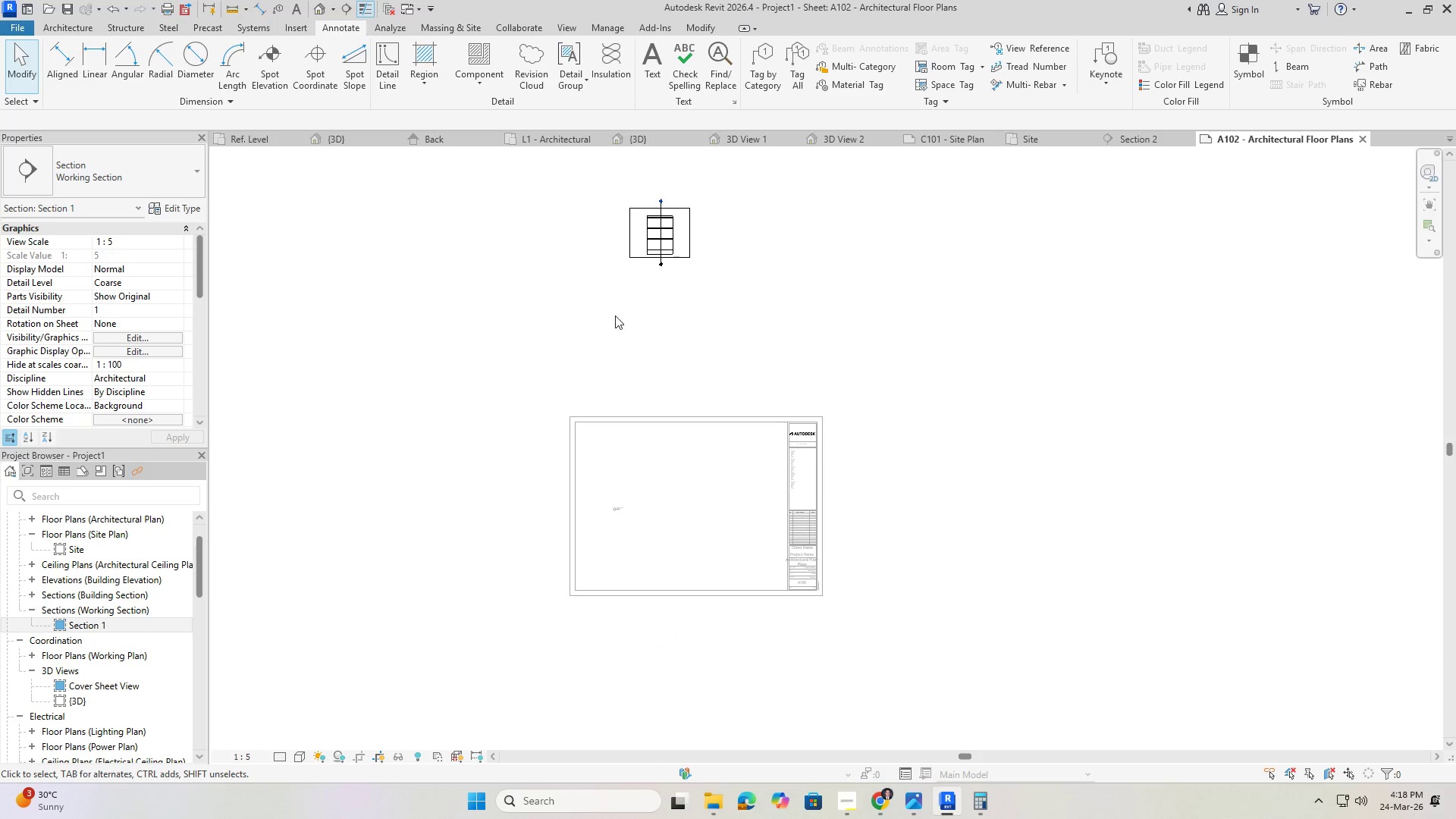 
key(Escape)
 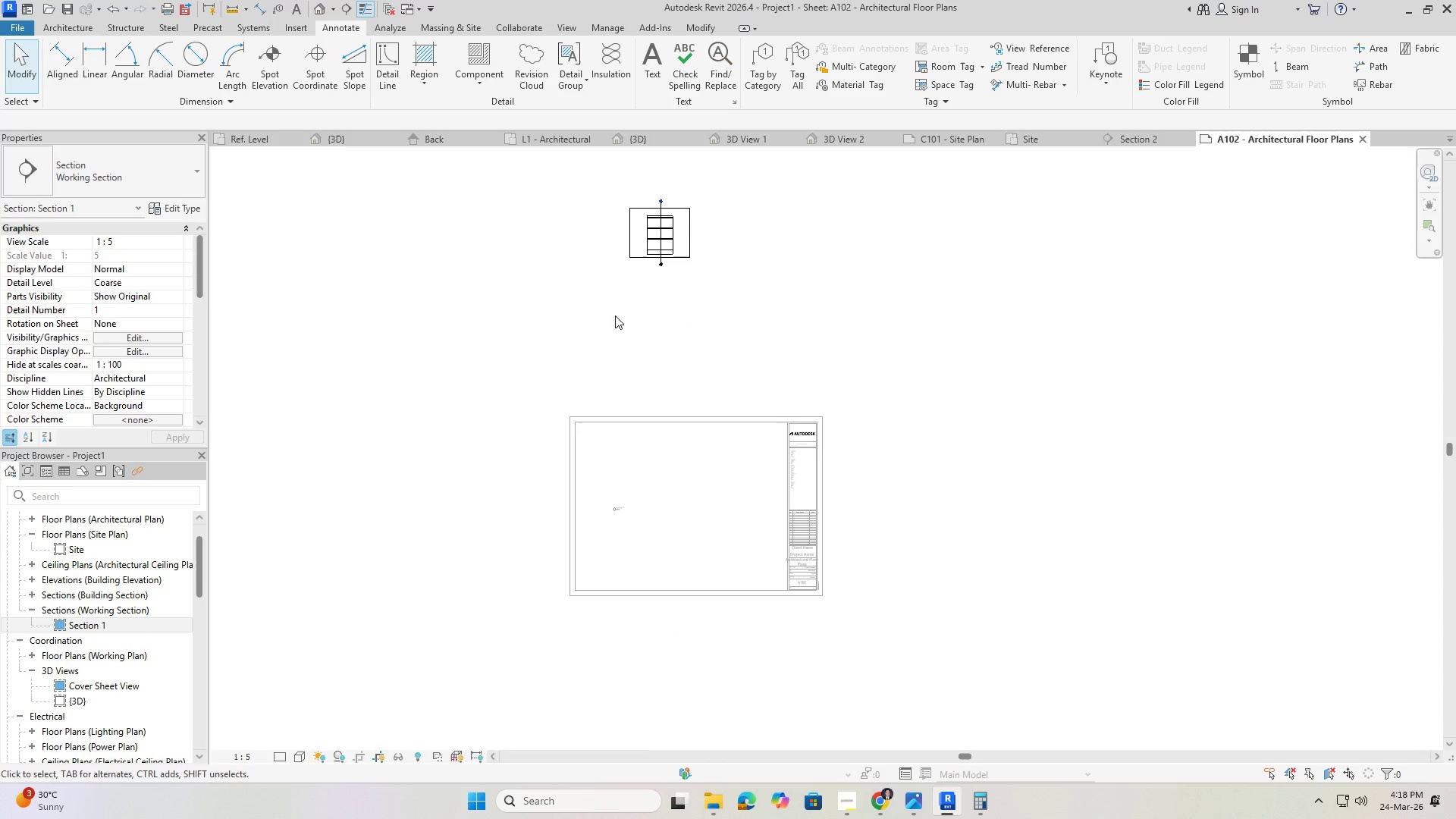 
scroll: coordinate [568, 353], scroll_direction: down, amount: 4.0
 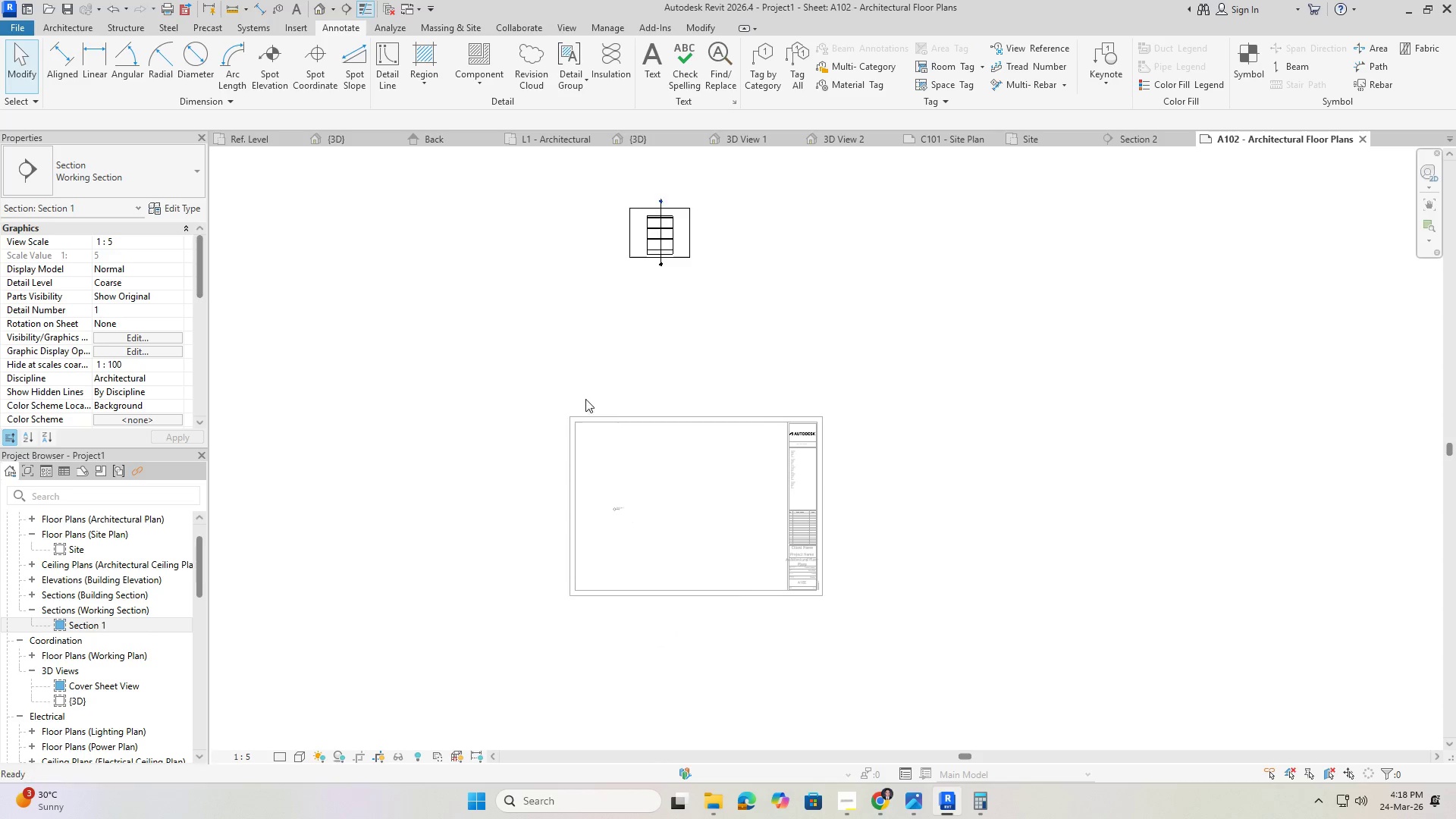 
double_click([615, 315])
 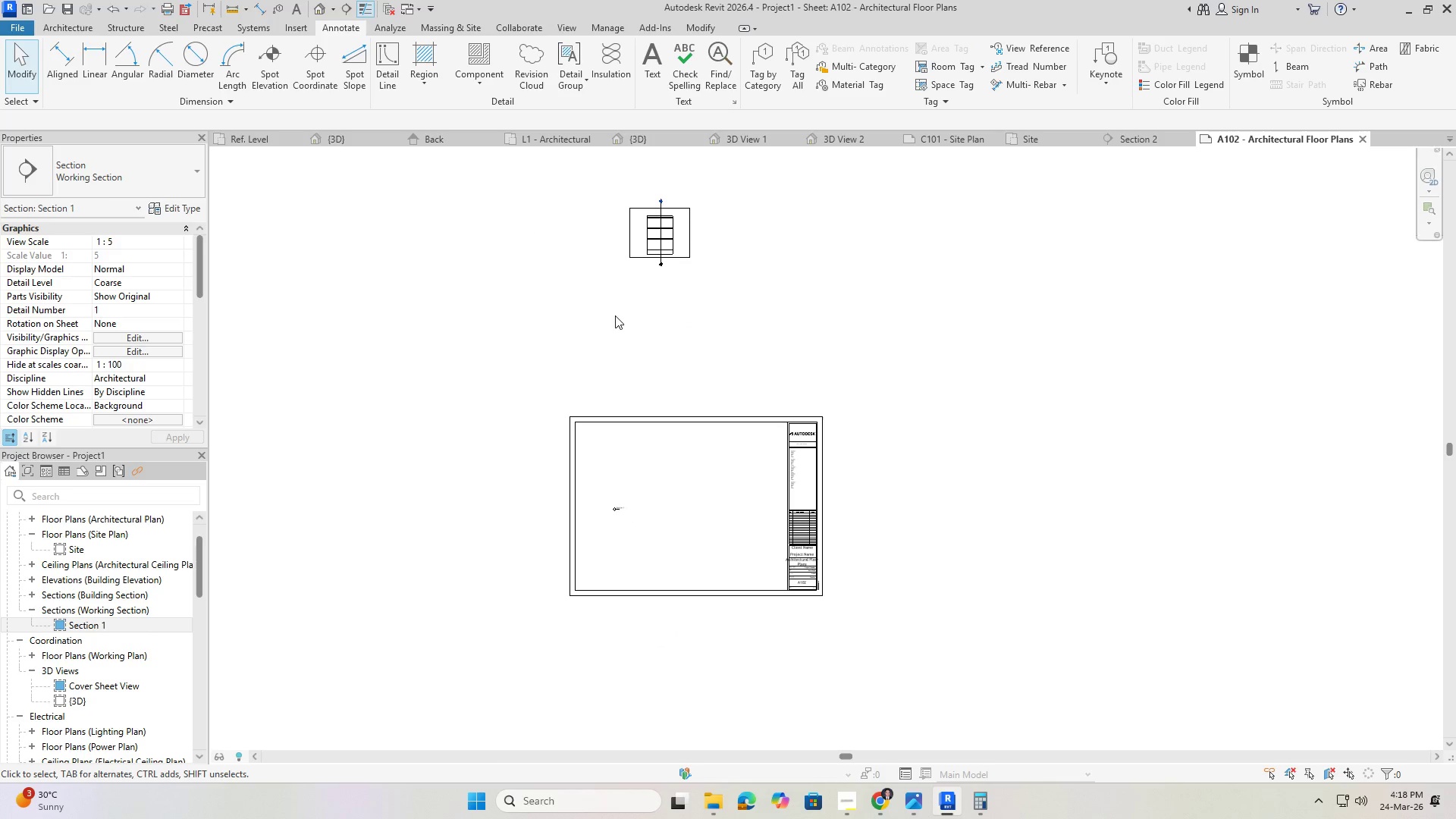 
triple_click([615, 315])
 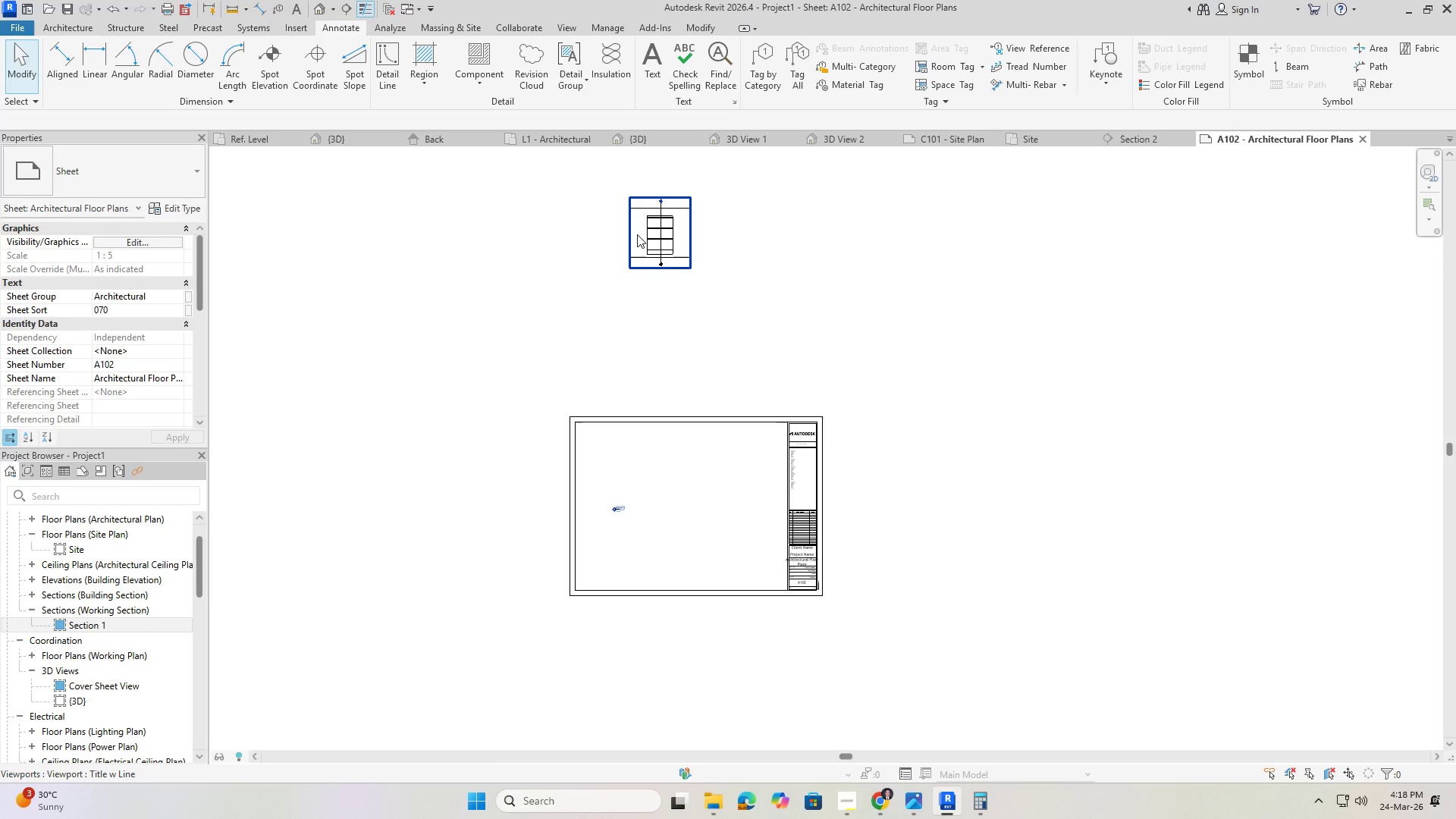 
left_click([635, 234])
 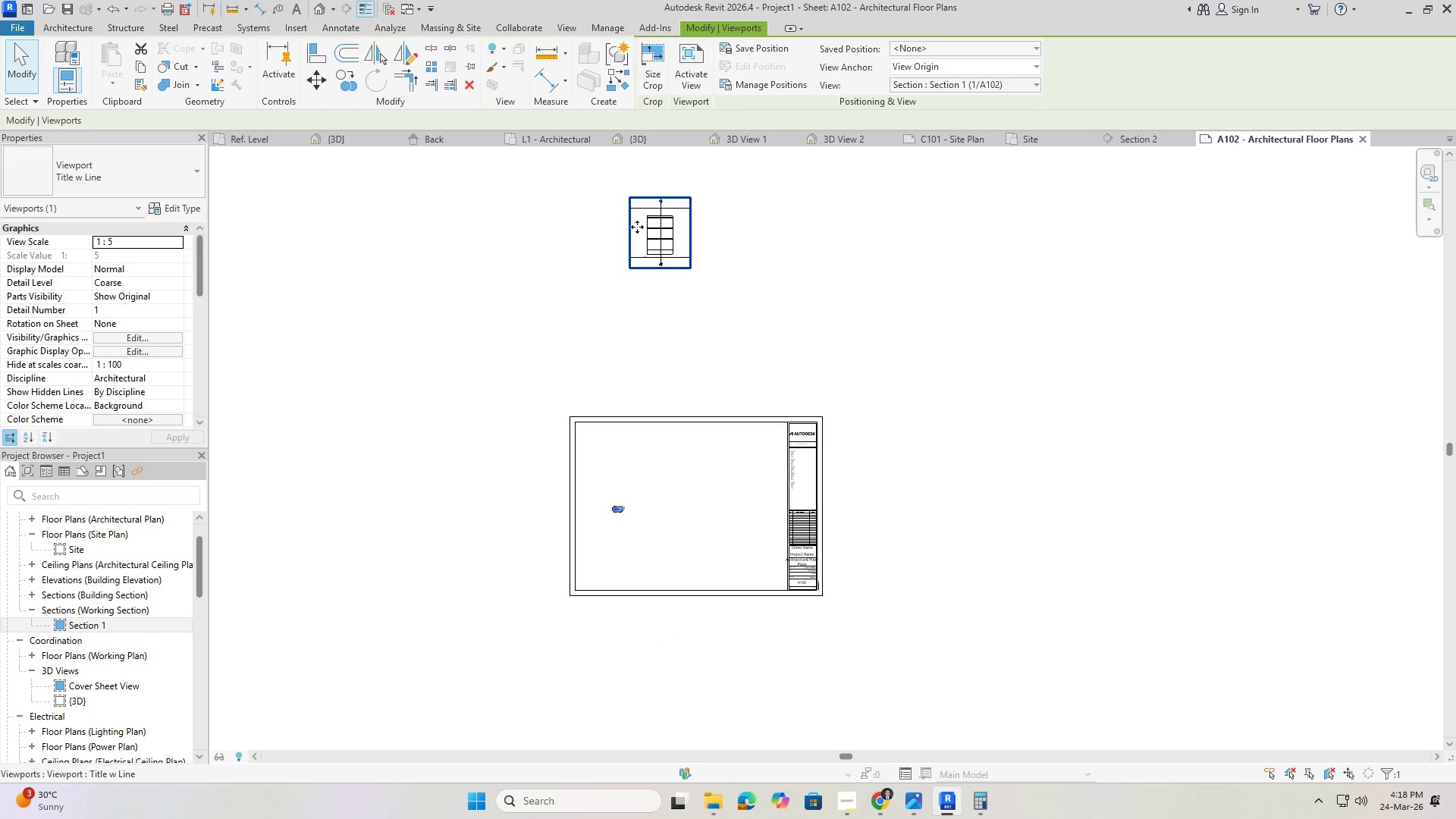 
left_click_drag(start_coordinate=[637, 227], to_coordinate=[613, 484])
 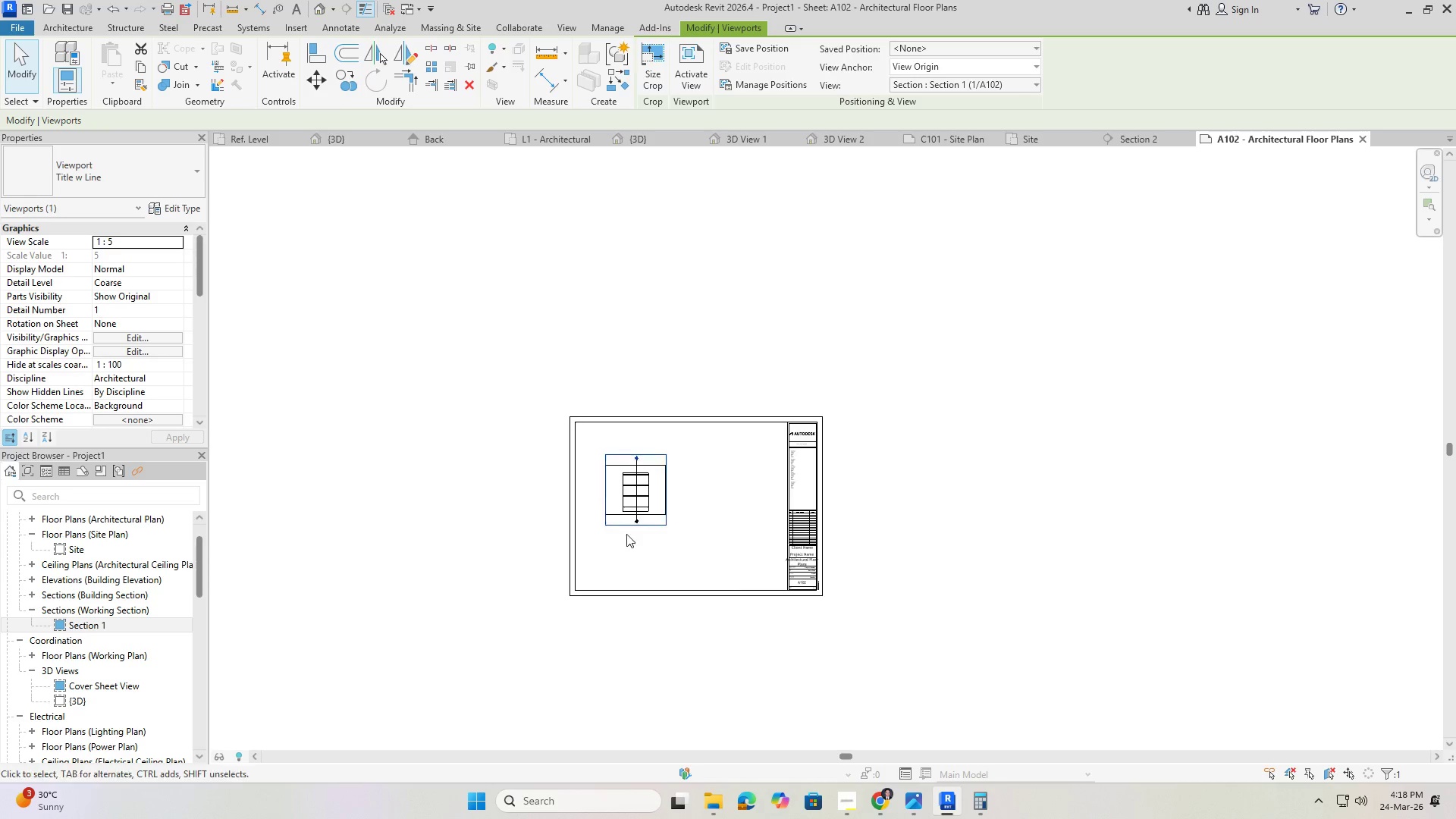 
scroll: coordinate [628, 458], scroll_direction: down, amount: 4.0
 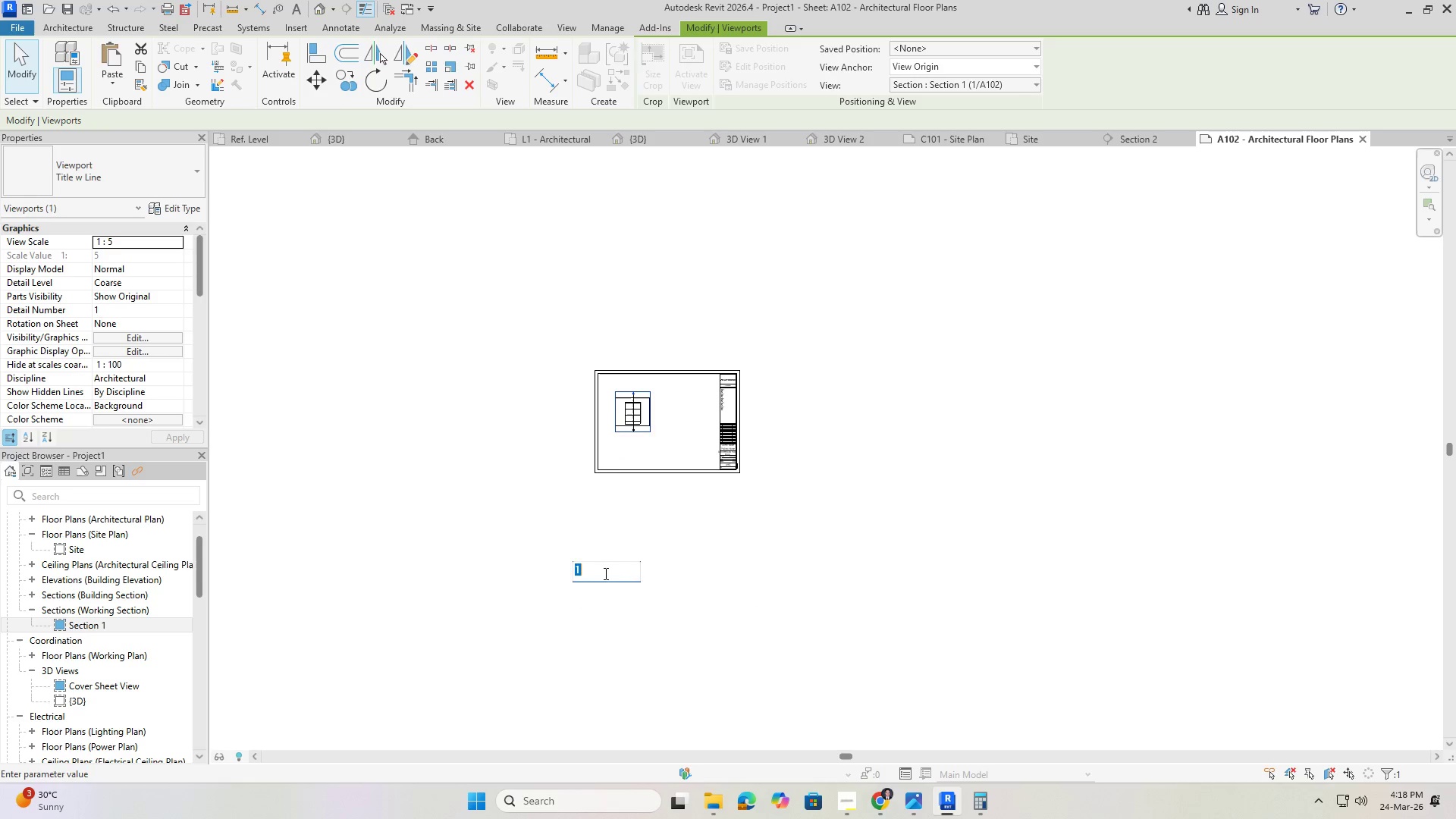 
key(Escape)
 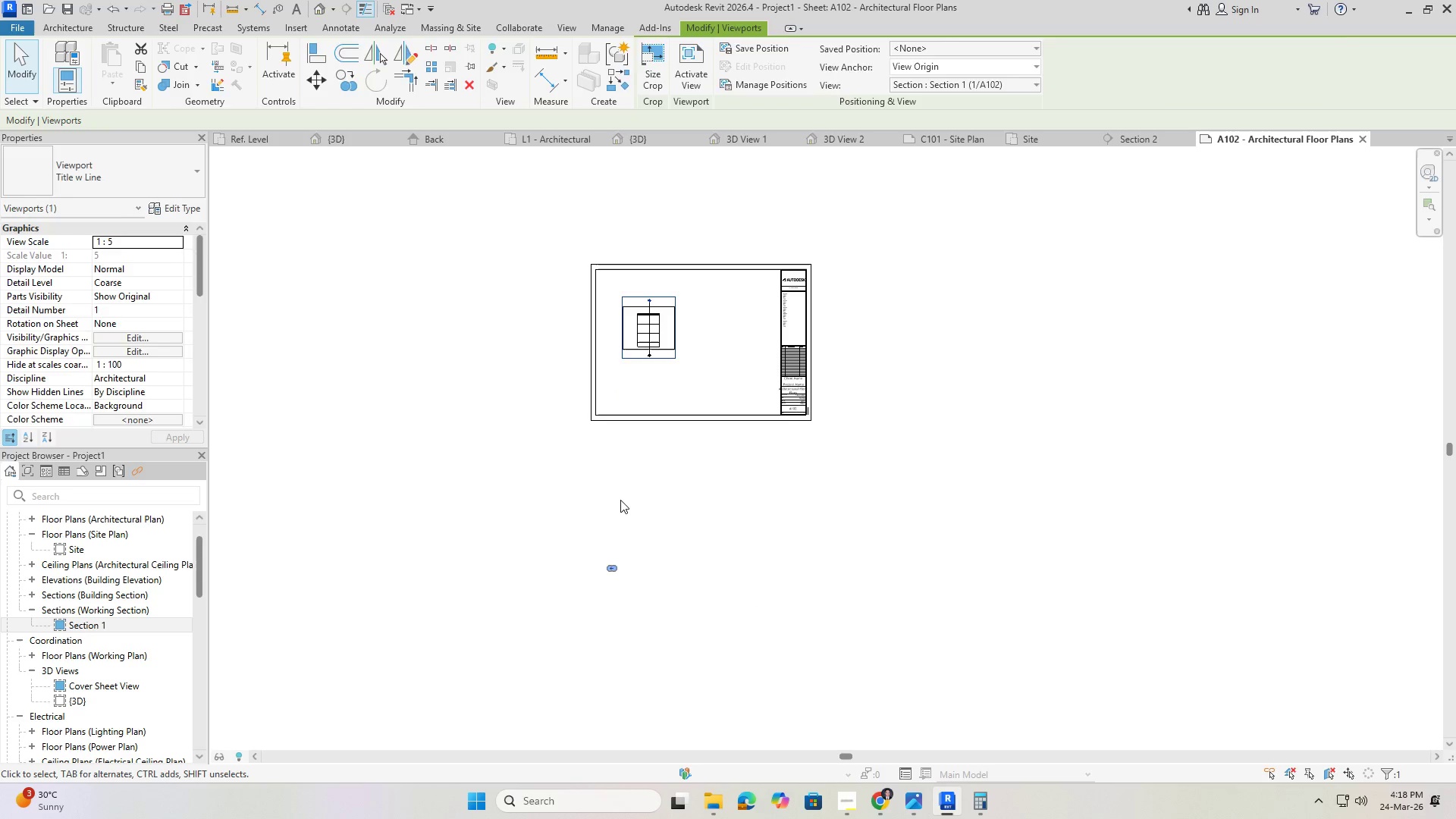 
left_click([620, 500])
 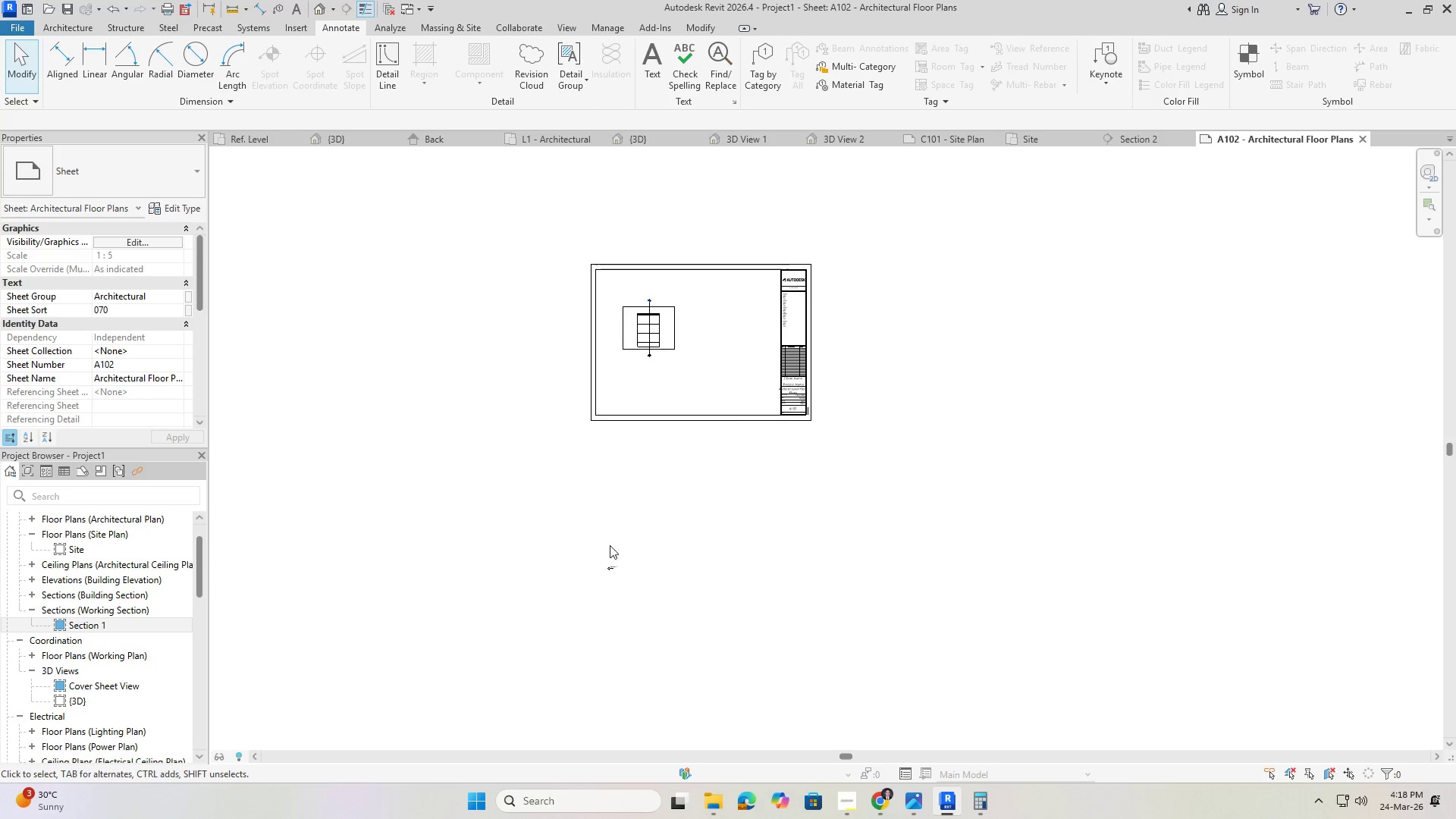 
scroll: coordinate [614, 562], scroll_direction: up, amount: 6.0
 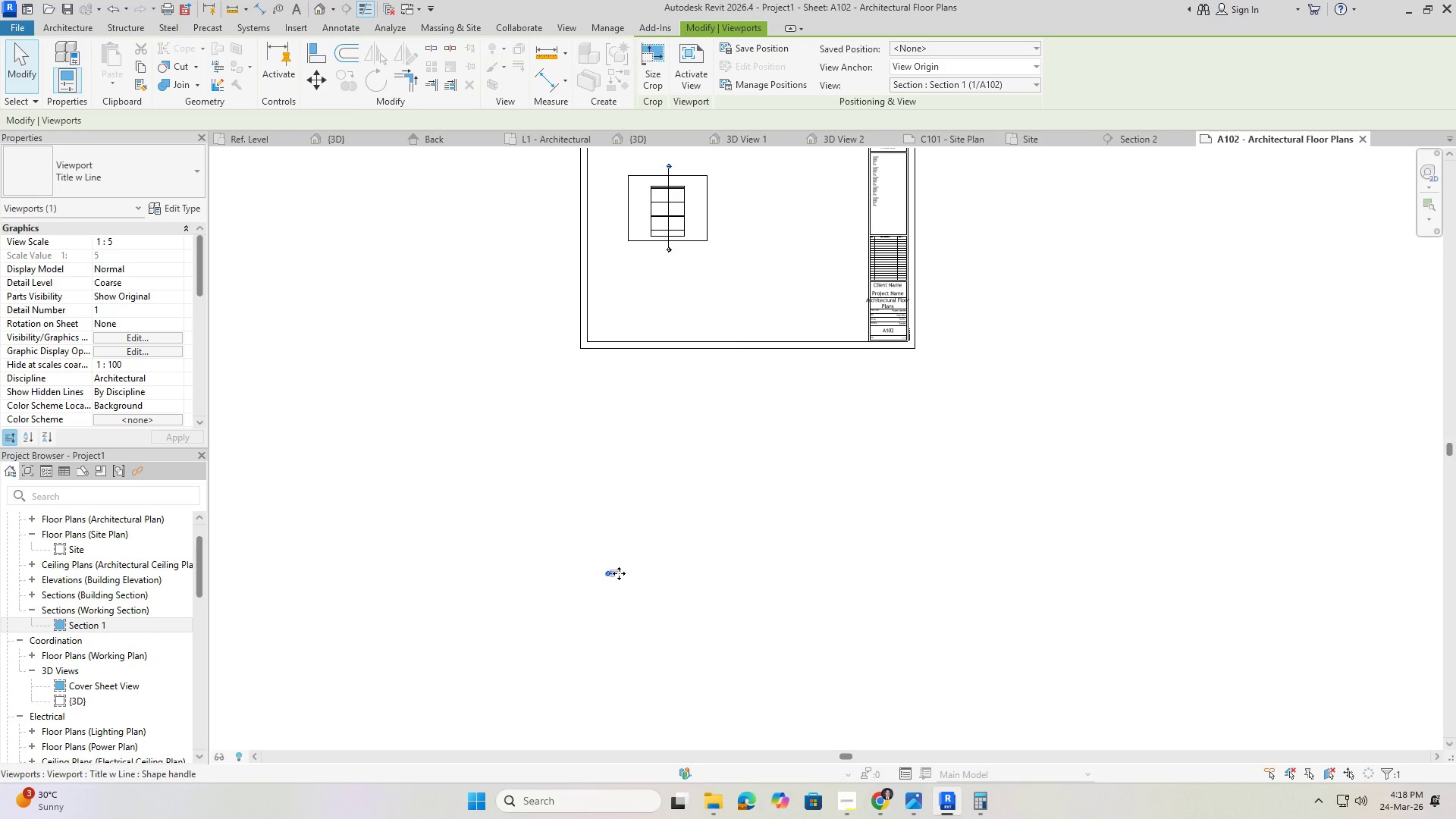 
left_click_drag(start_coordinate=[616, 573], to_coordinate=[646, 268])
 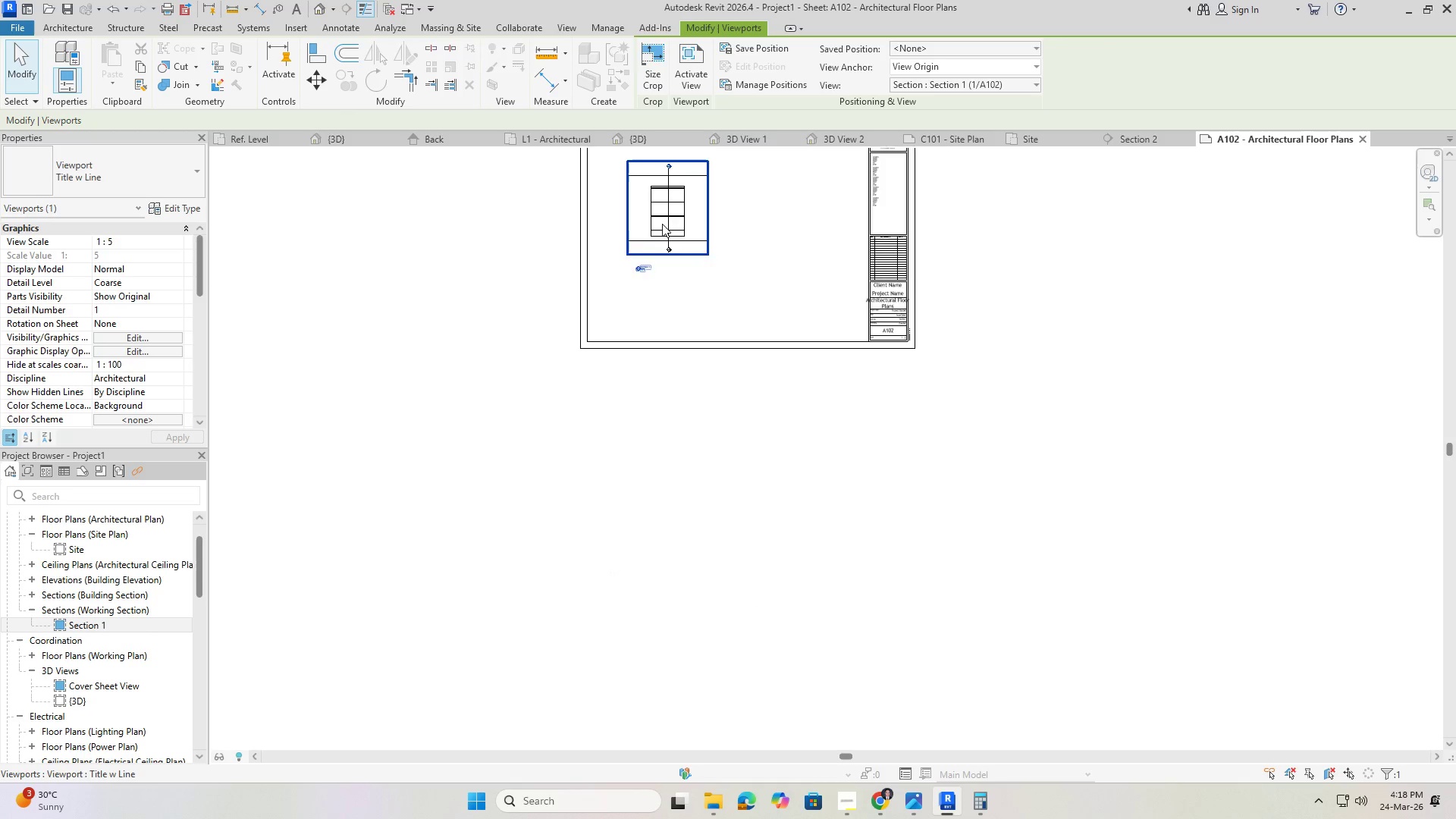 
scroll: coordinate [657, 221], scroll_direction: up, amount: 9.0
 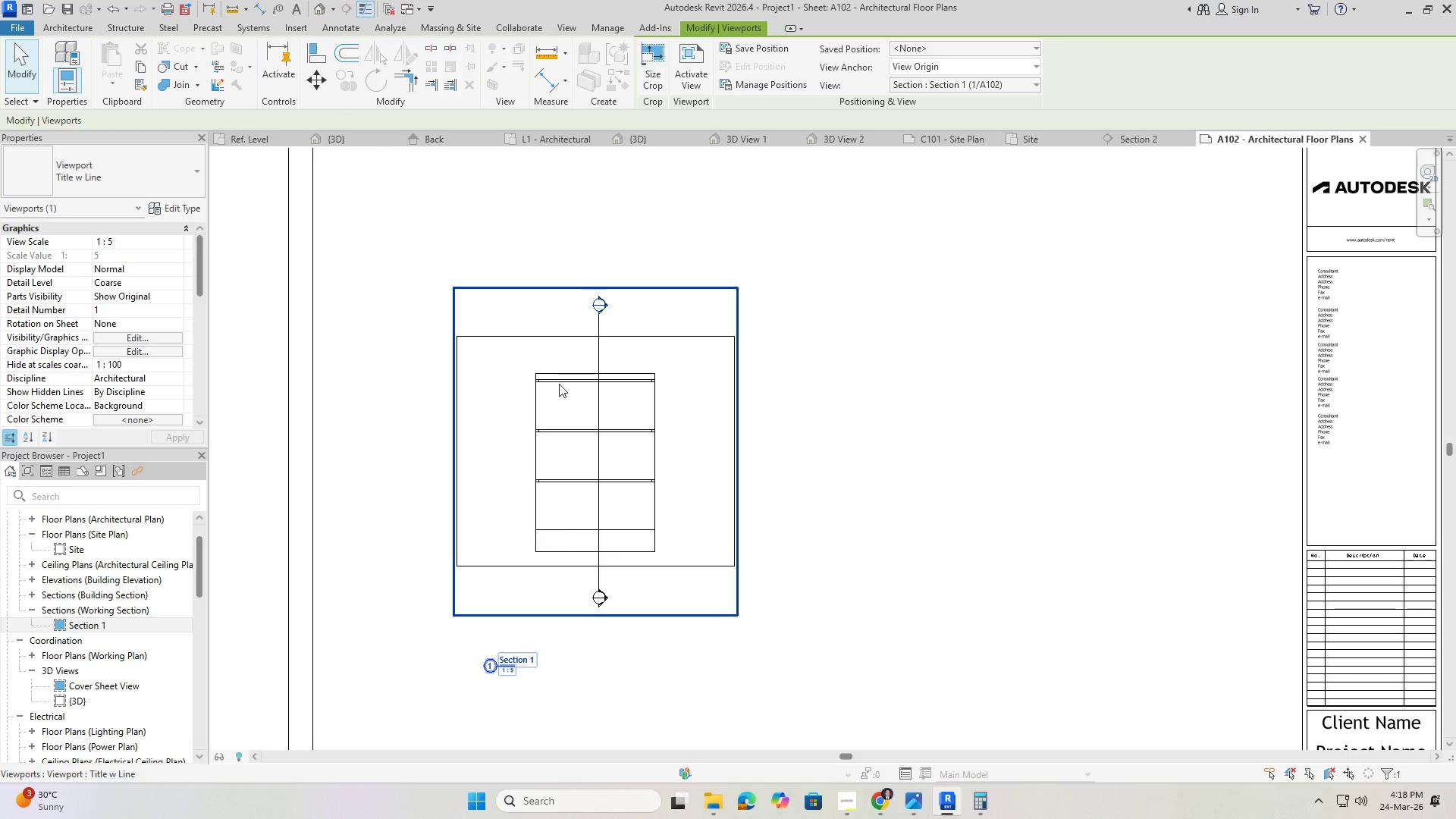 
key(Escape)
 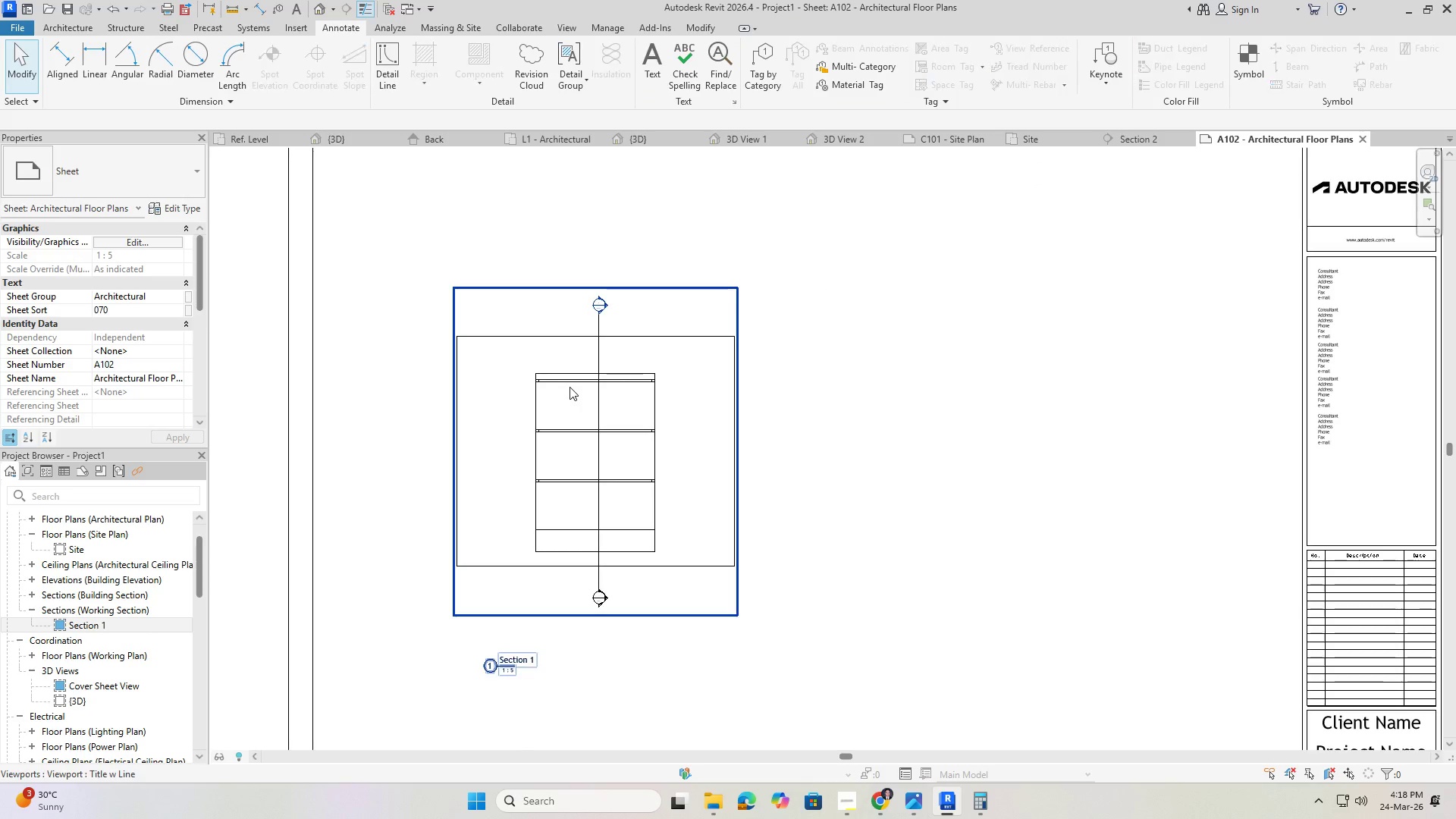 
key(Escape)
 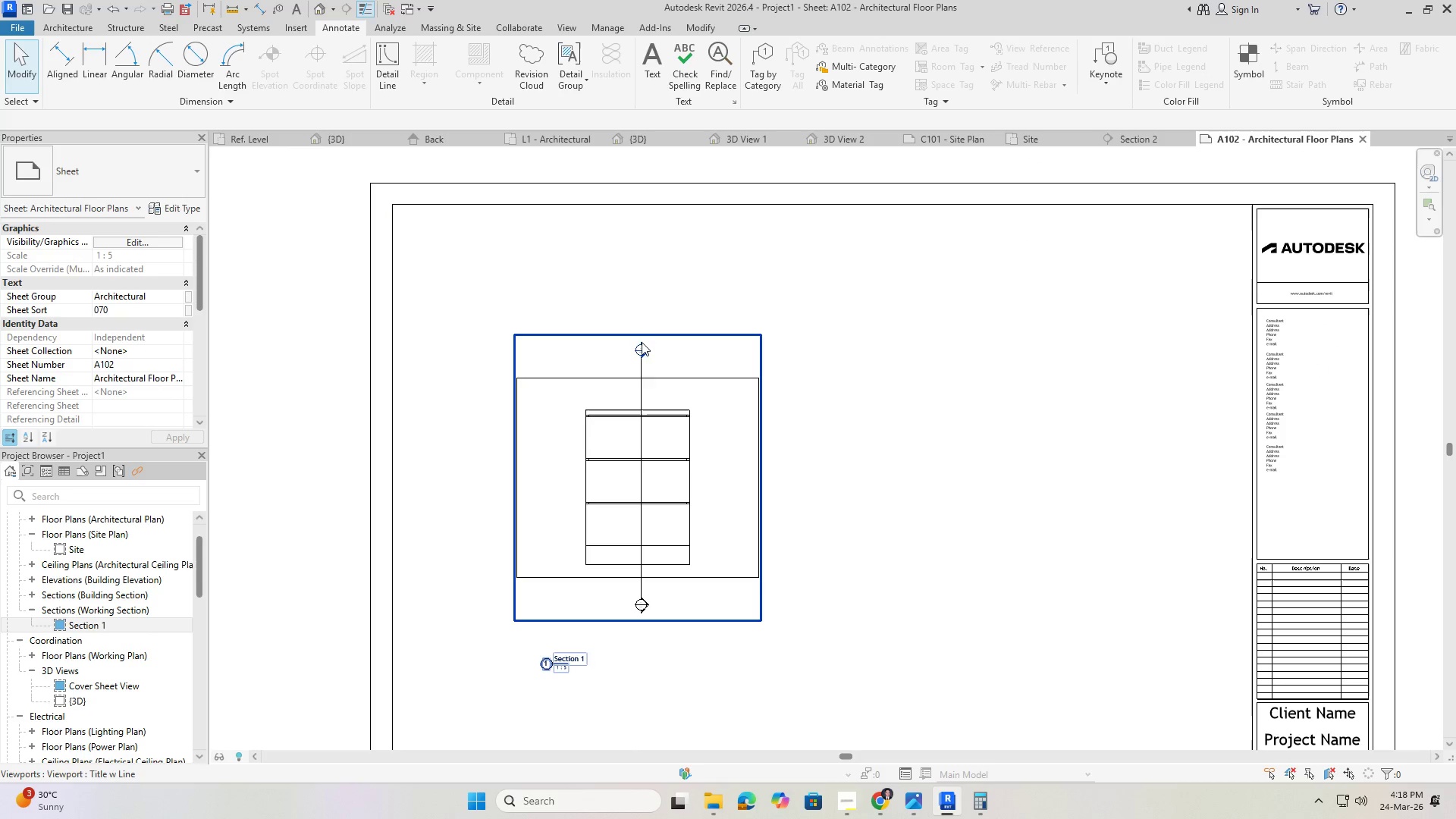 
scroll: coordinate [661, 457], scroll_direction: down, amount: 1.0
 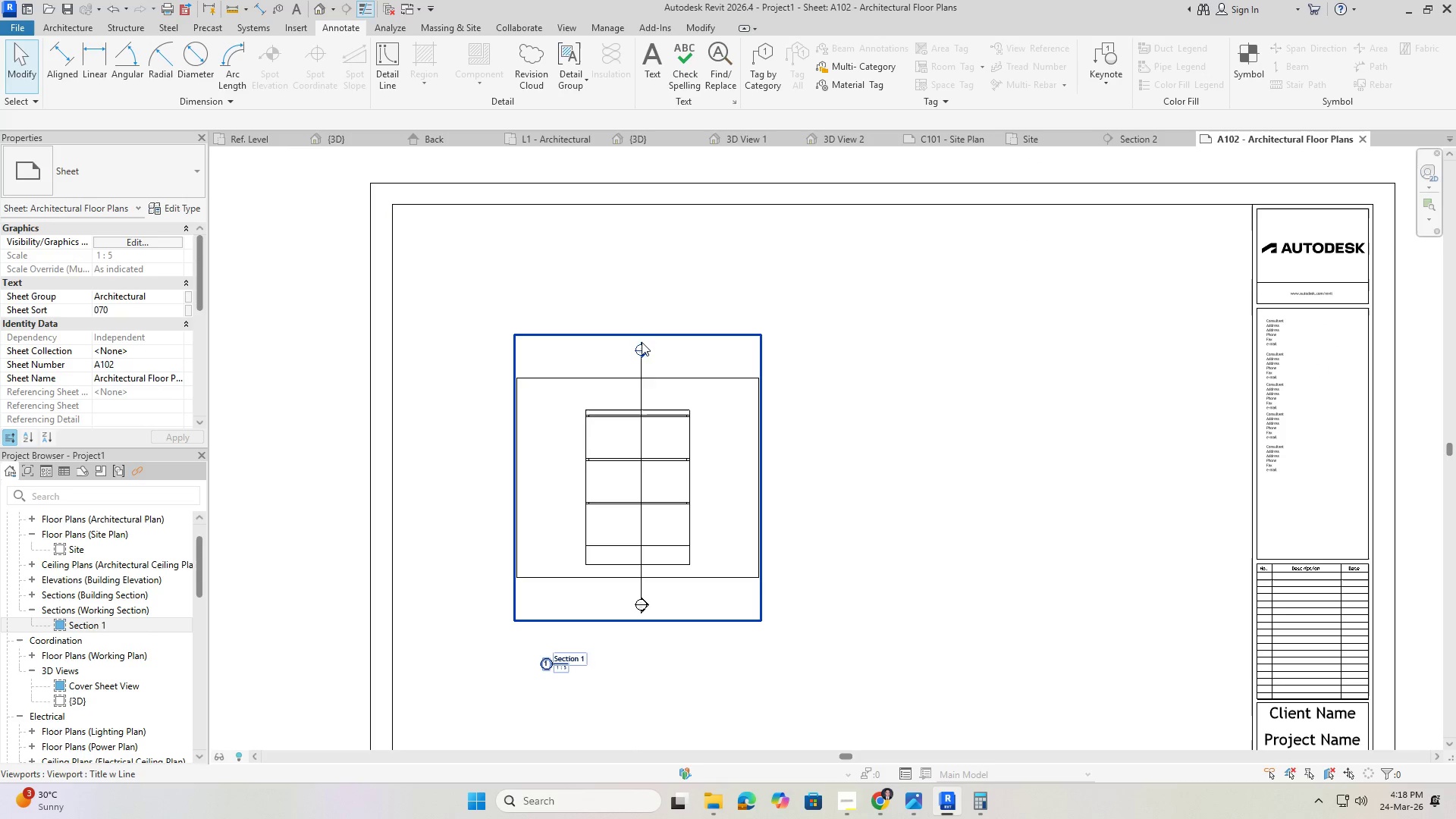 
double_click([640, 347])
 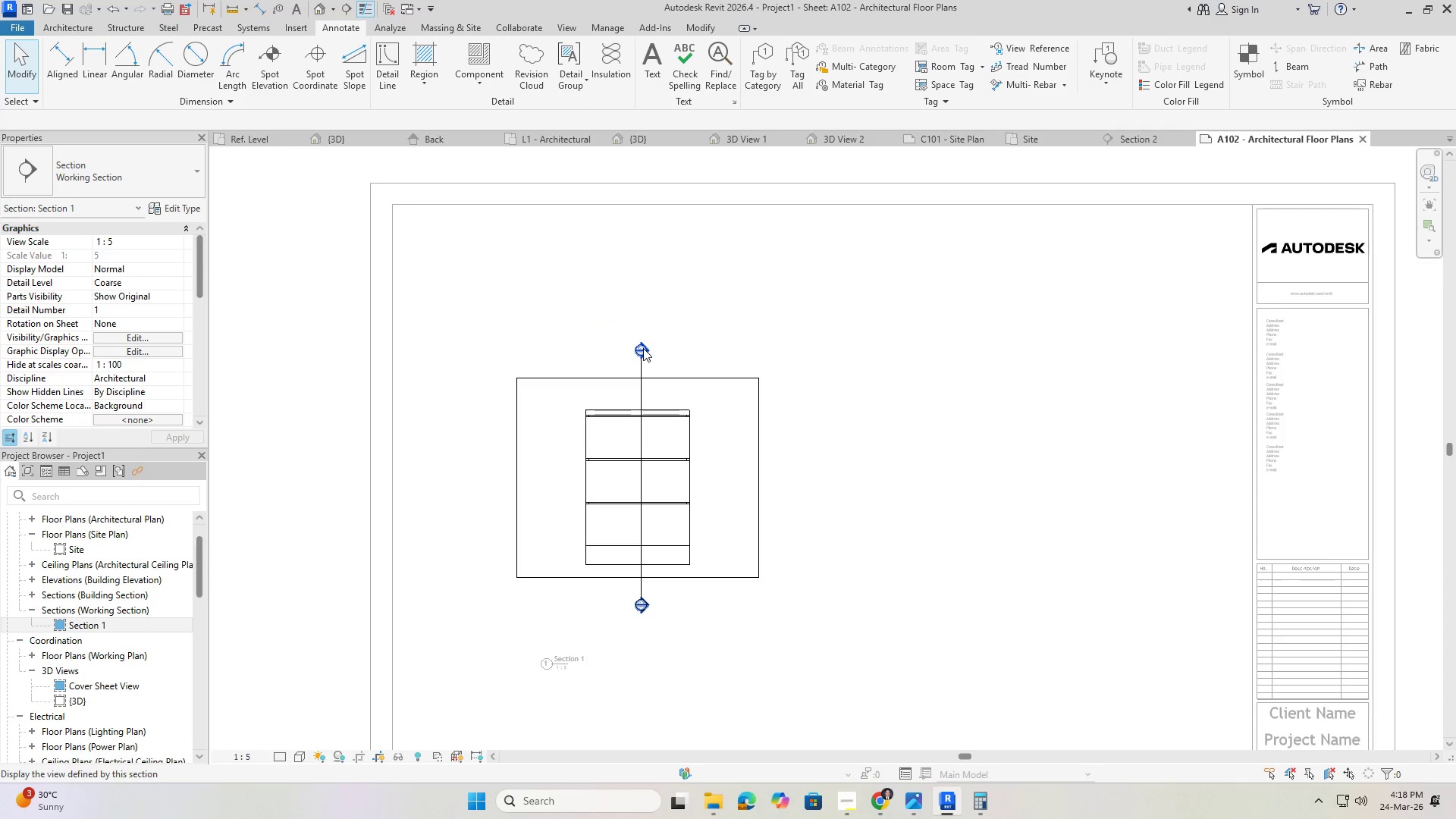 
double_click([643, 348])
 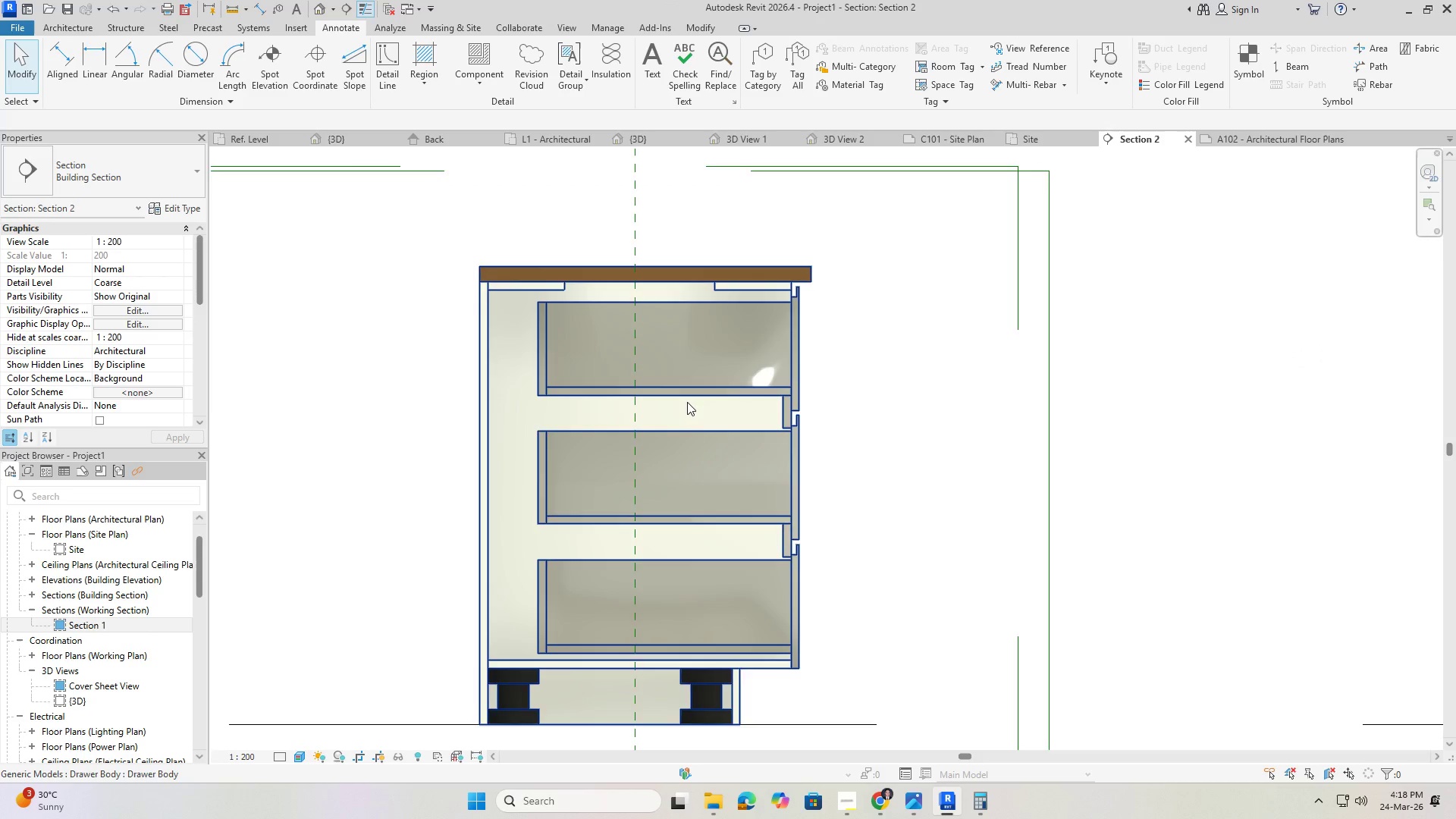 
scroll: coordinate [698, 430], scroll_direction: down, amount: 19.0
 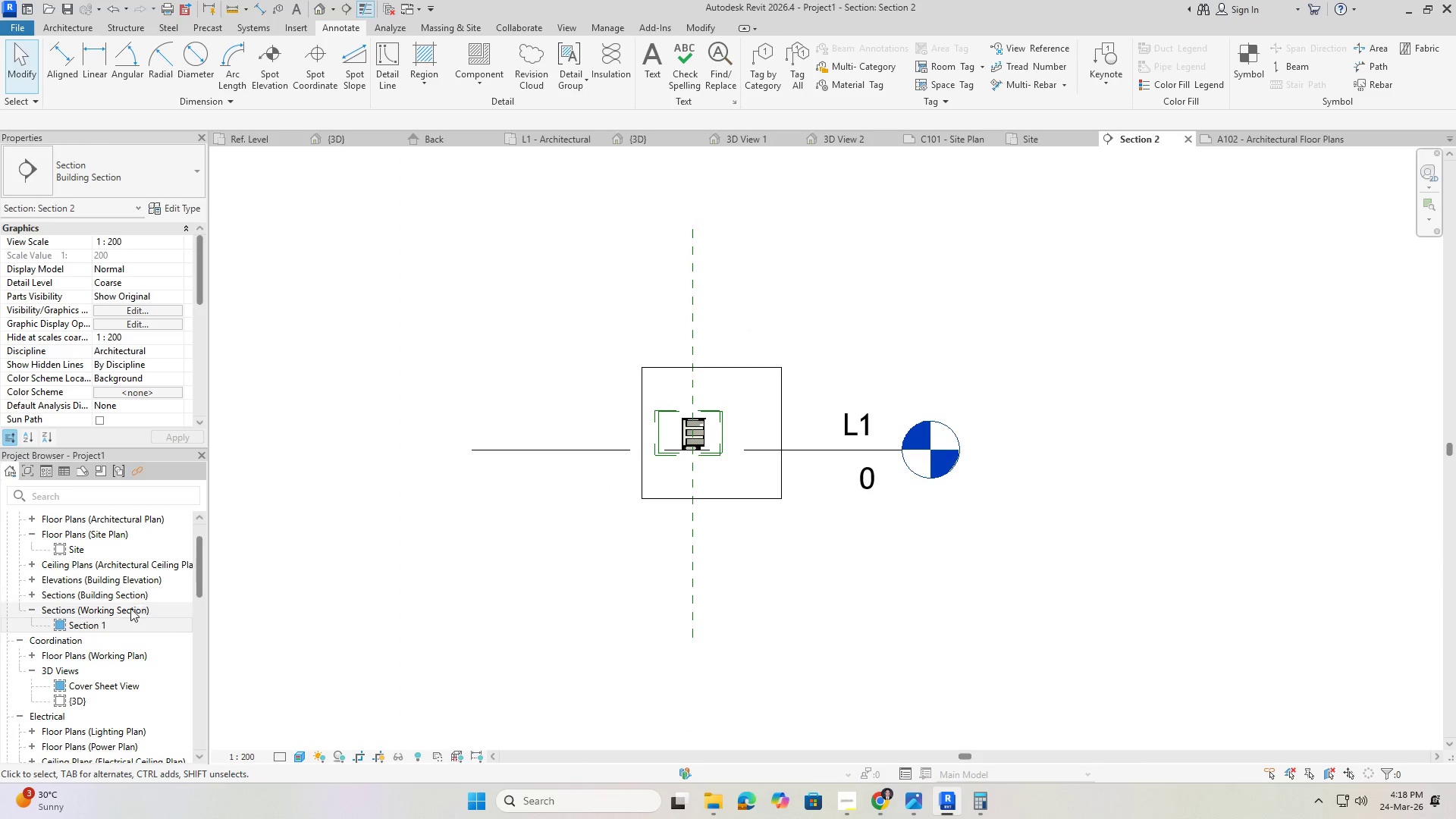 
key(Escape)
 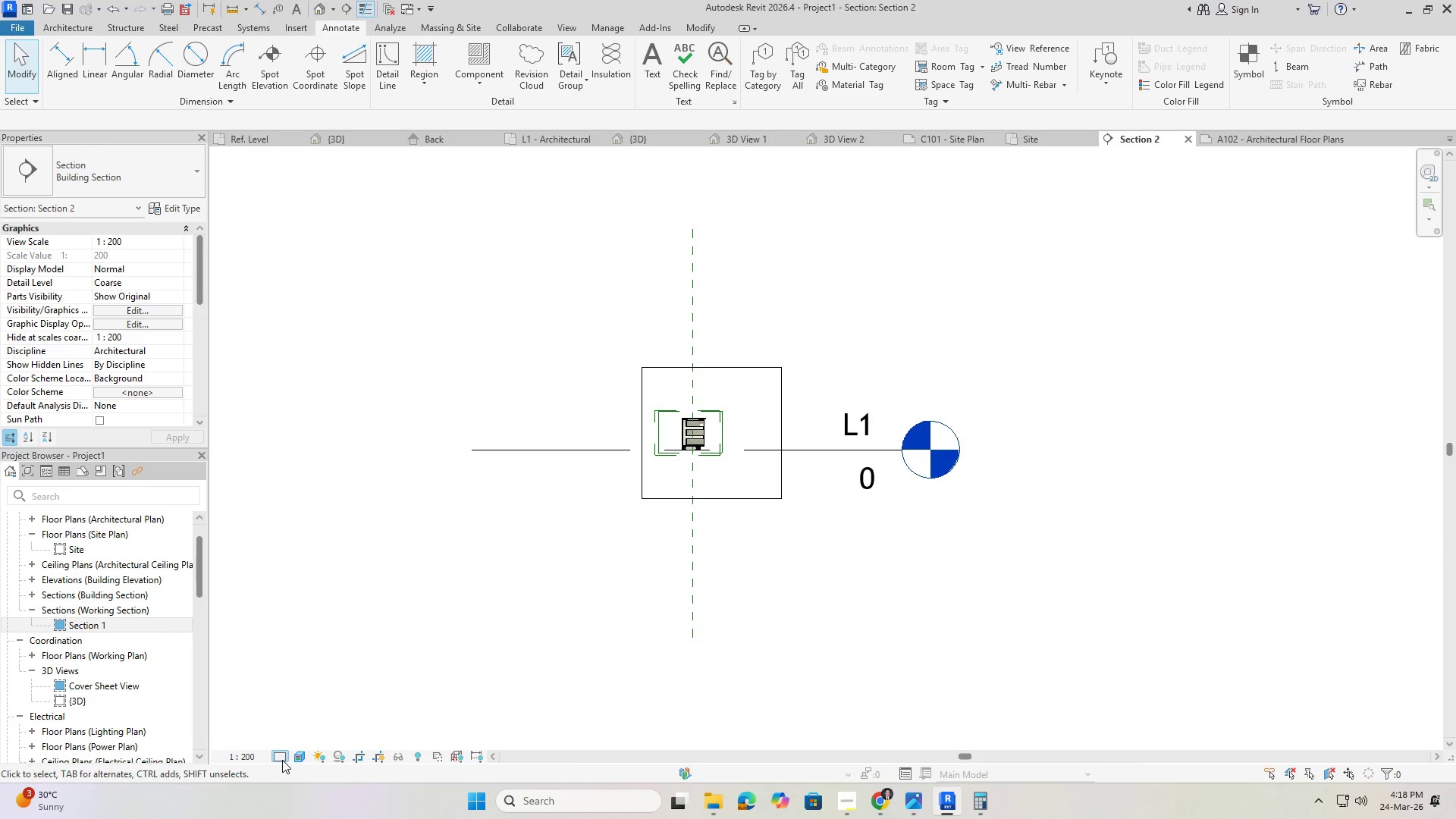 
left_click([282, 760])
 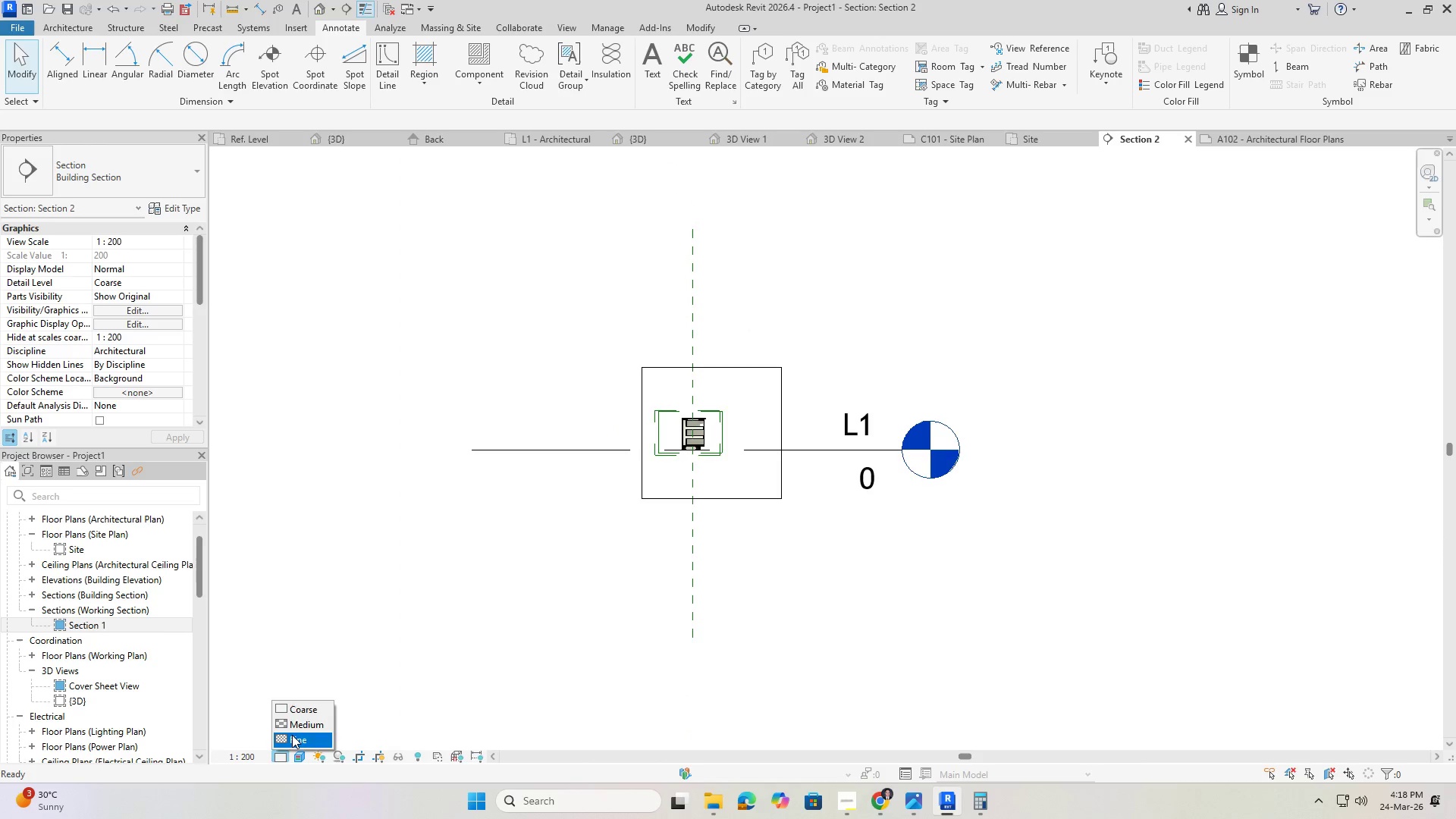 
left_click([292, 735])
 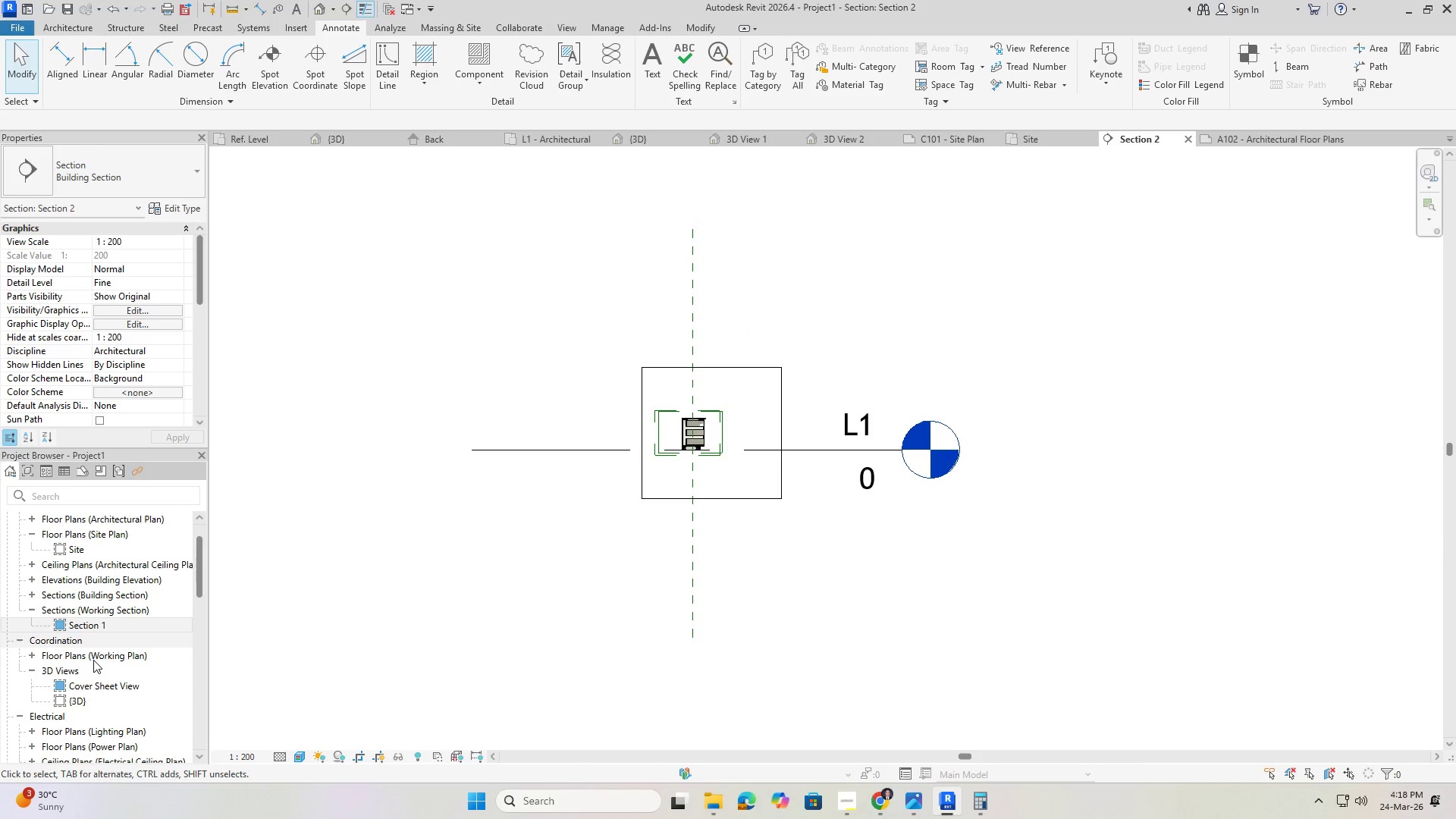 
scroll: coordinate [93, 681], scroll_direction: down, amount: 12.0
 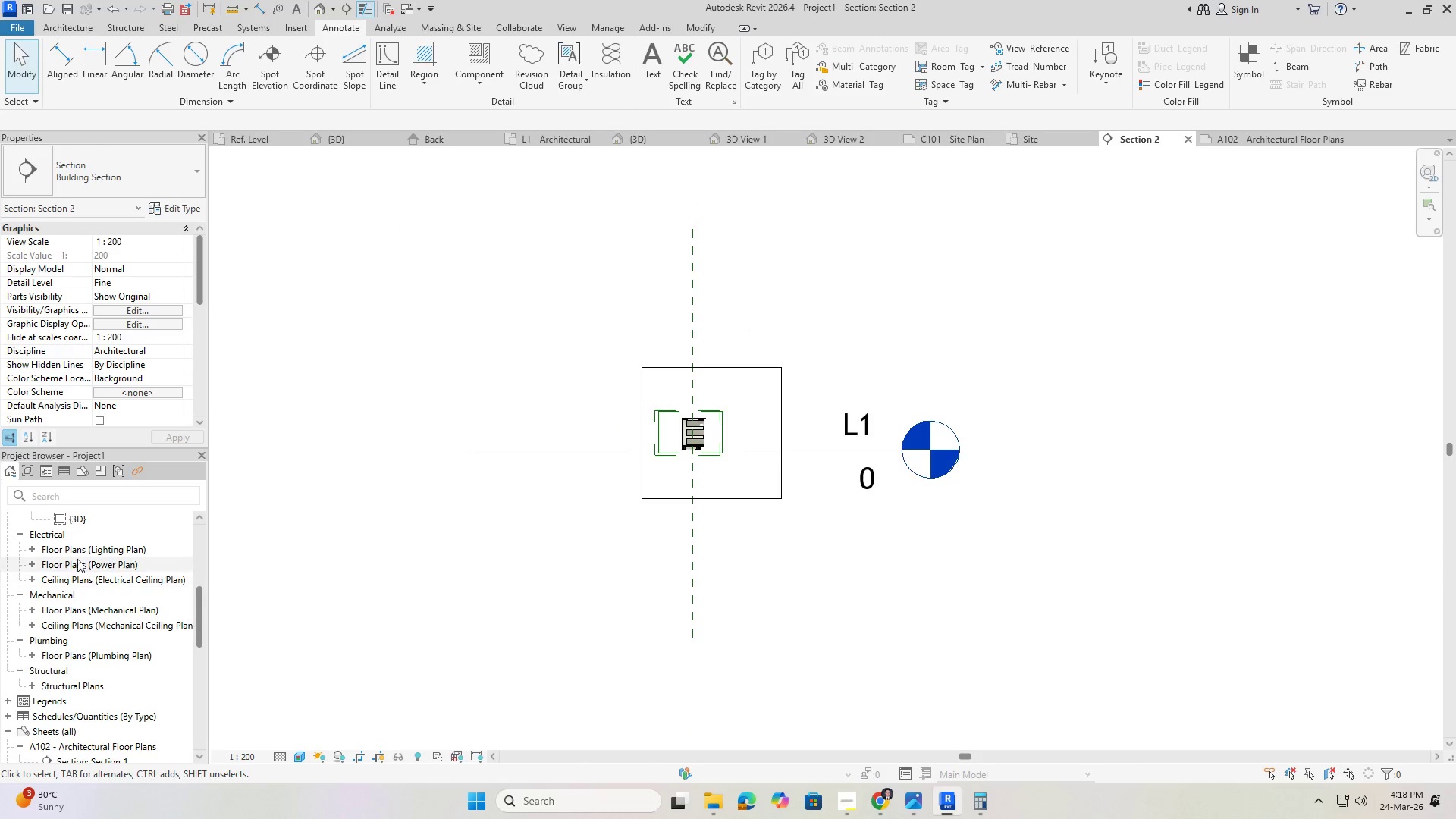 
scroll: coordinate [103, 631], scroll_direction: up, amount: 19.0
 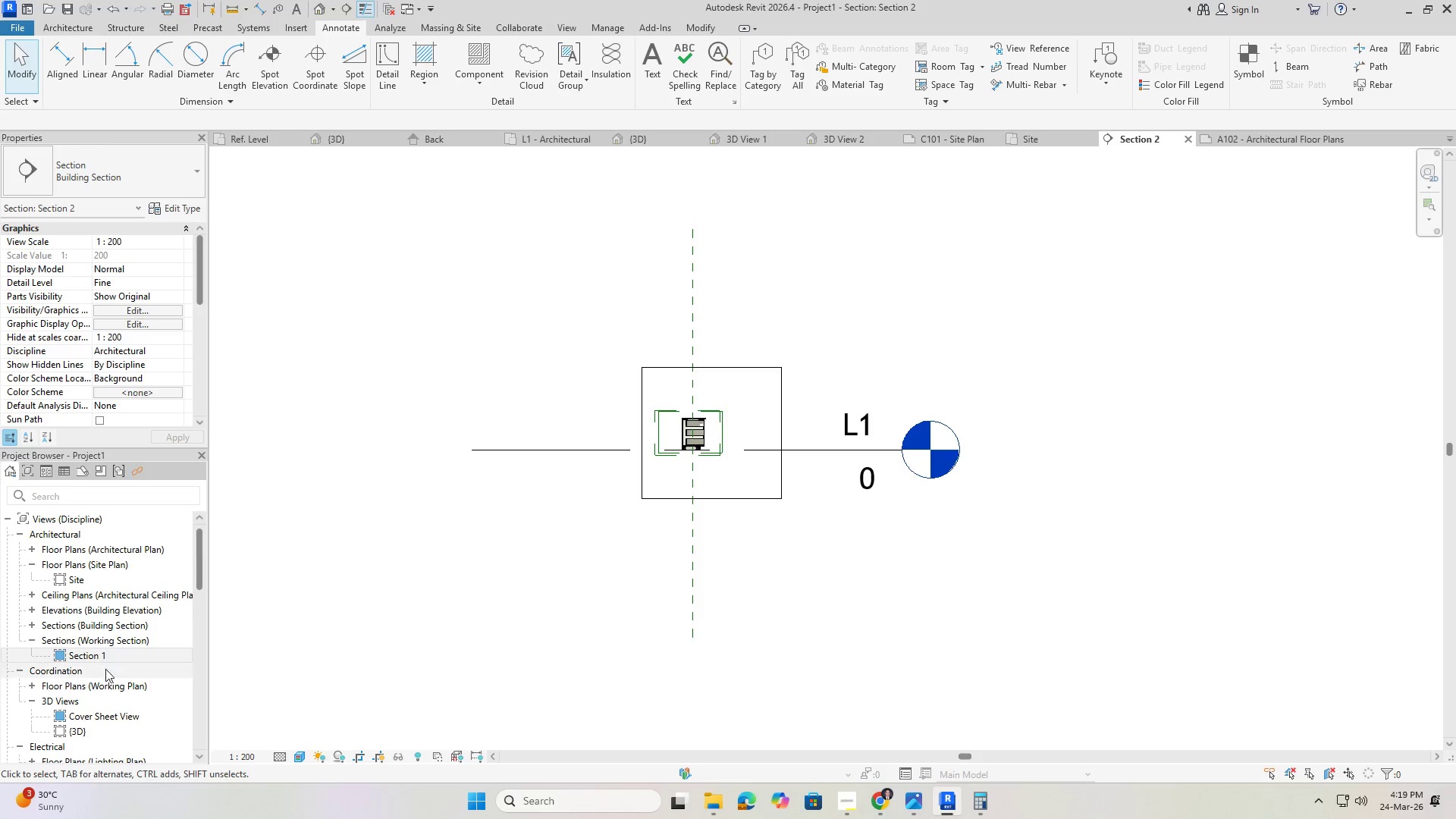 
left_click([31, 624])
 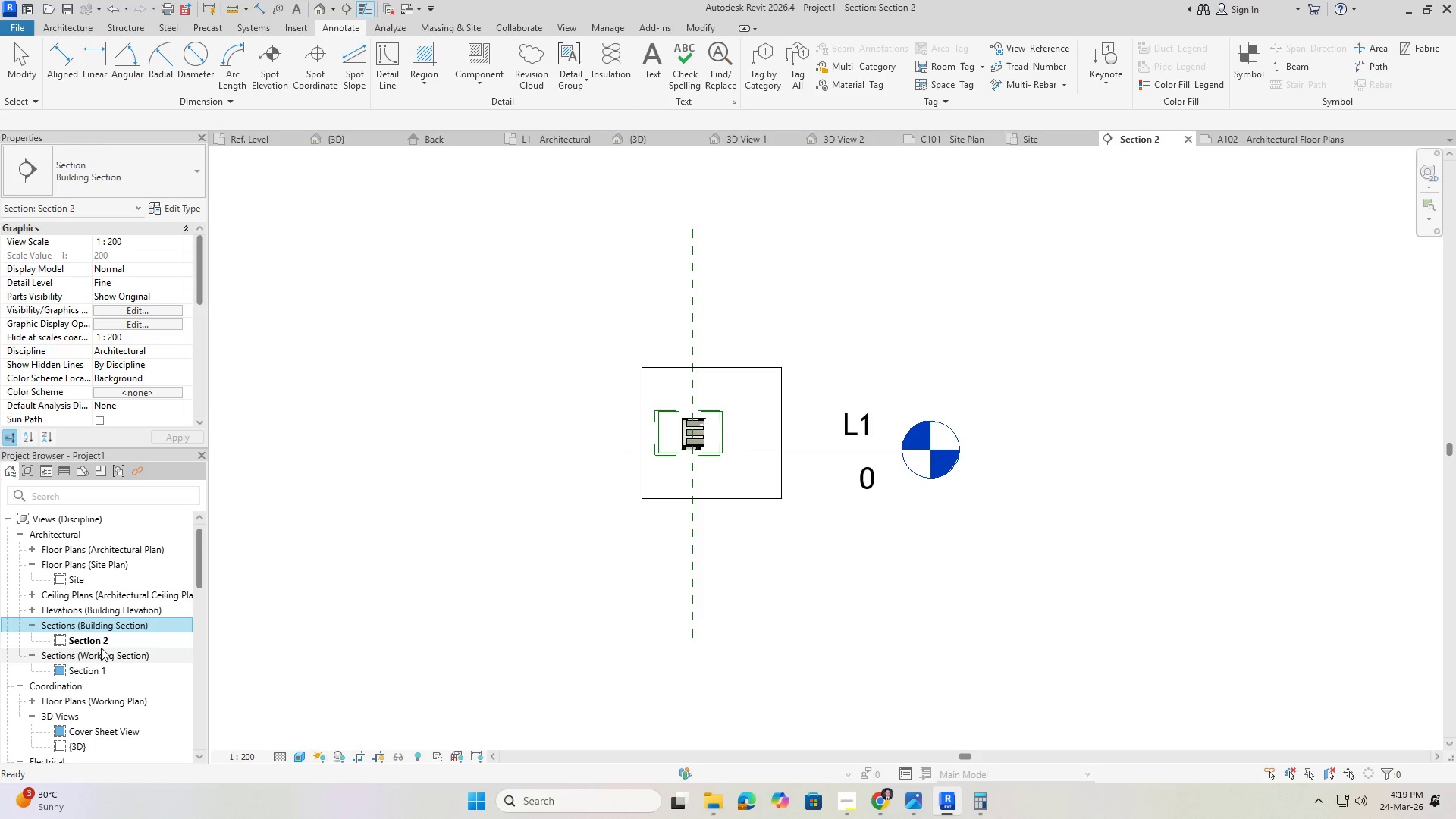 
left_click([98, 642])
 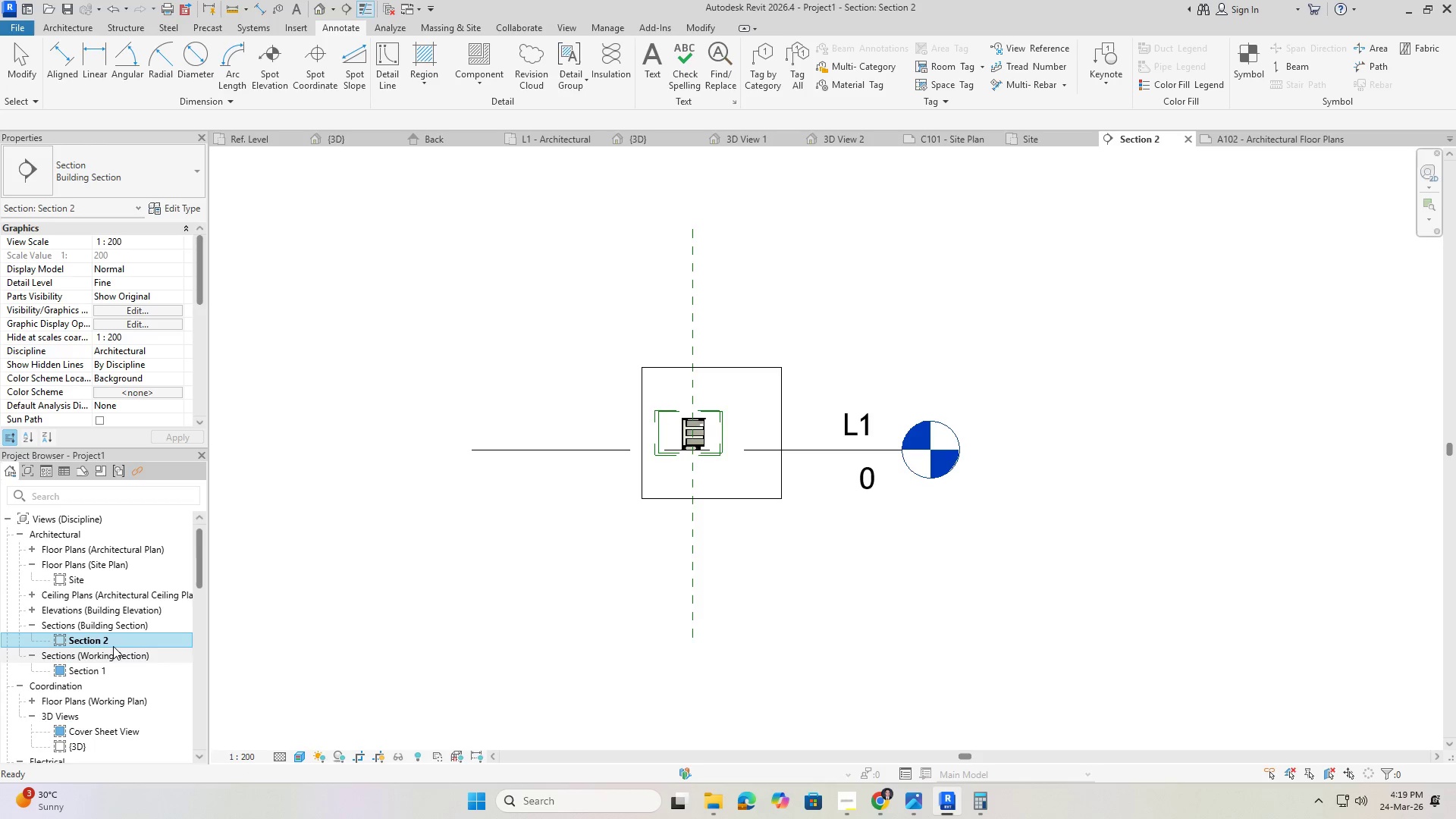 
double_click([113, 645])
 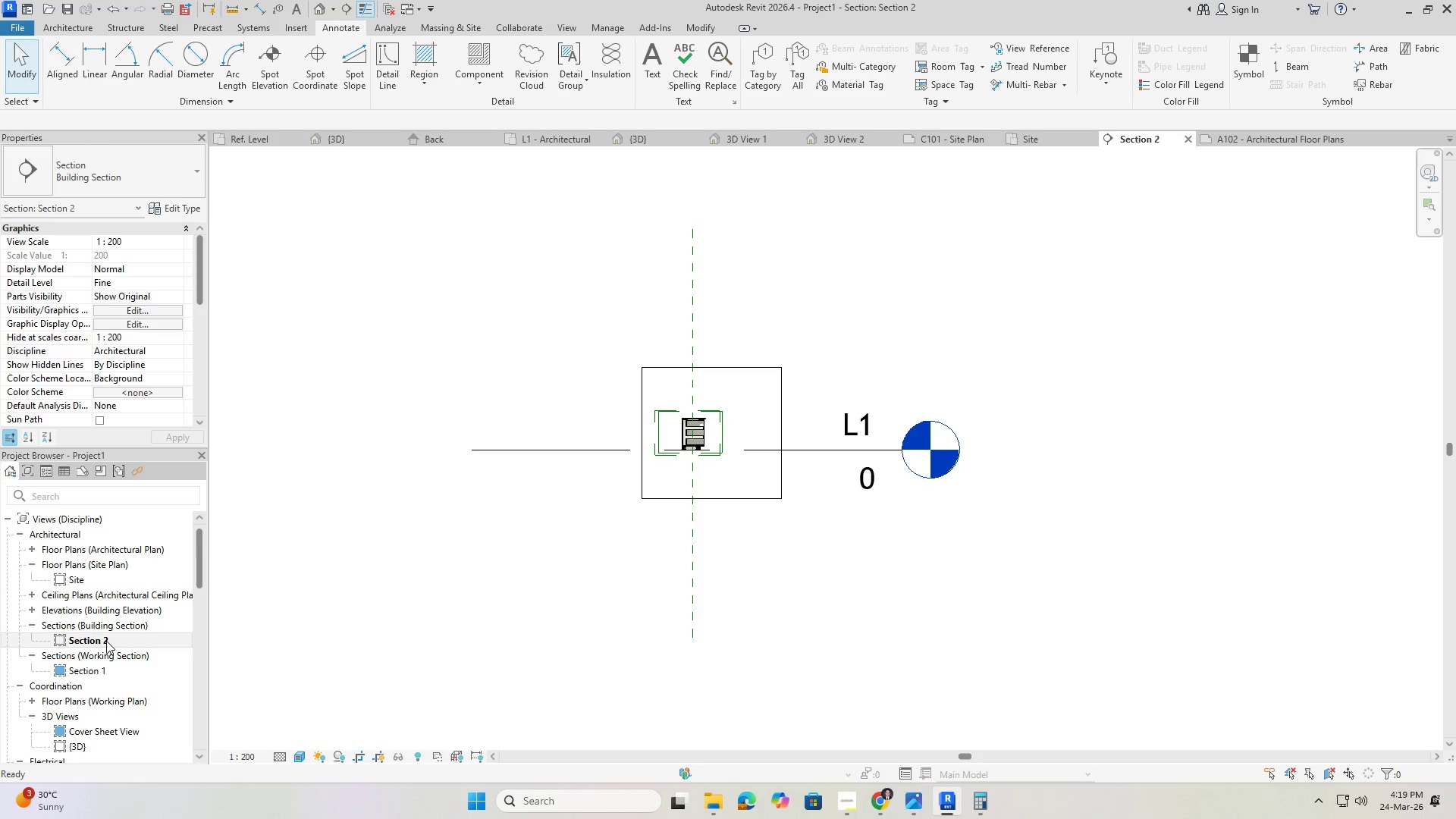 
double_click([106, 641])
 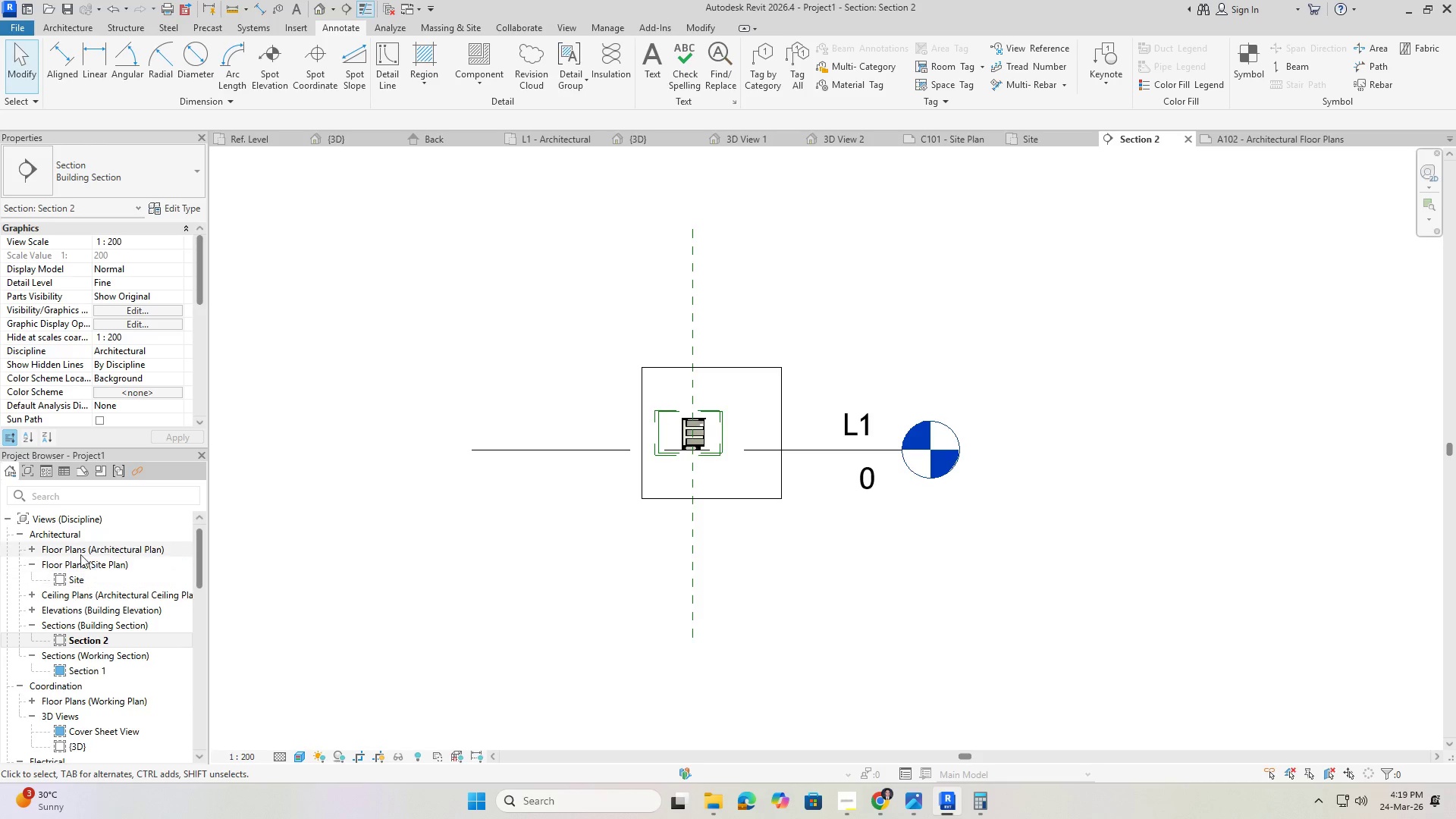 
wait(5.19)
 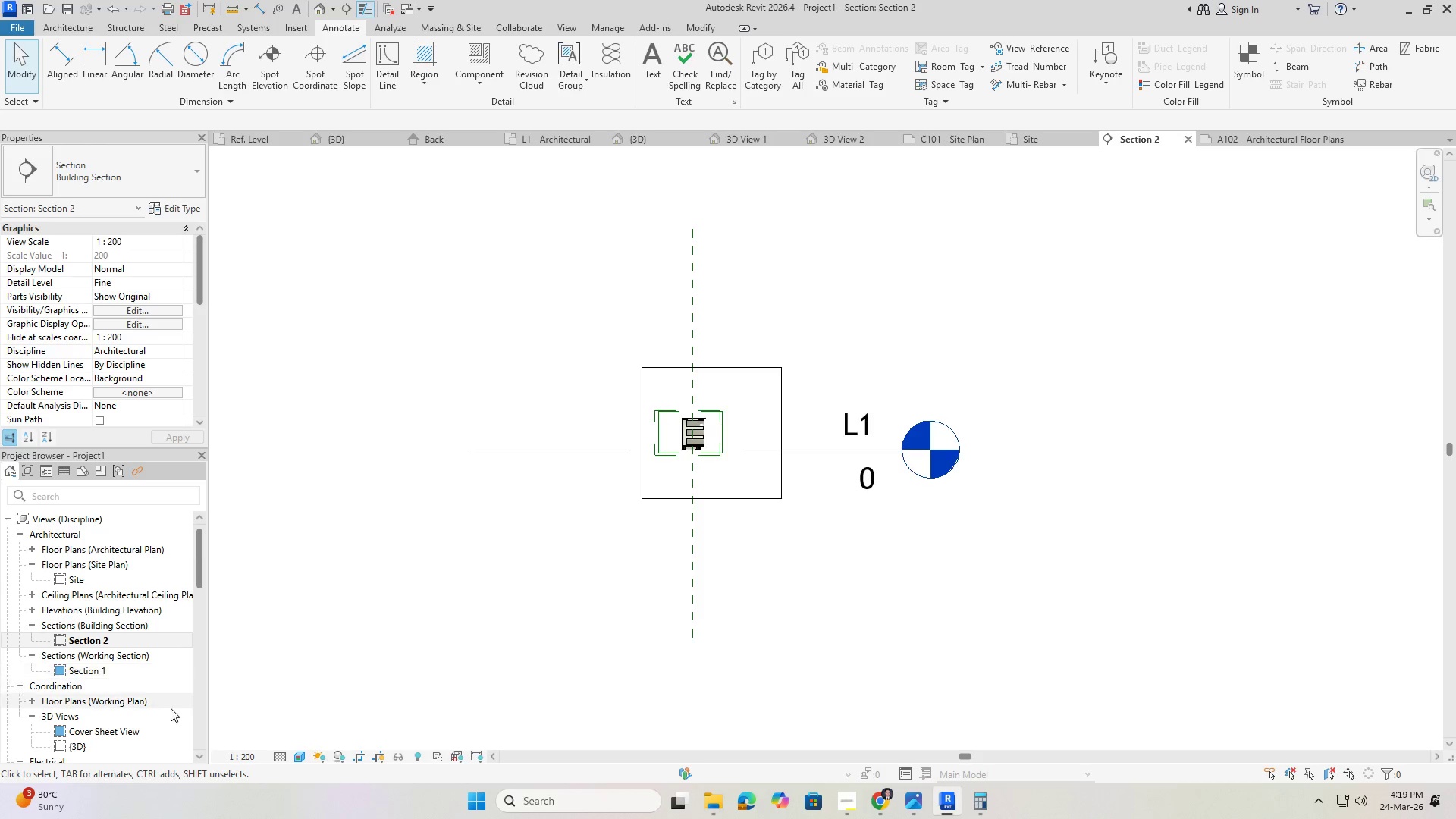 
scroll: coordinate [86, 689], scroll_direction: down, amount: 8.0
 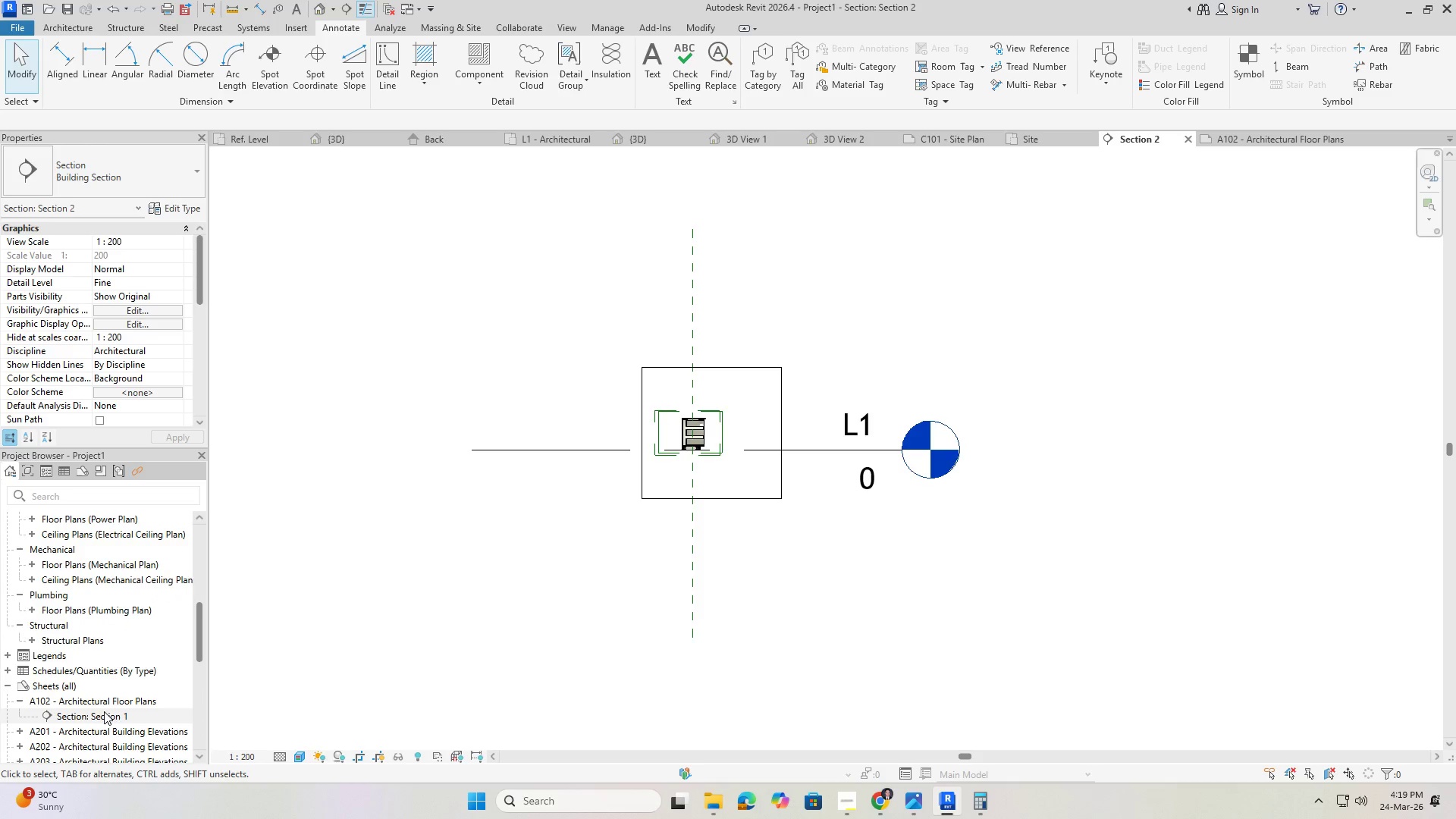 
left_click([106, 701])
 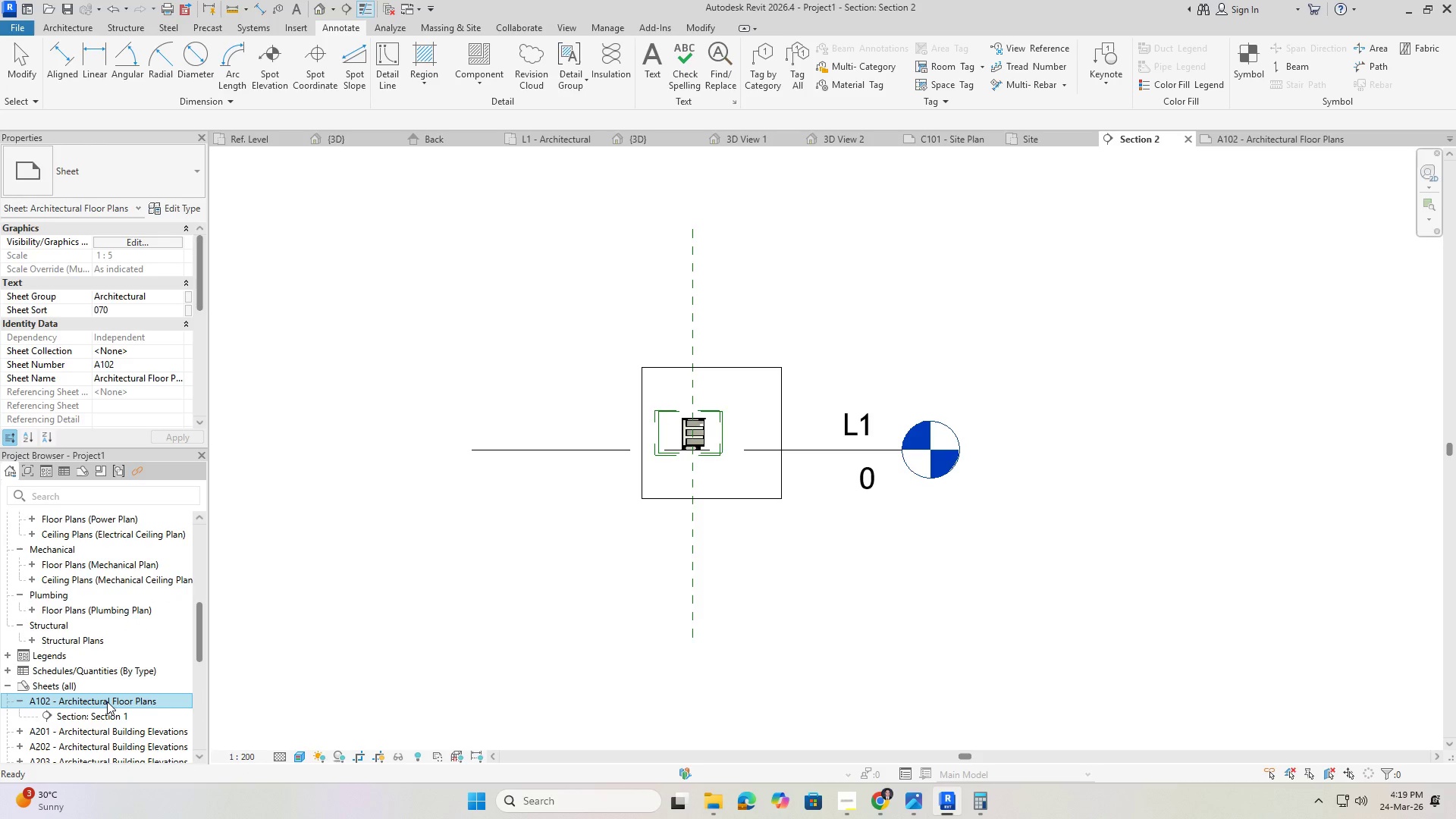 
double_click([107, 701])
 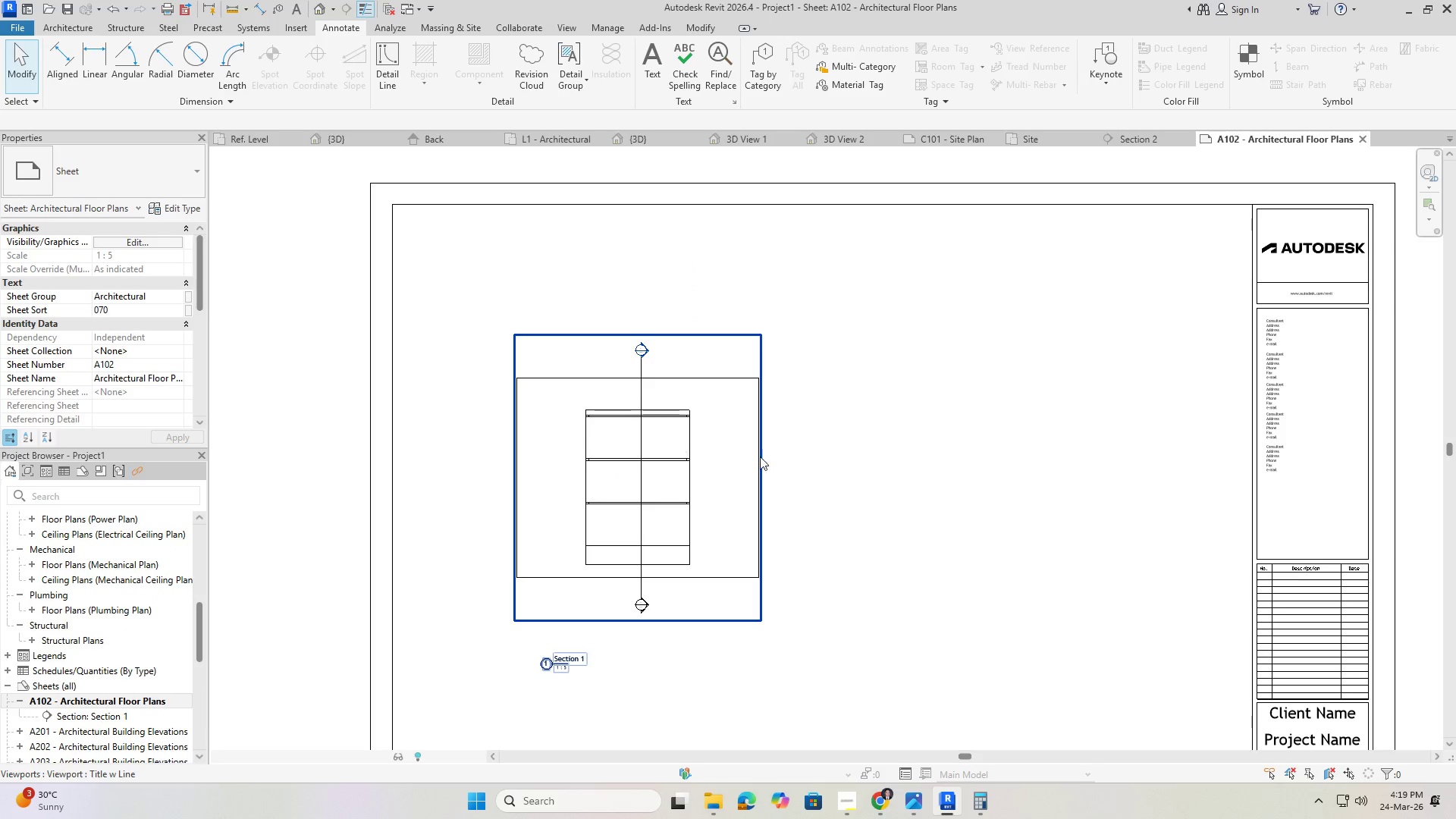 
left_click([740, 416])
 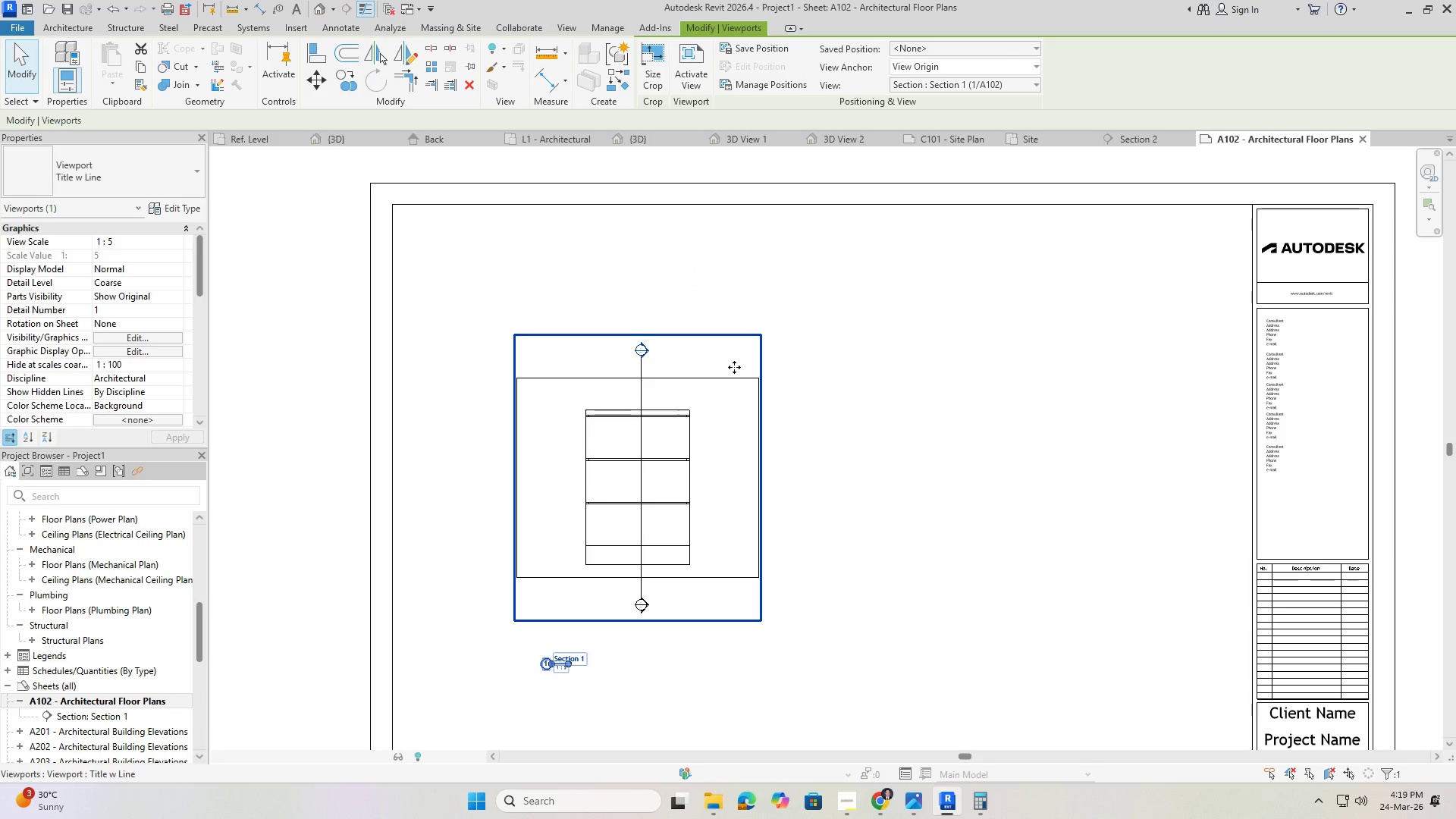 
key(Delete)
 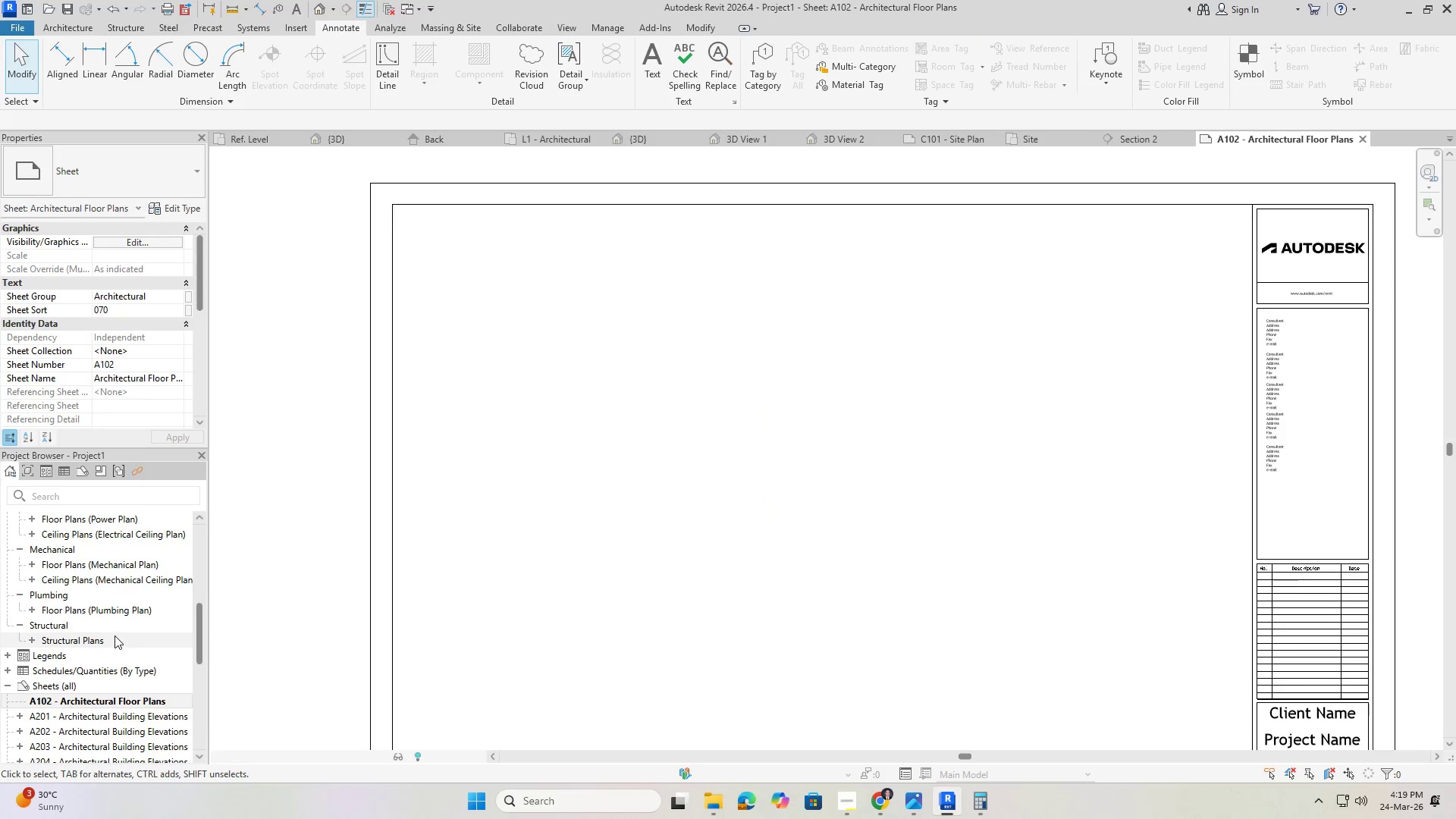 
scroll: coordinate [93, 593], scroll_direction: up, amount: 14.0
 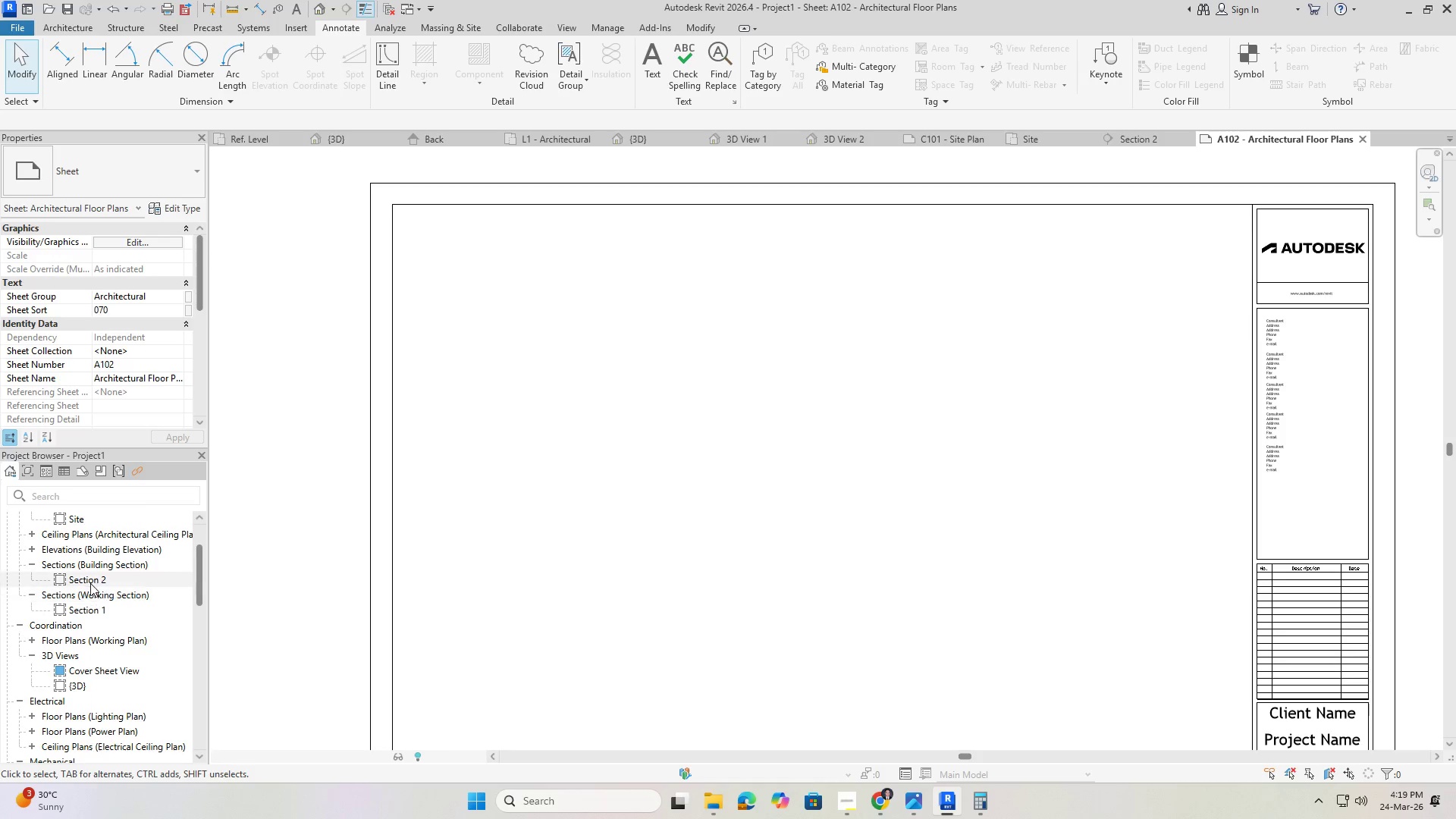 
left_click_drag(start_coordinate=[89, 582], to_coordinate=[558, 469])
 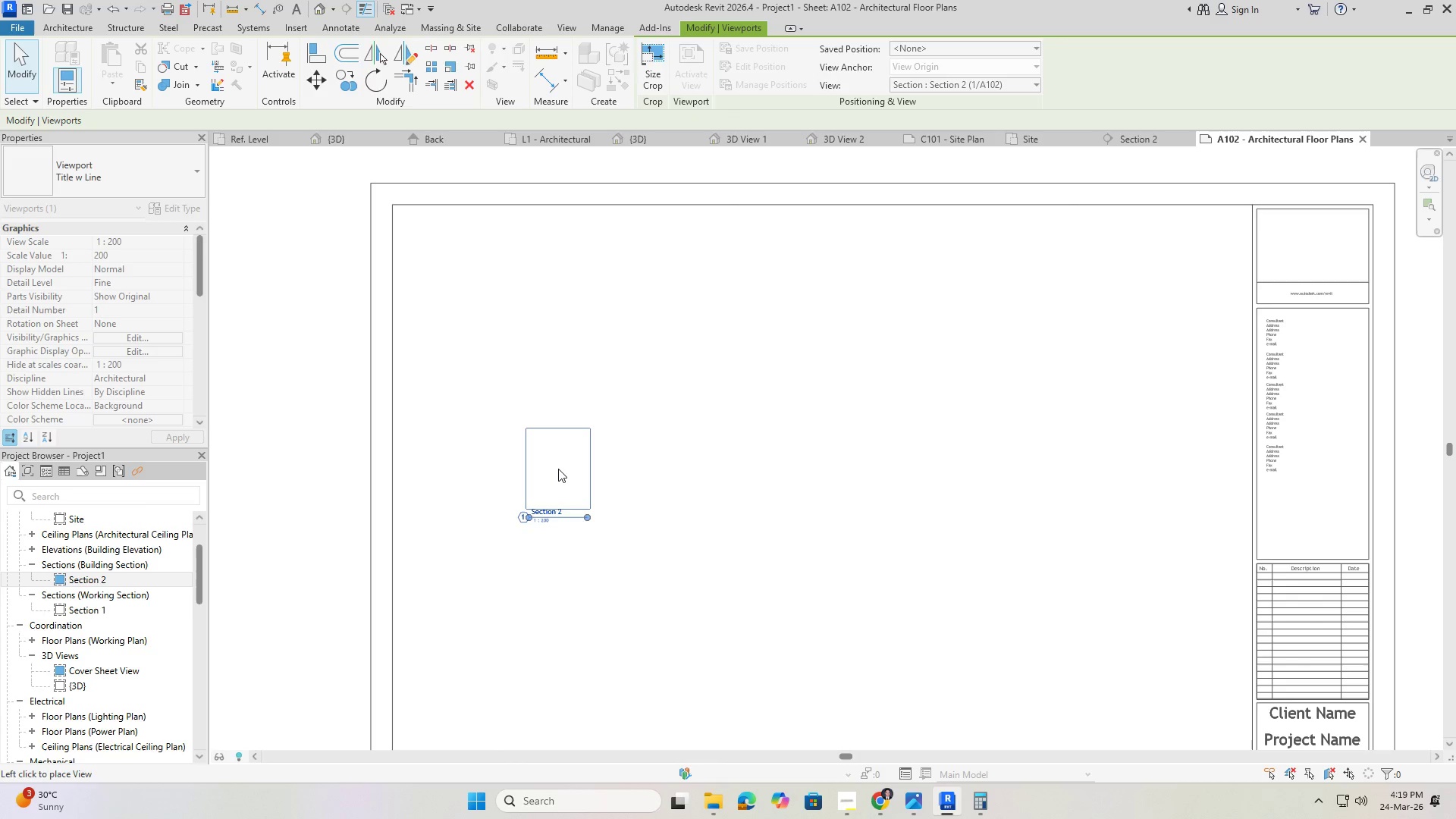 
left_click([558, 469])
 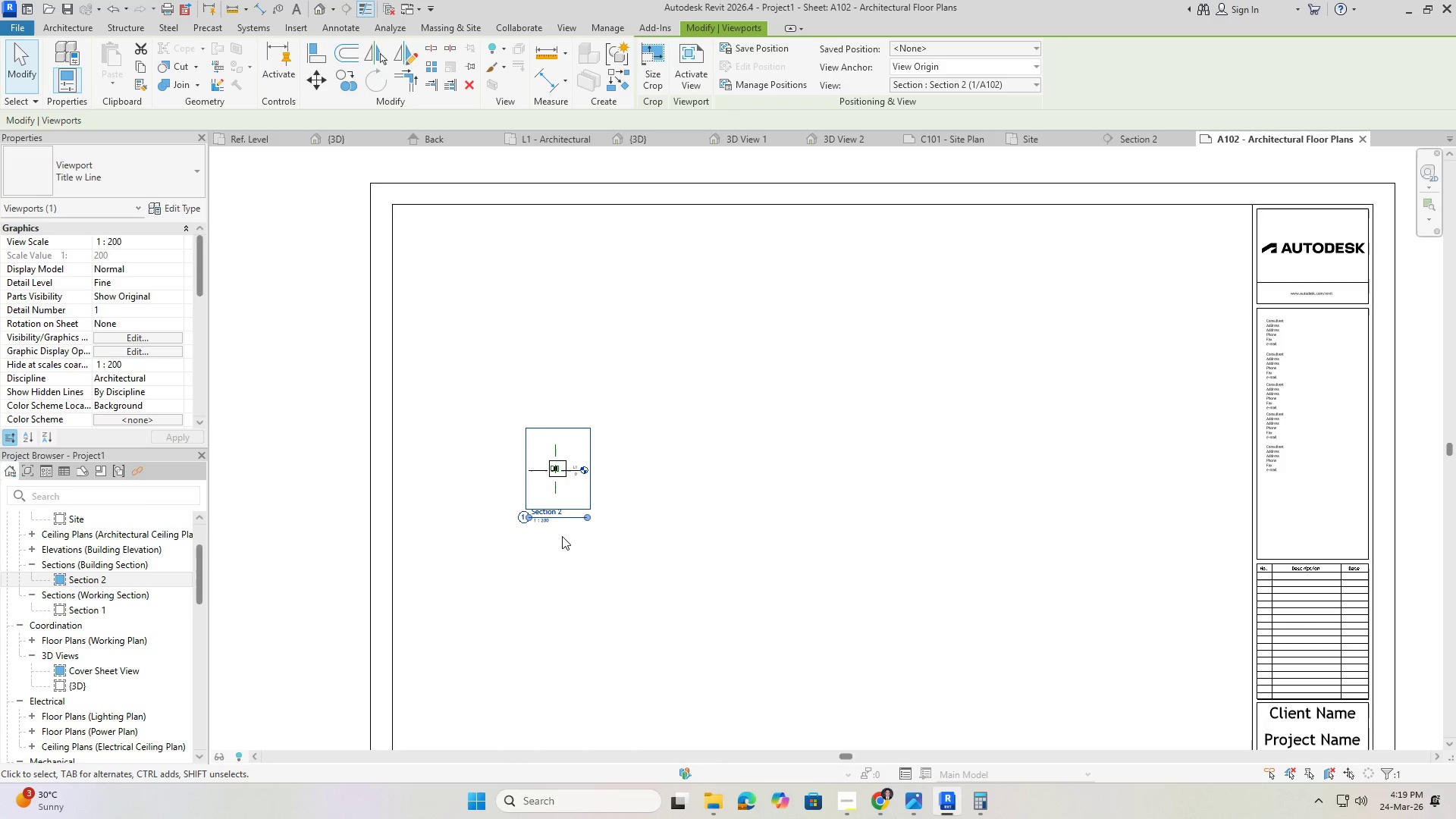 
scroll: coordinate [535, 519], scroll_direction: down, amount: 3.0
 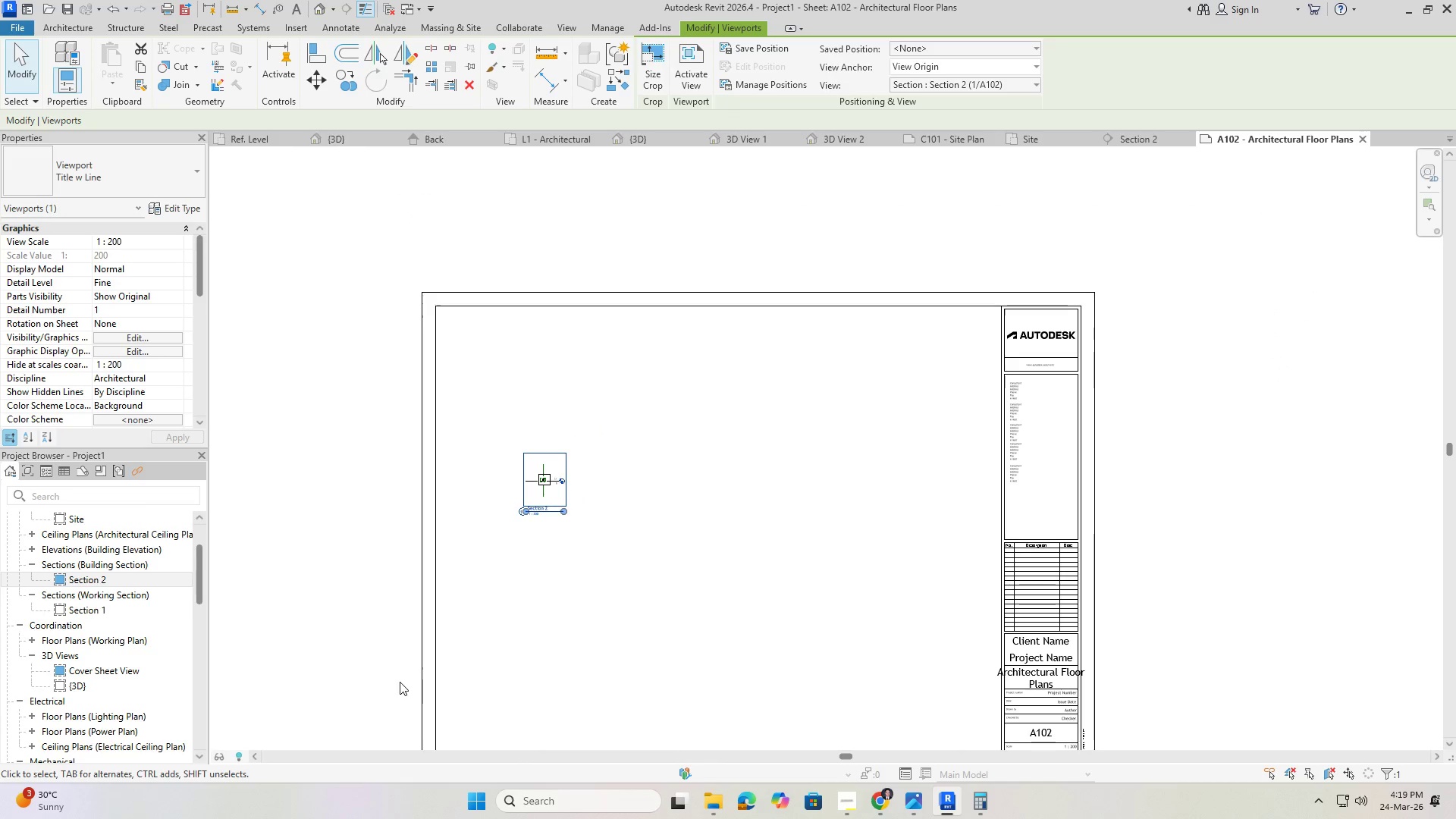 
key(Escape)
 